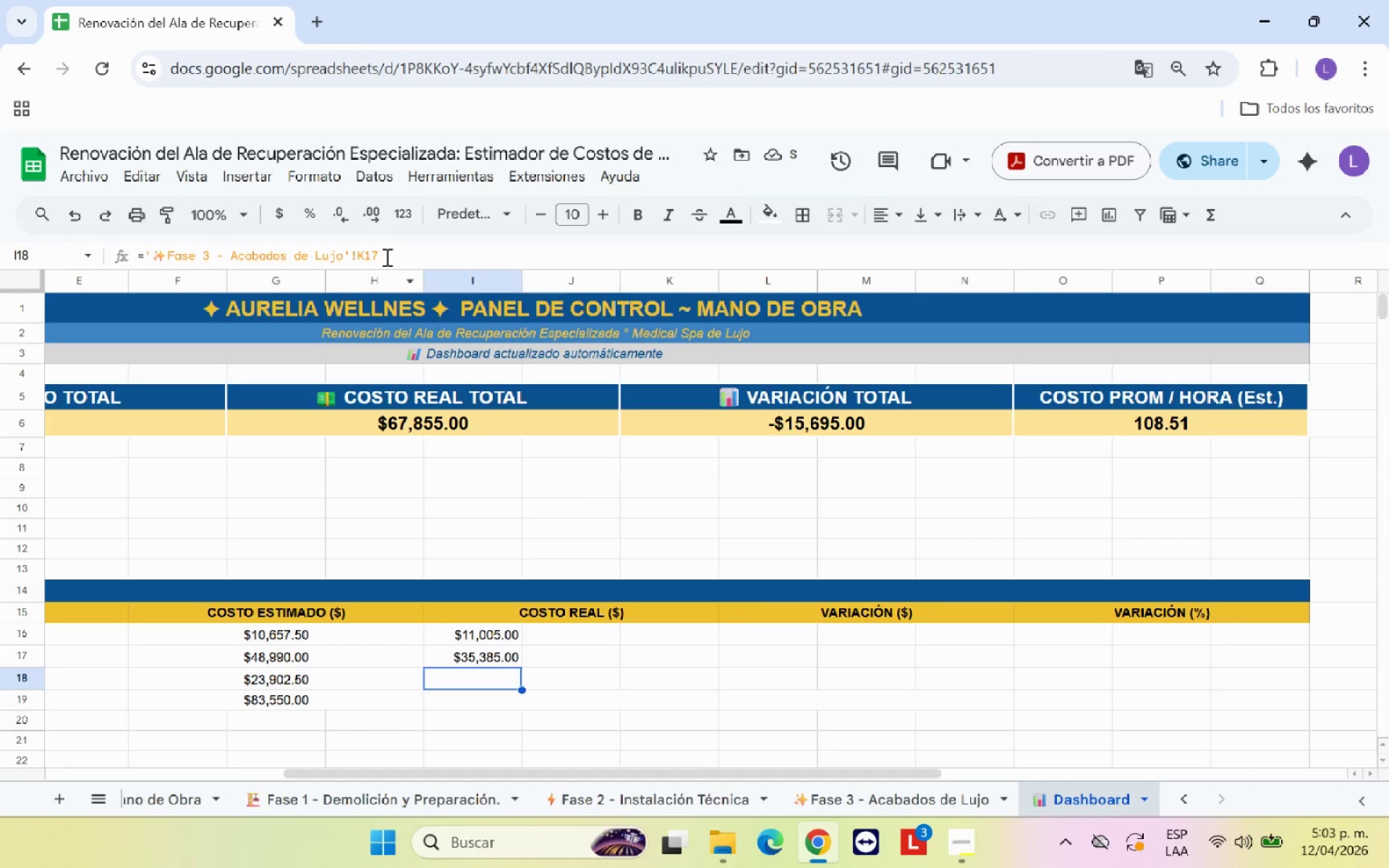 
left_click([381, 252])
 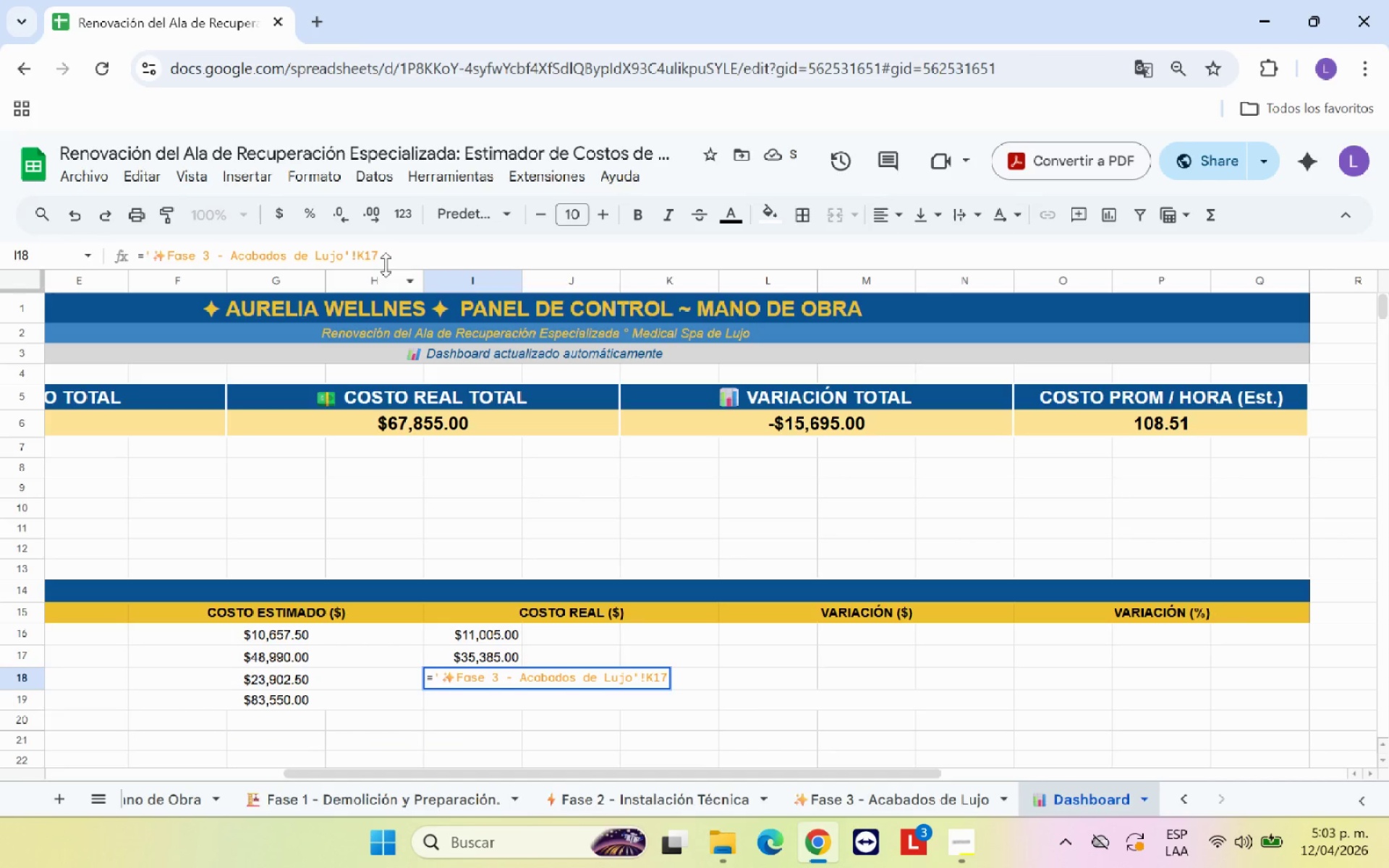 
key(Backspace)
key(Backspace)
key(Backspace)
type(J16)
 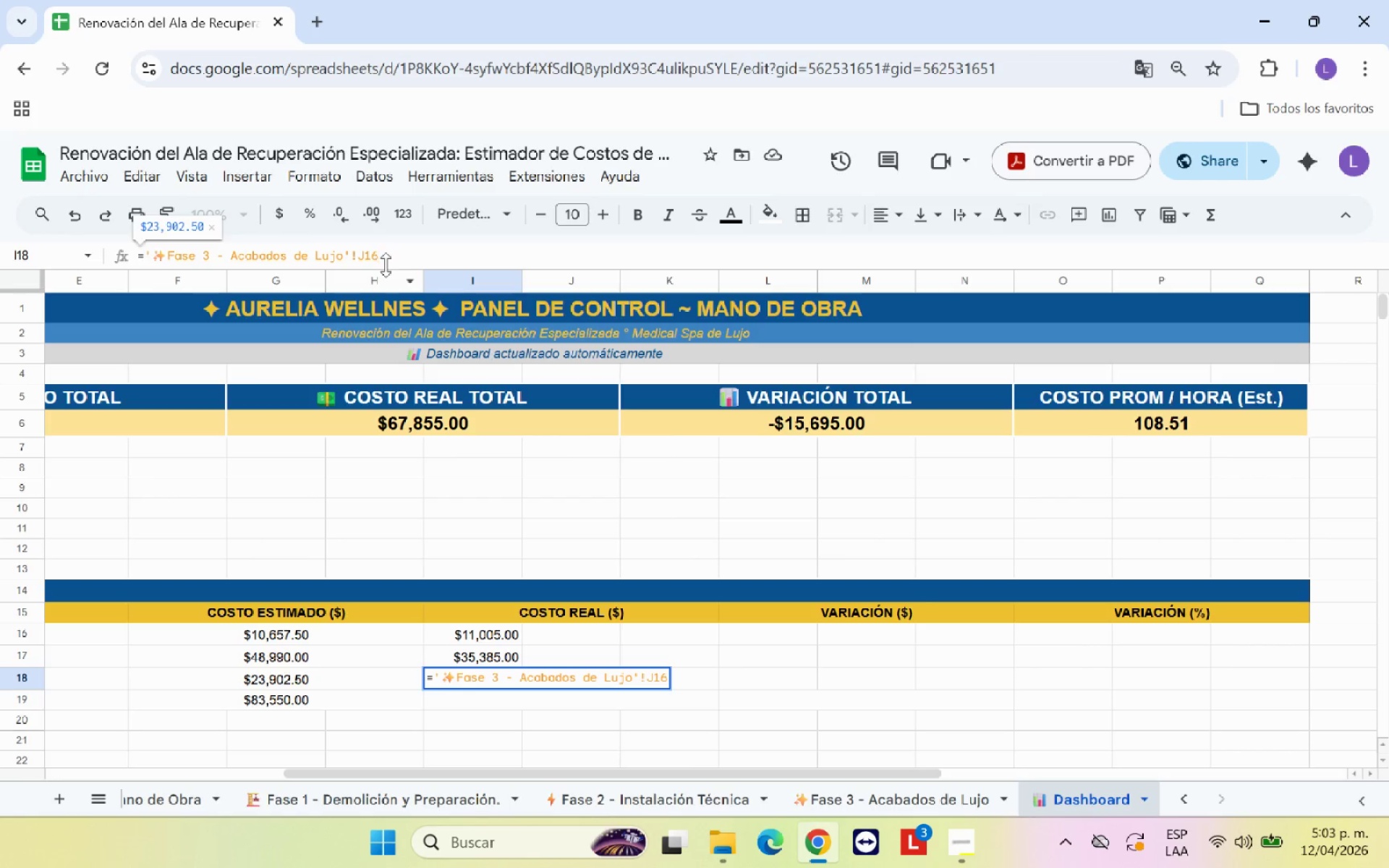 
key(Enter)
 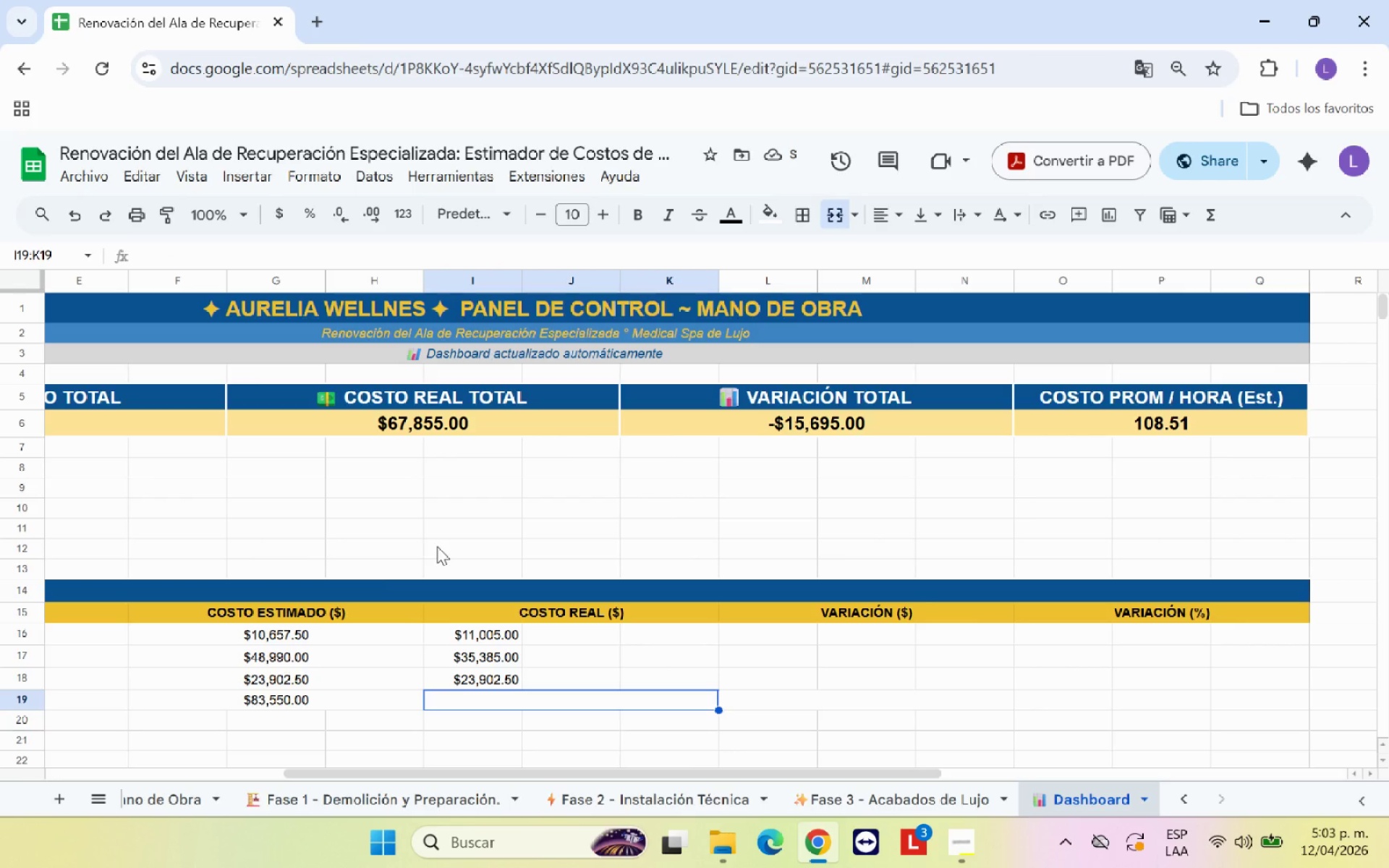 
left_click([496, 682])
 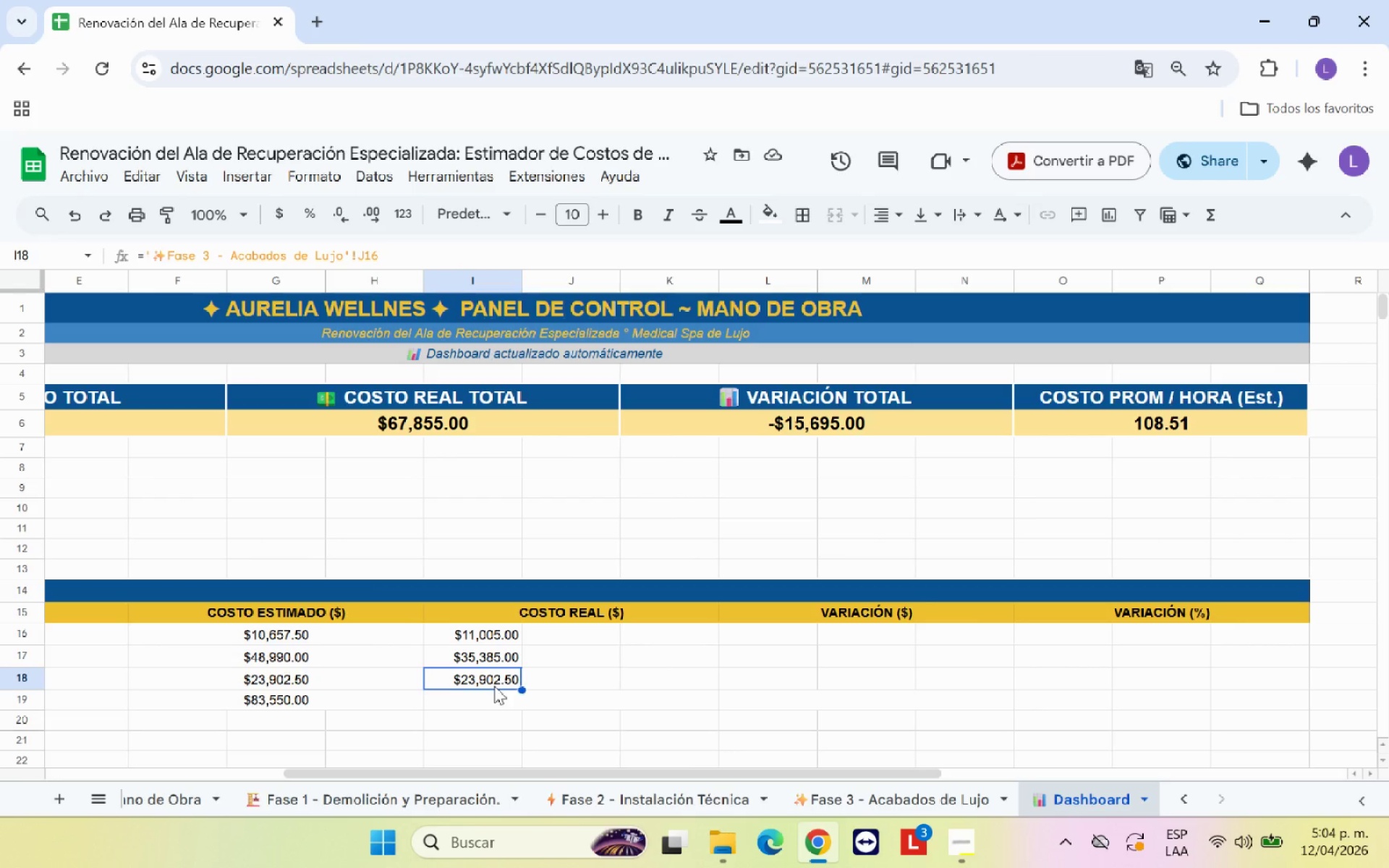 
wait(5.38)
 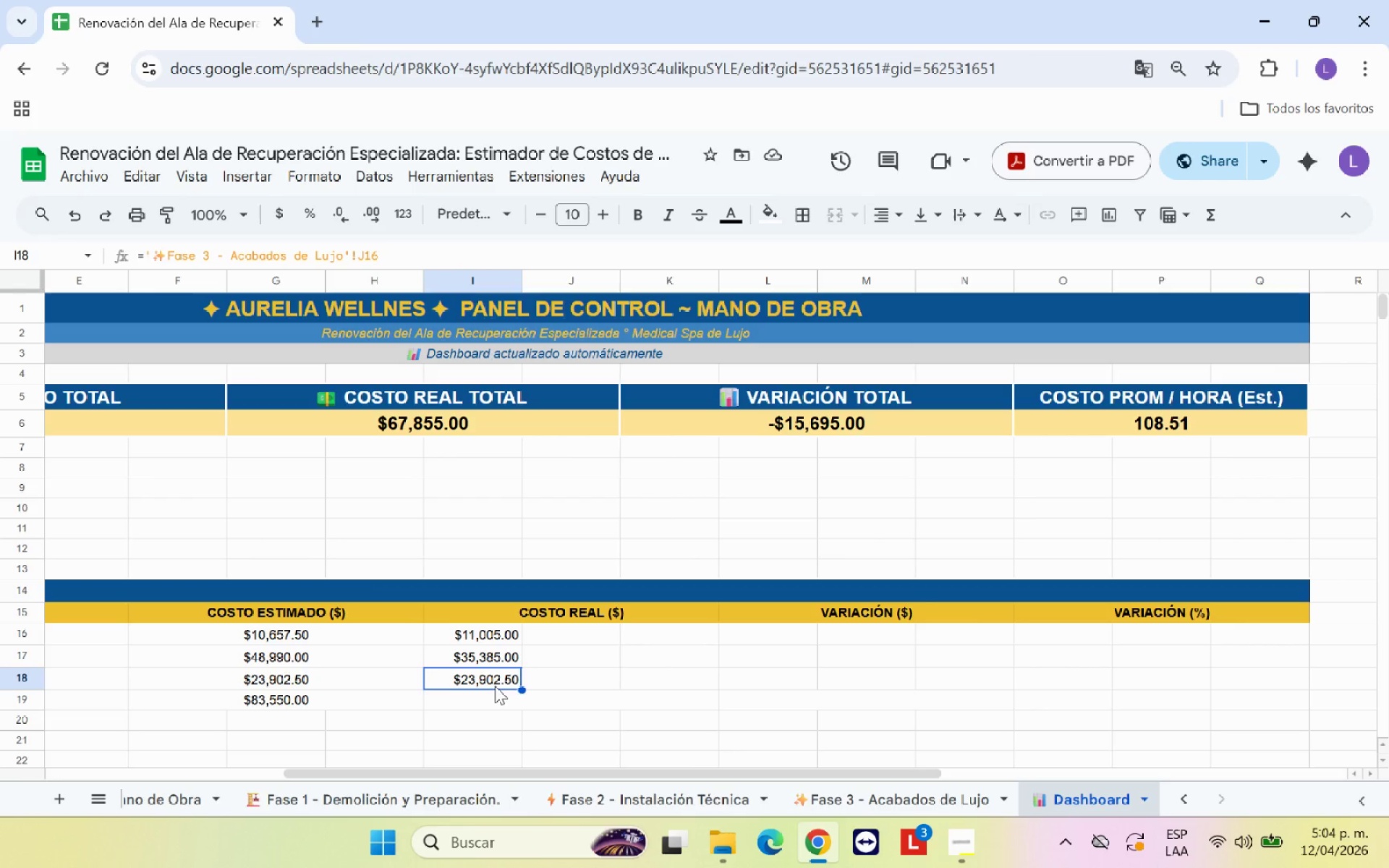 
left_click([367, 258])
 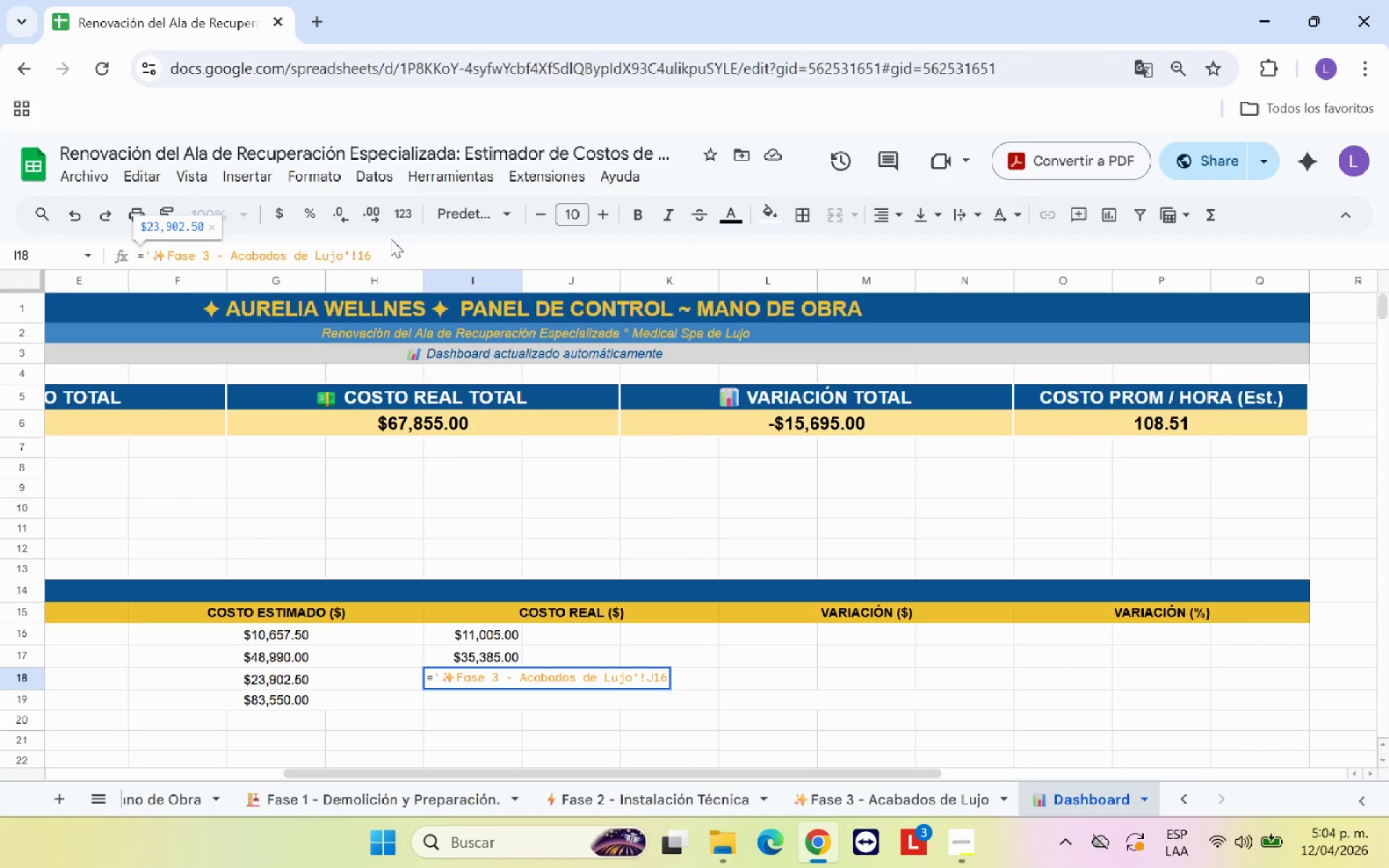 
key(Backspace)
 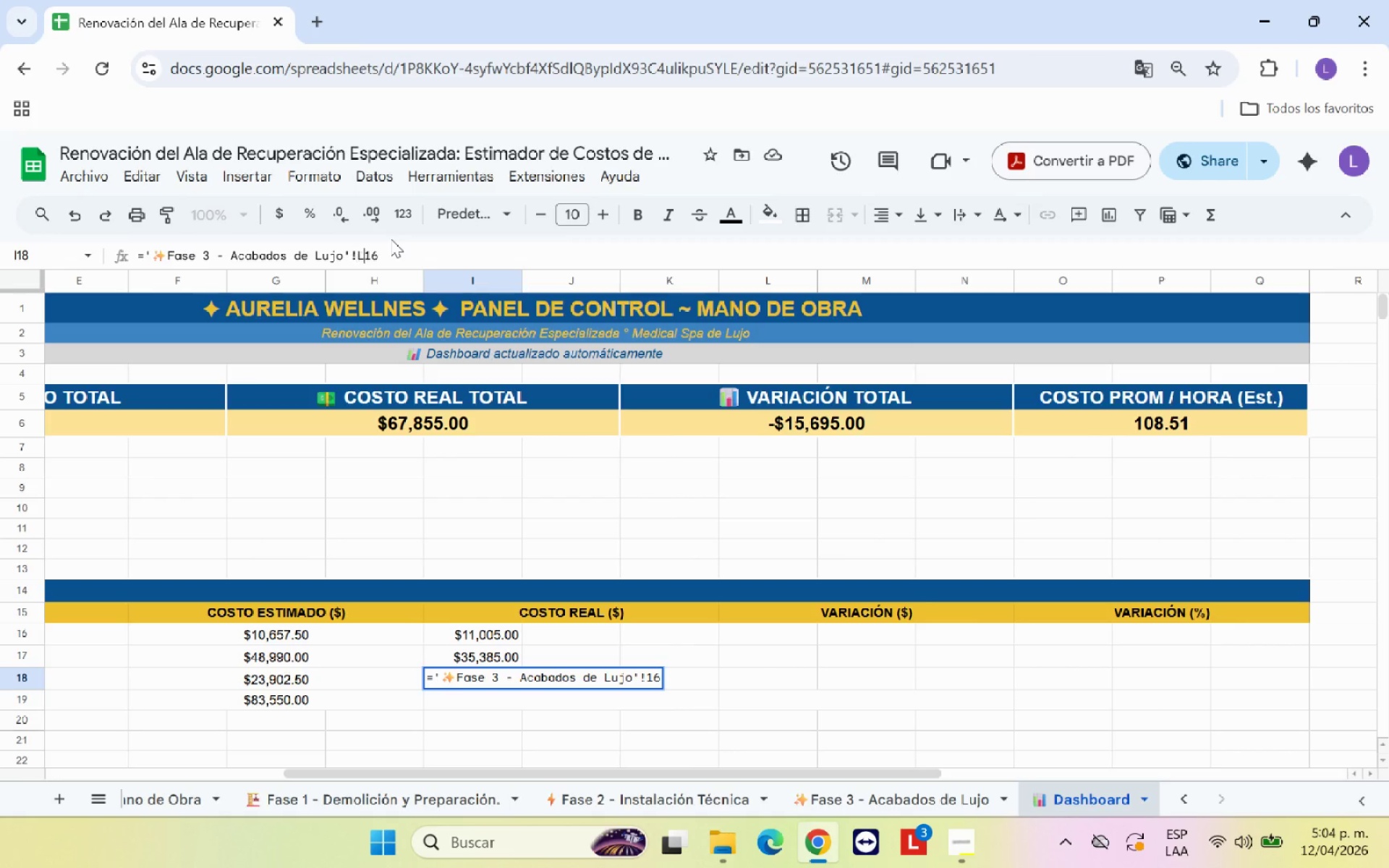 
key(L)
 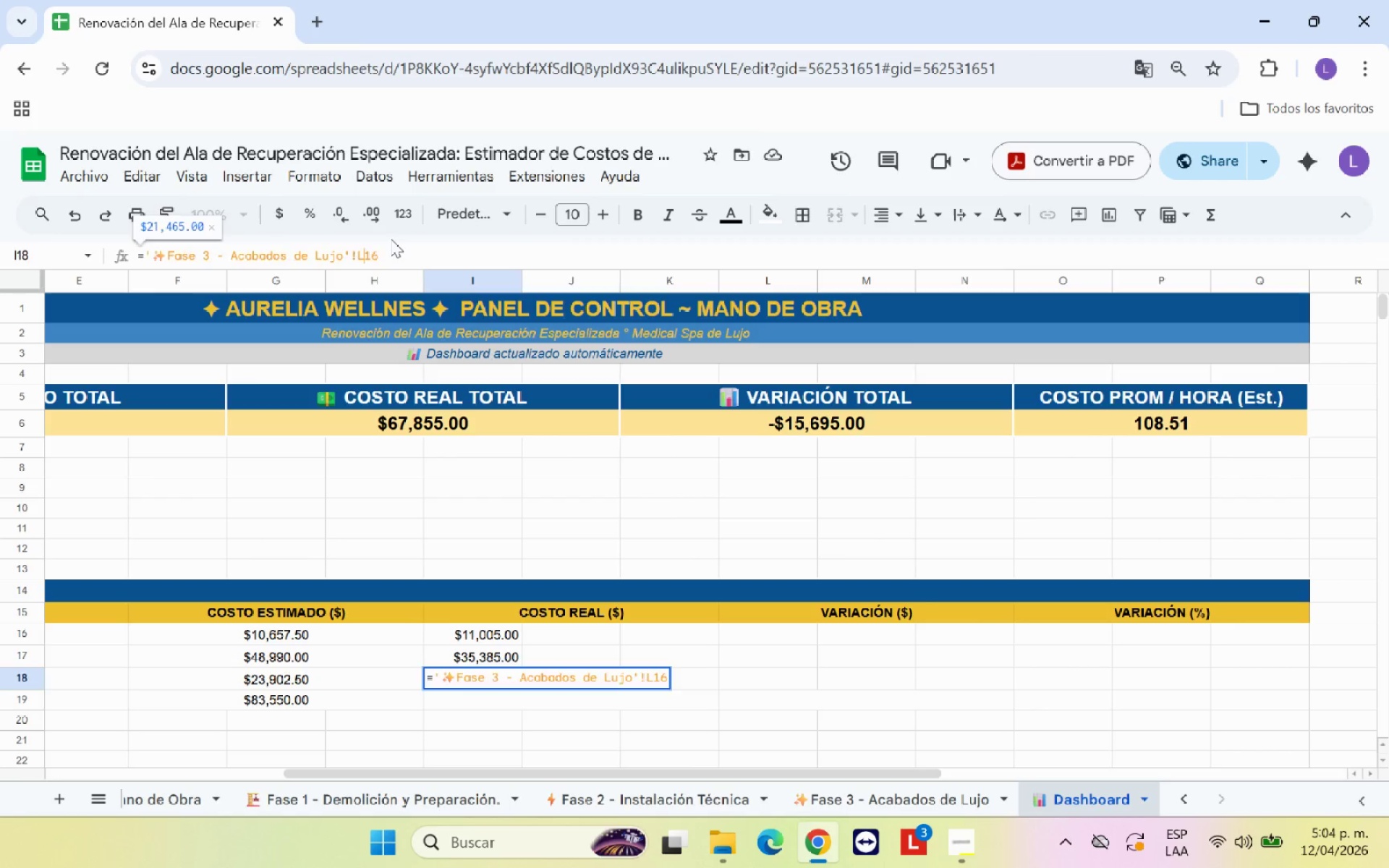 
key(Enter)
 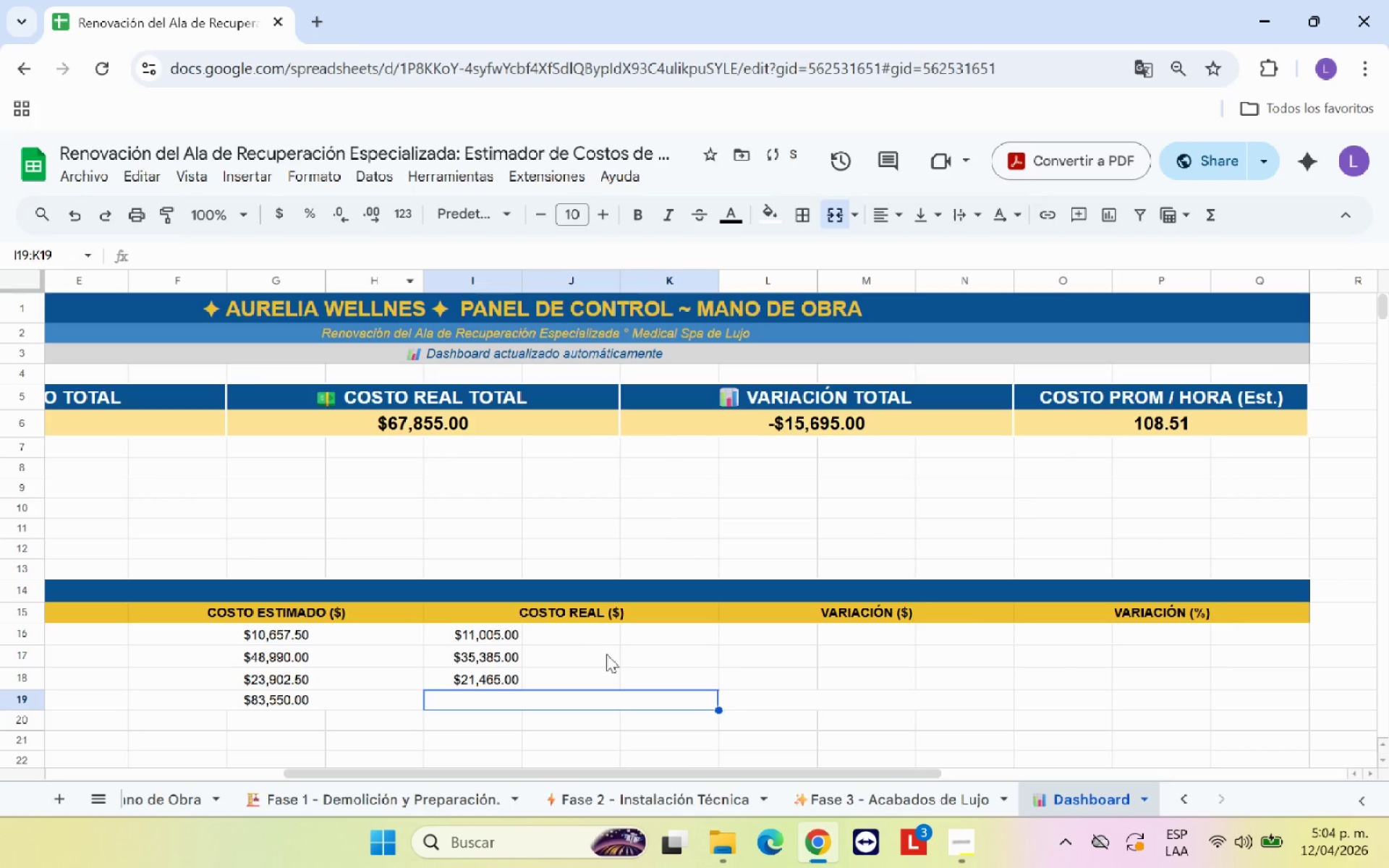 
left_click_drag(start_coordinate=[506, 637], to_coordinate=[631, 631])
 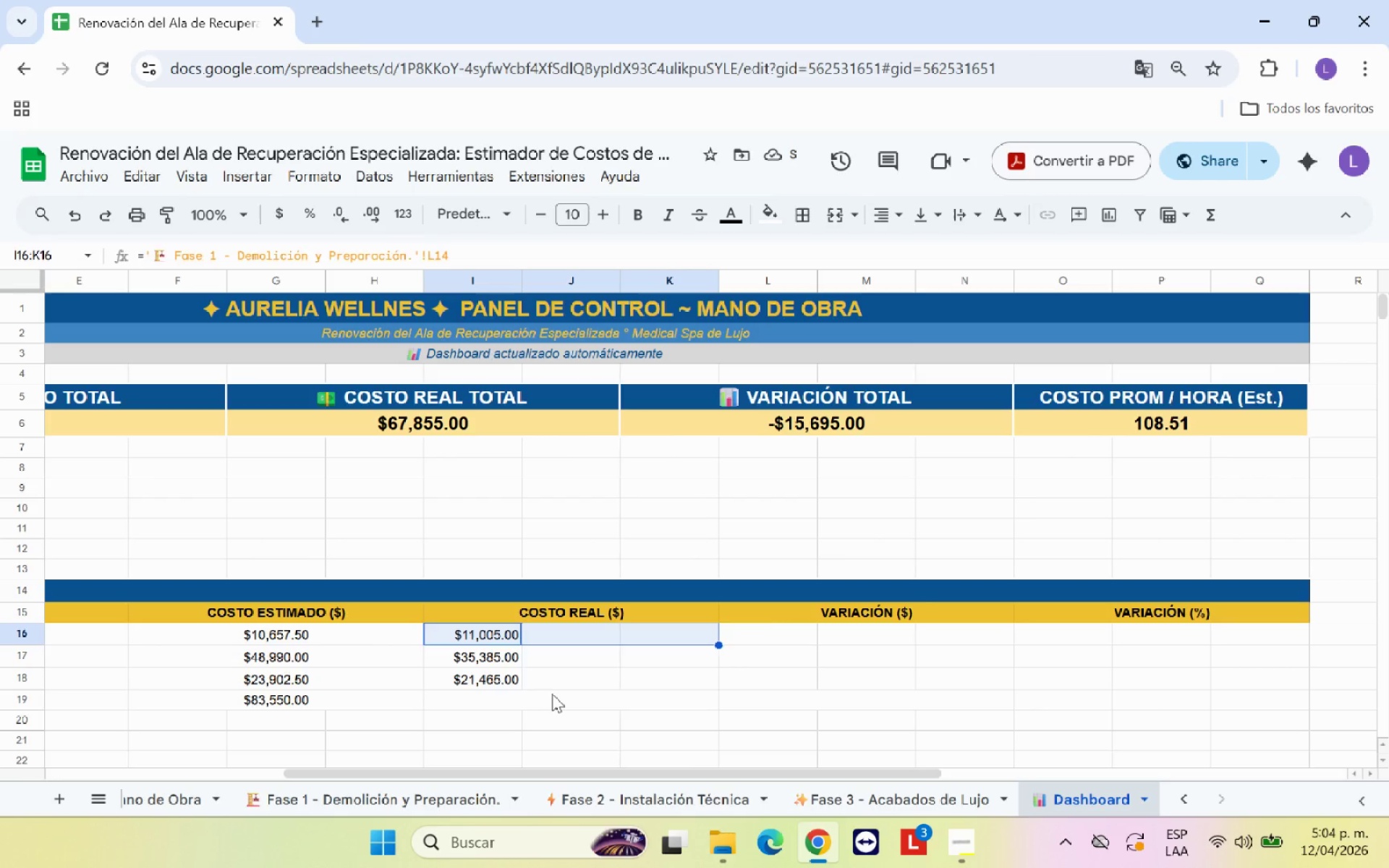 
left_click([551, 694])
 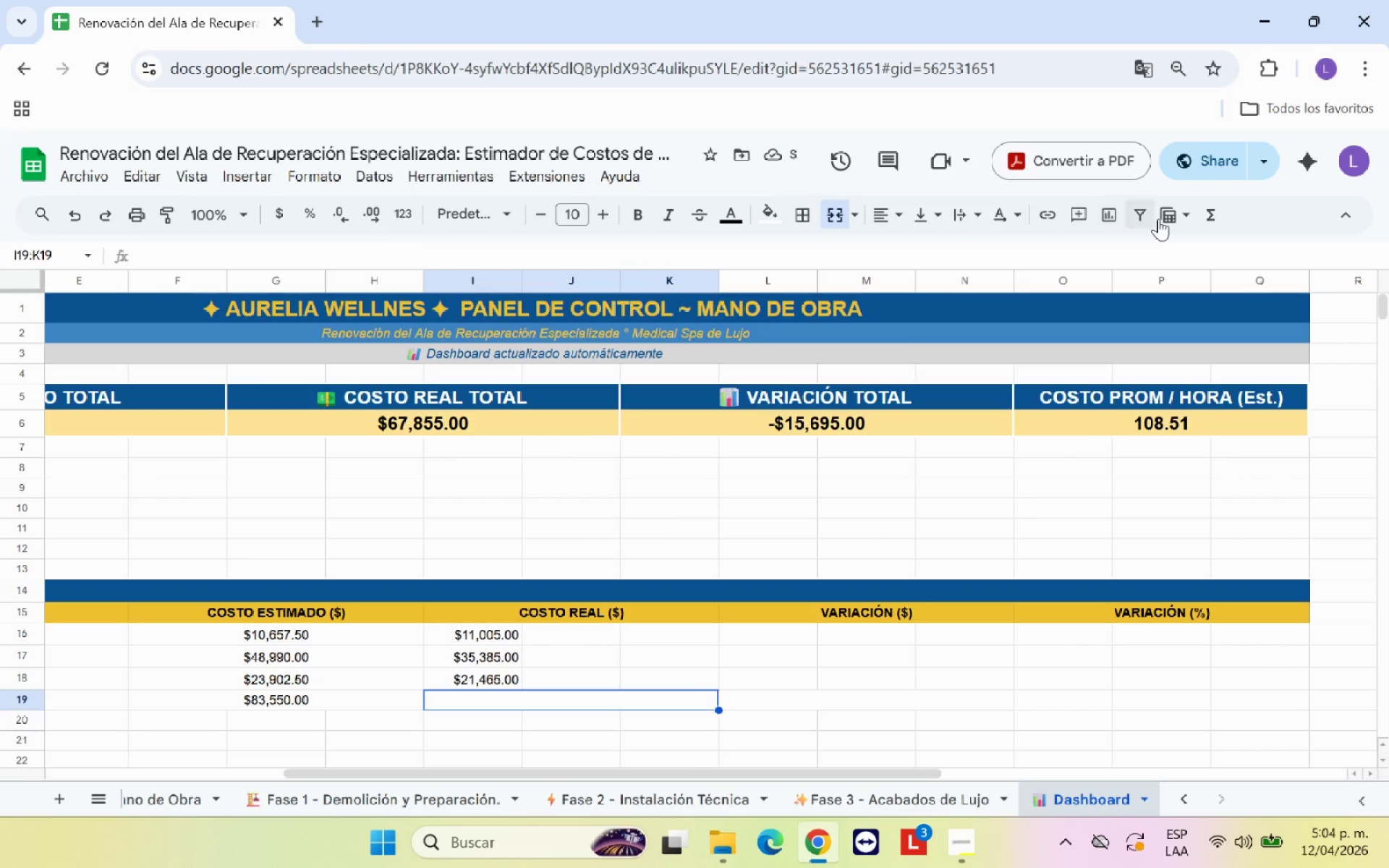 
left_click([1213, 213])
 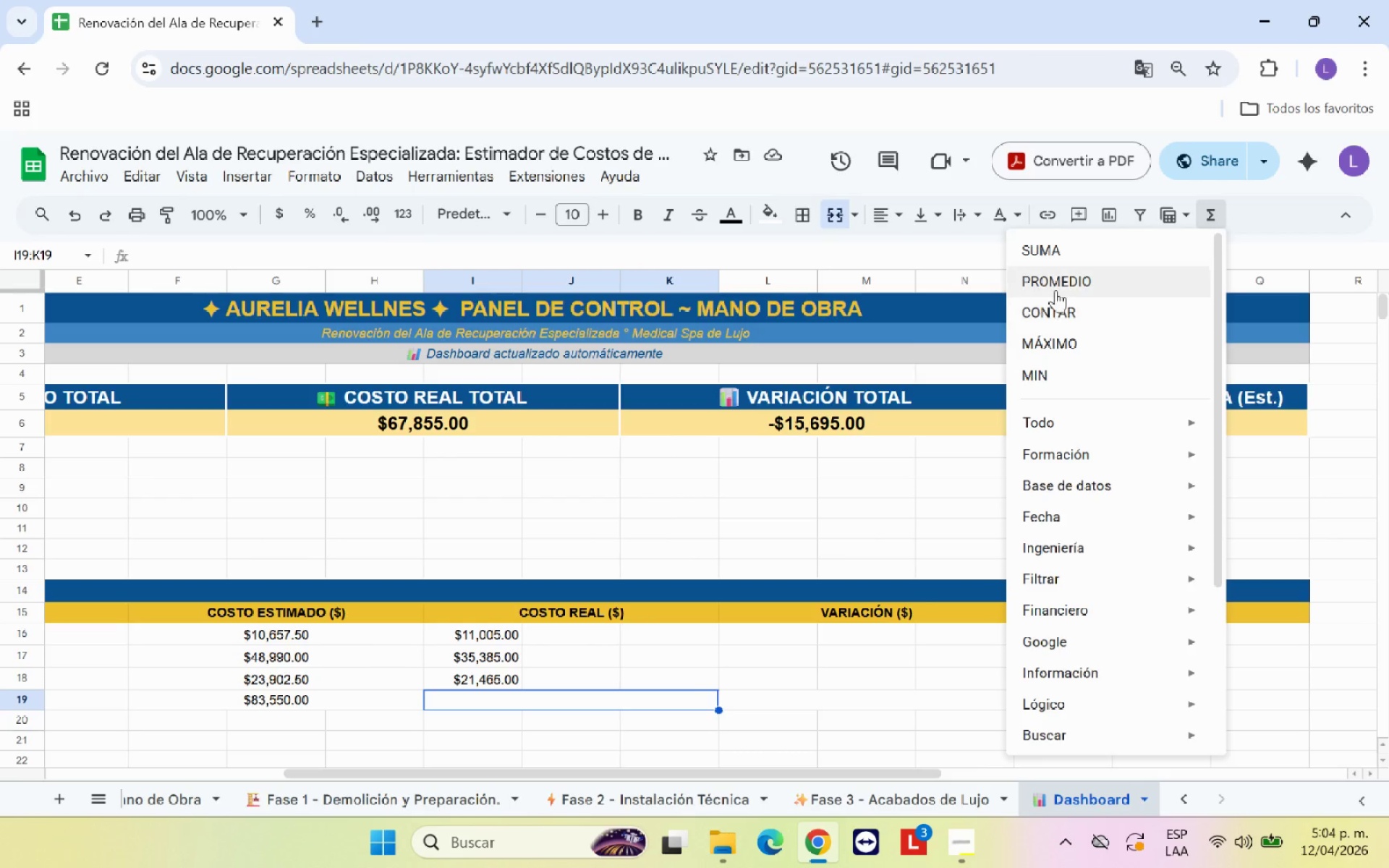 
left_click([1066, 255])
 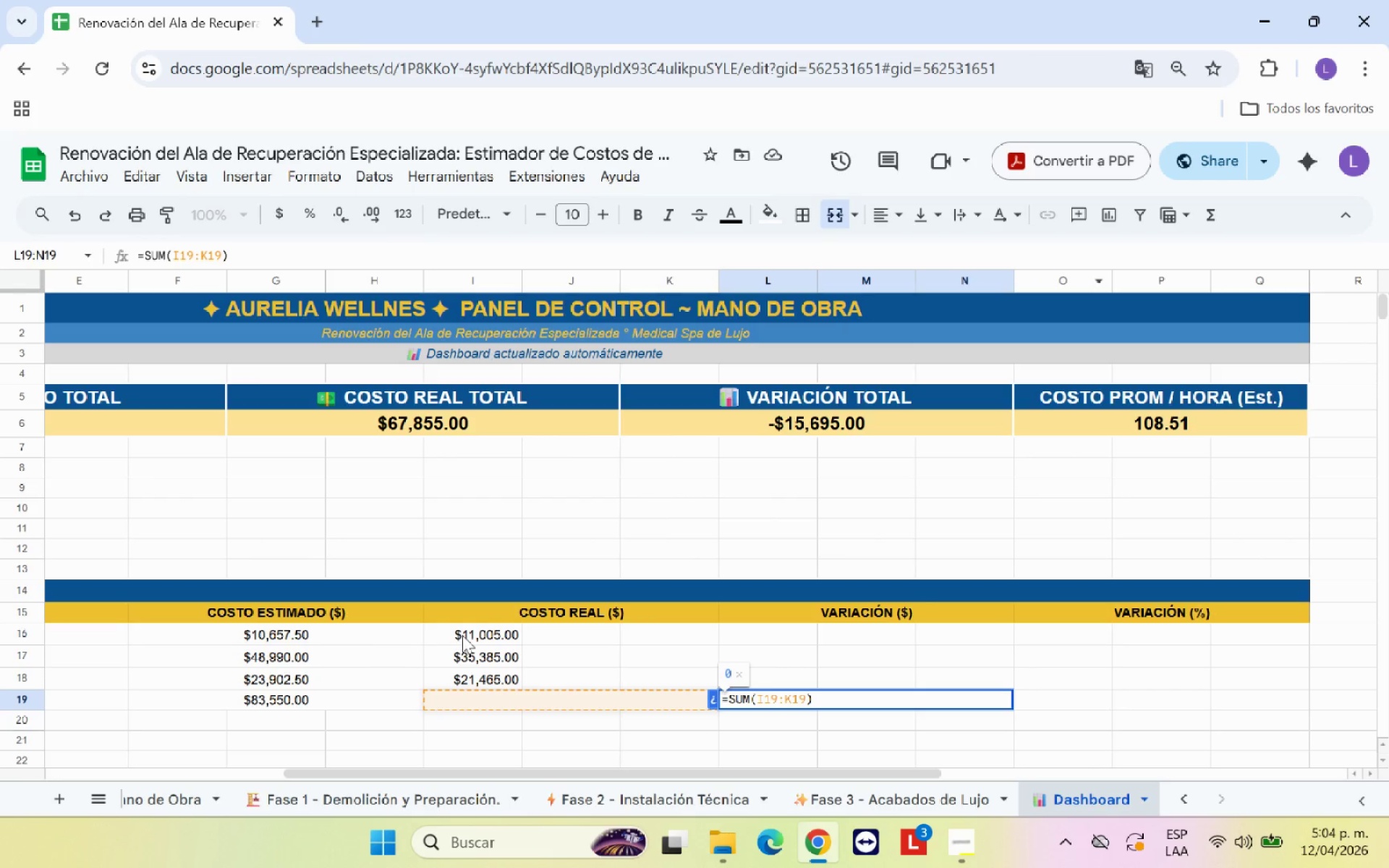 
left_click_drag(start_coordinate=[465, 634], to_coordinate=[467, 677])
 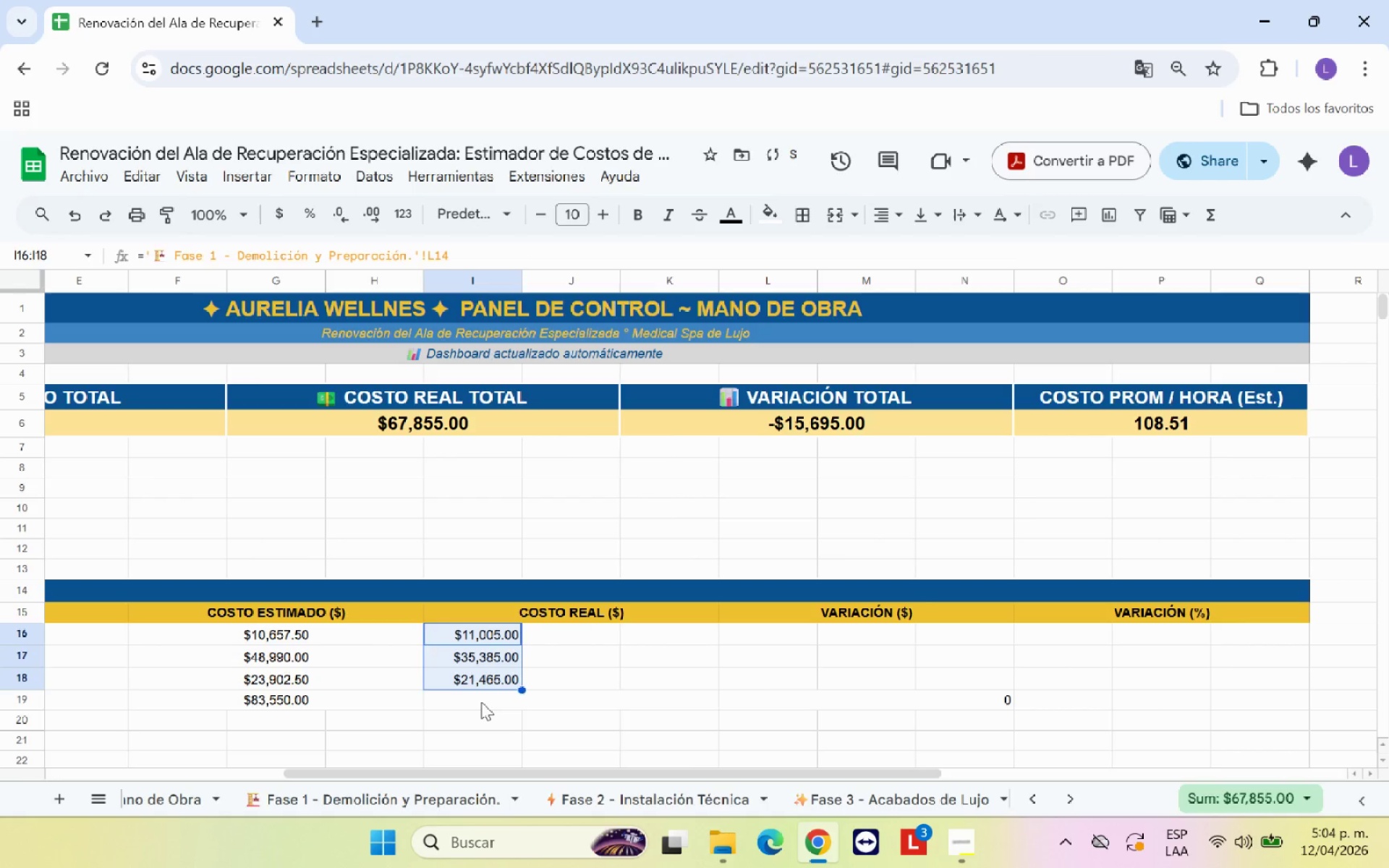 
left_click([481, 703])
 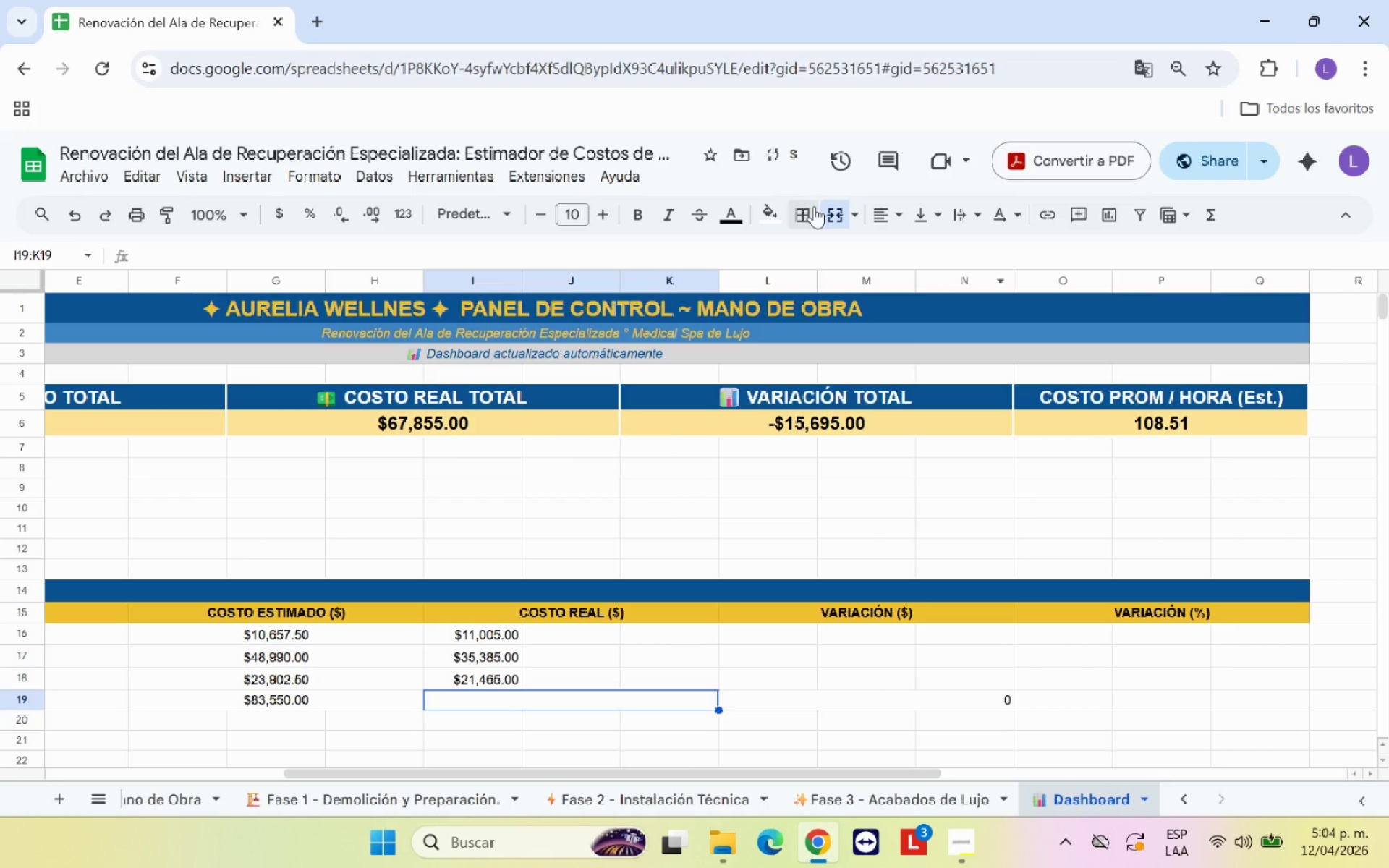 
left_click([833, 208])
 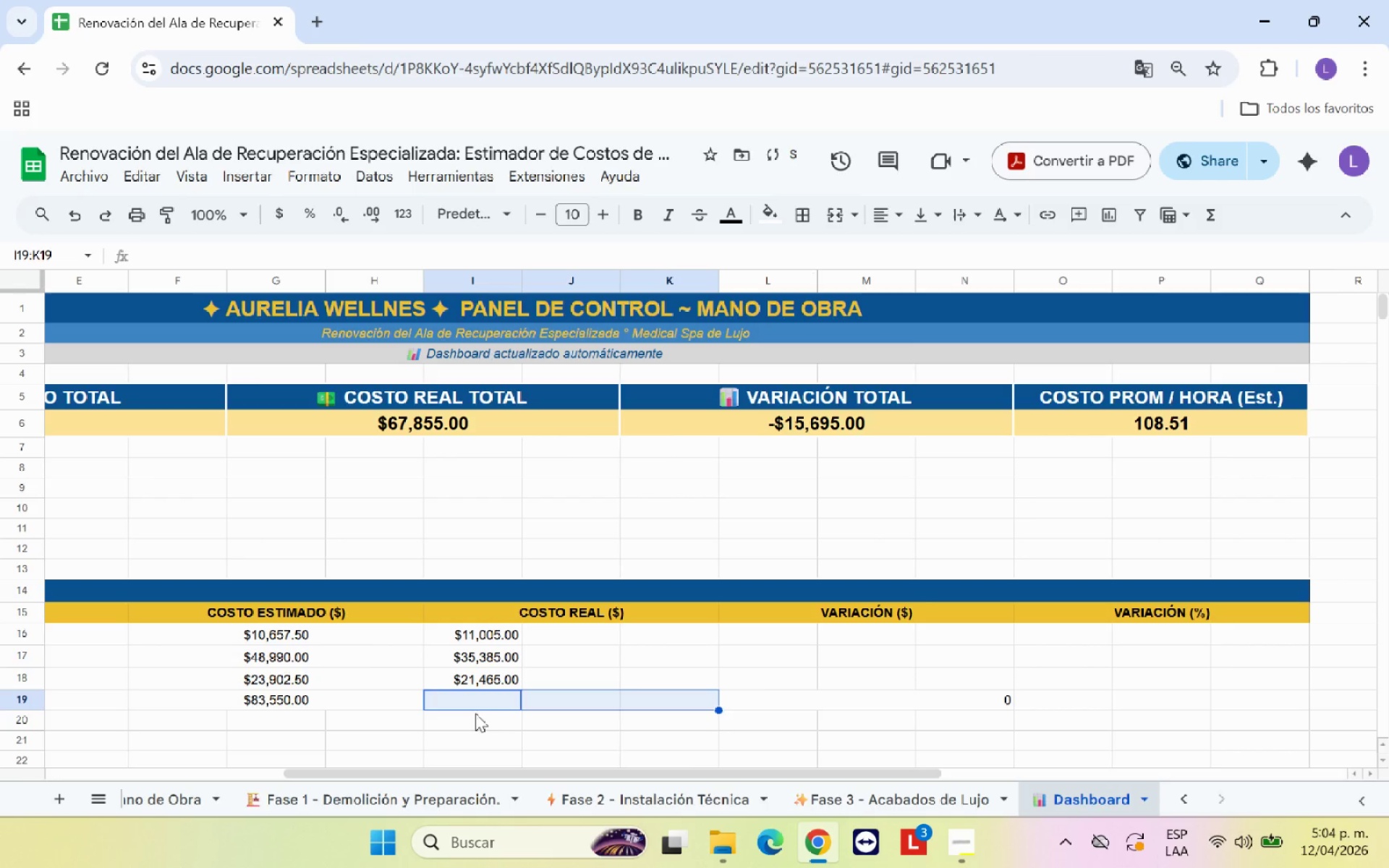 
left_click([488, 703])
 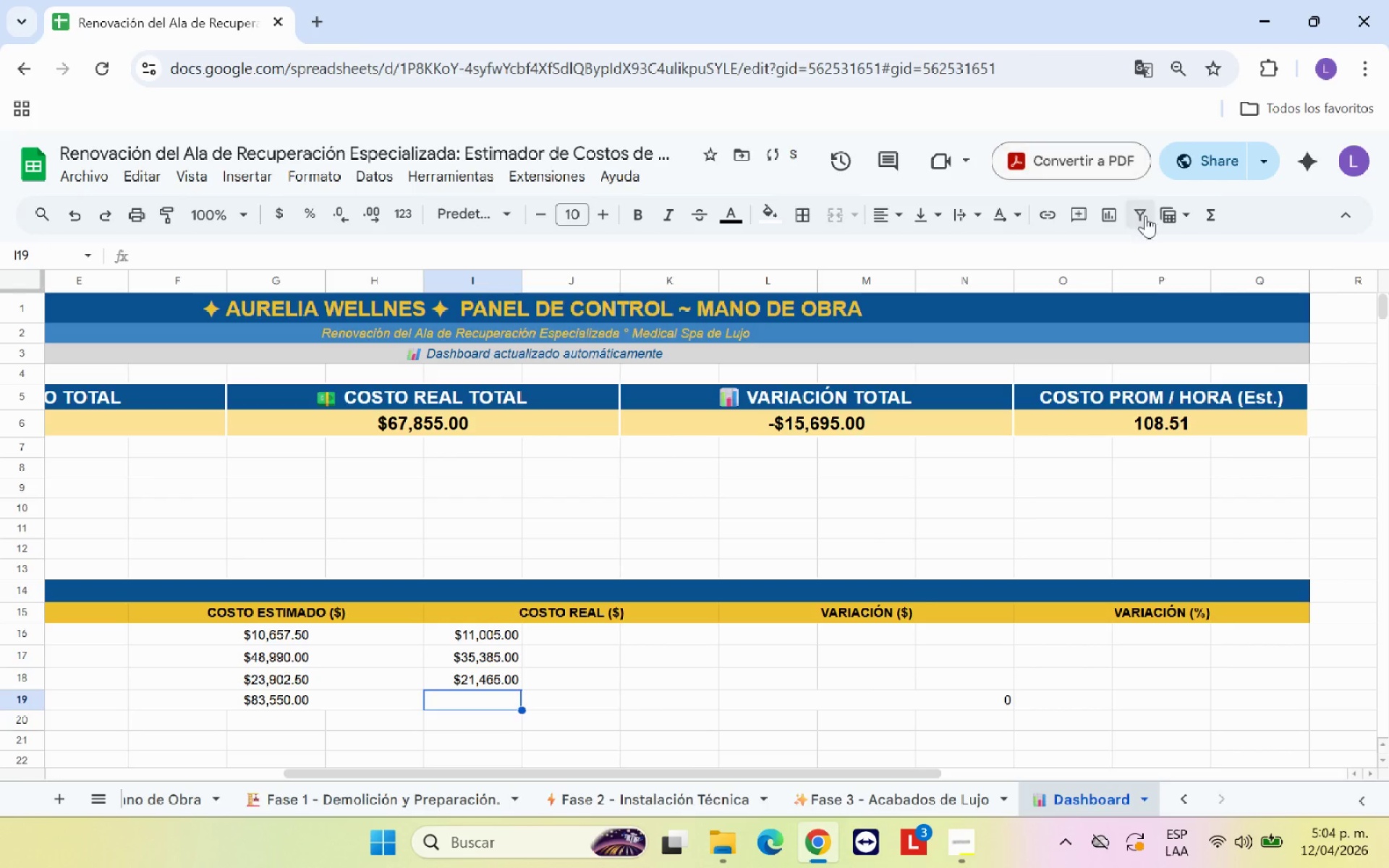 
left_click([1209, 213])
 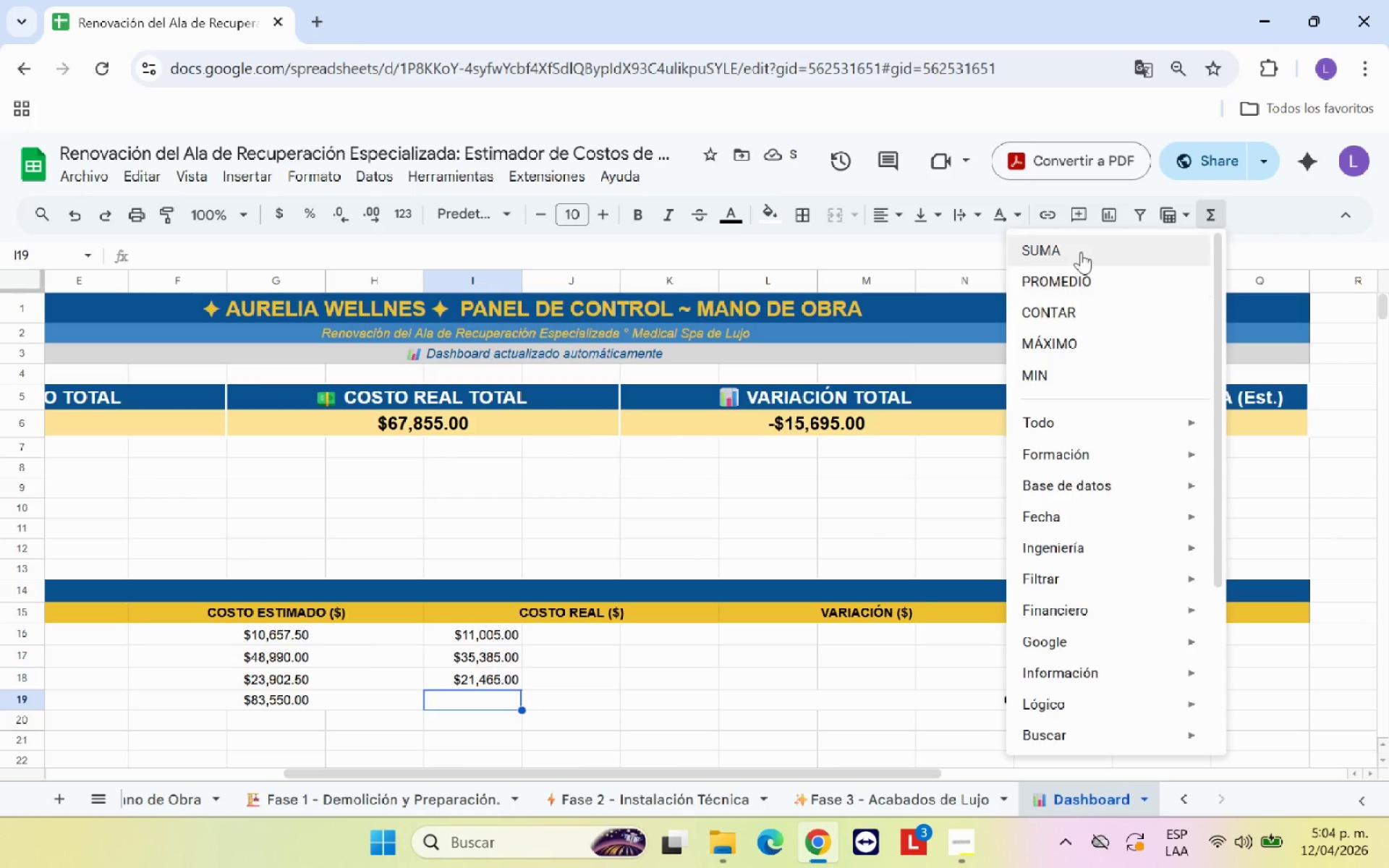 
left_click([1079, 245])
 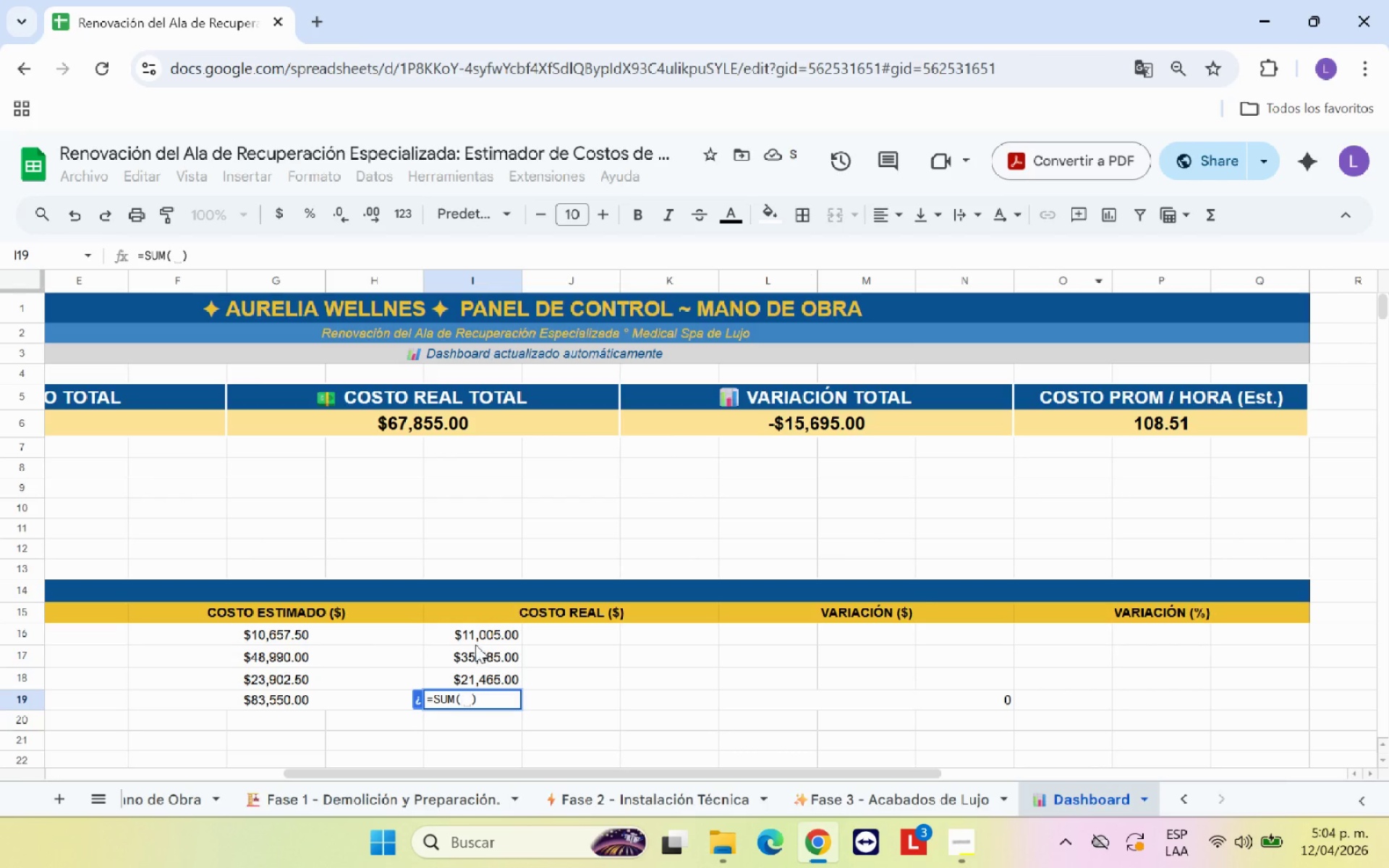 
left_click_drag(start_coordinate=[477, 637], to_coordinate=[485, 683])
 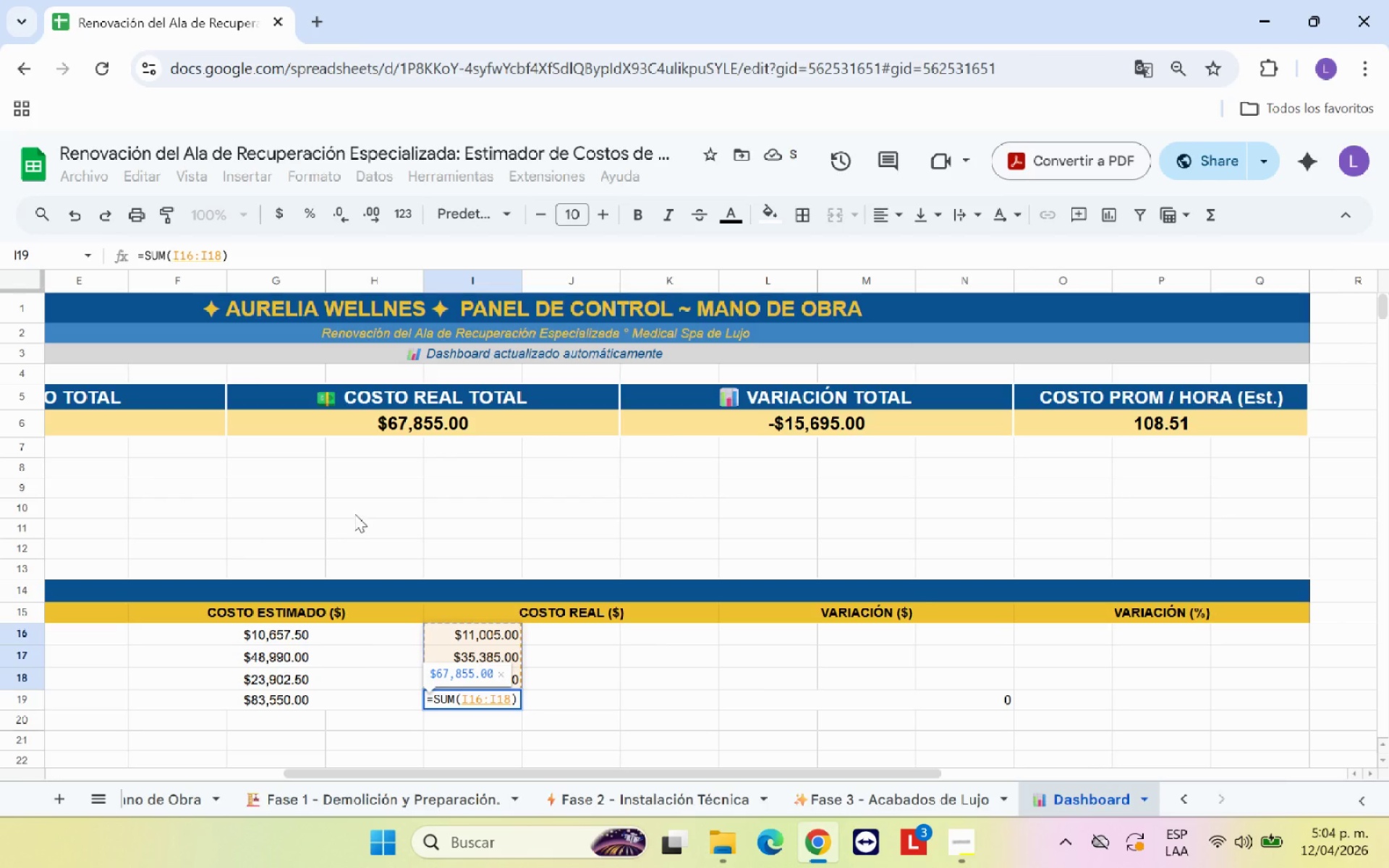 
key(Enter)
 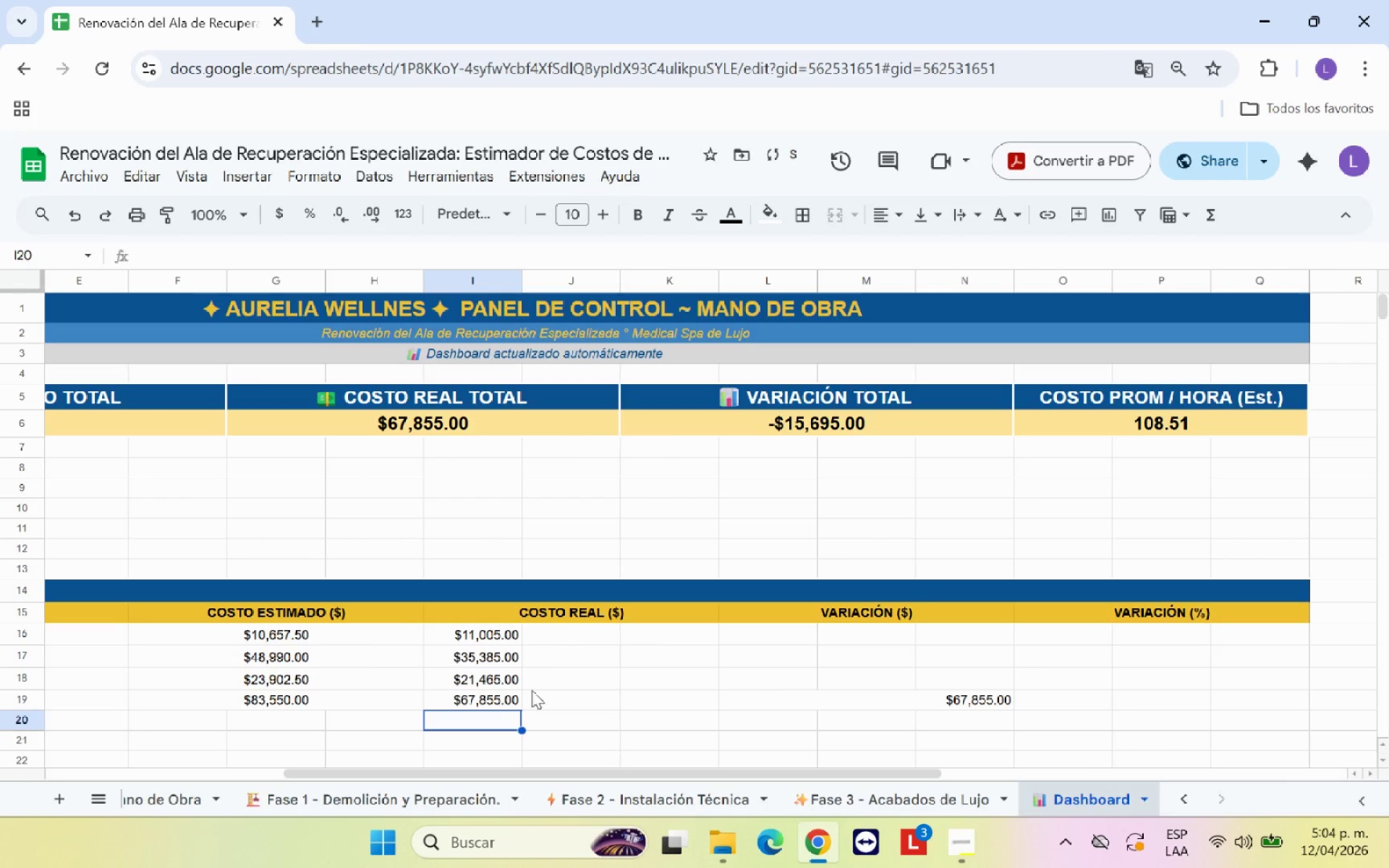 
left_click_drag(start_coordinate=[494, 703], to_coordinate=[669, 703])
 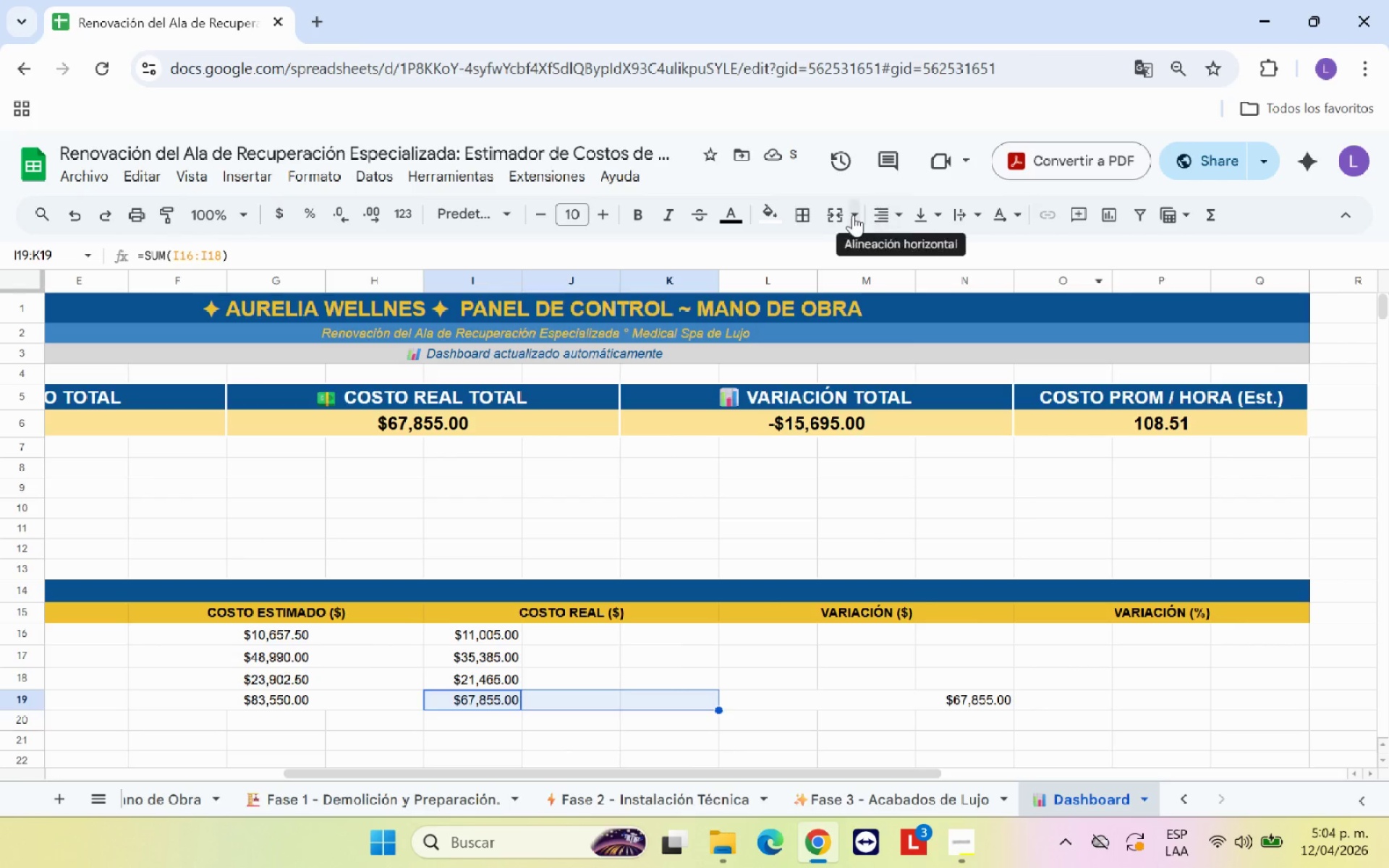 
left_click([841, 215])
 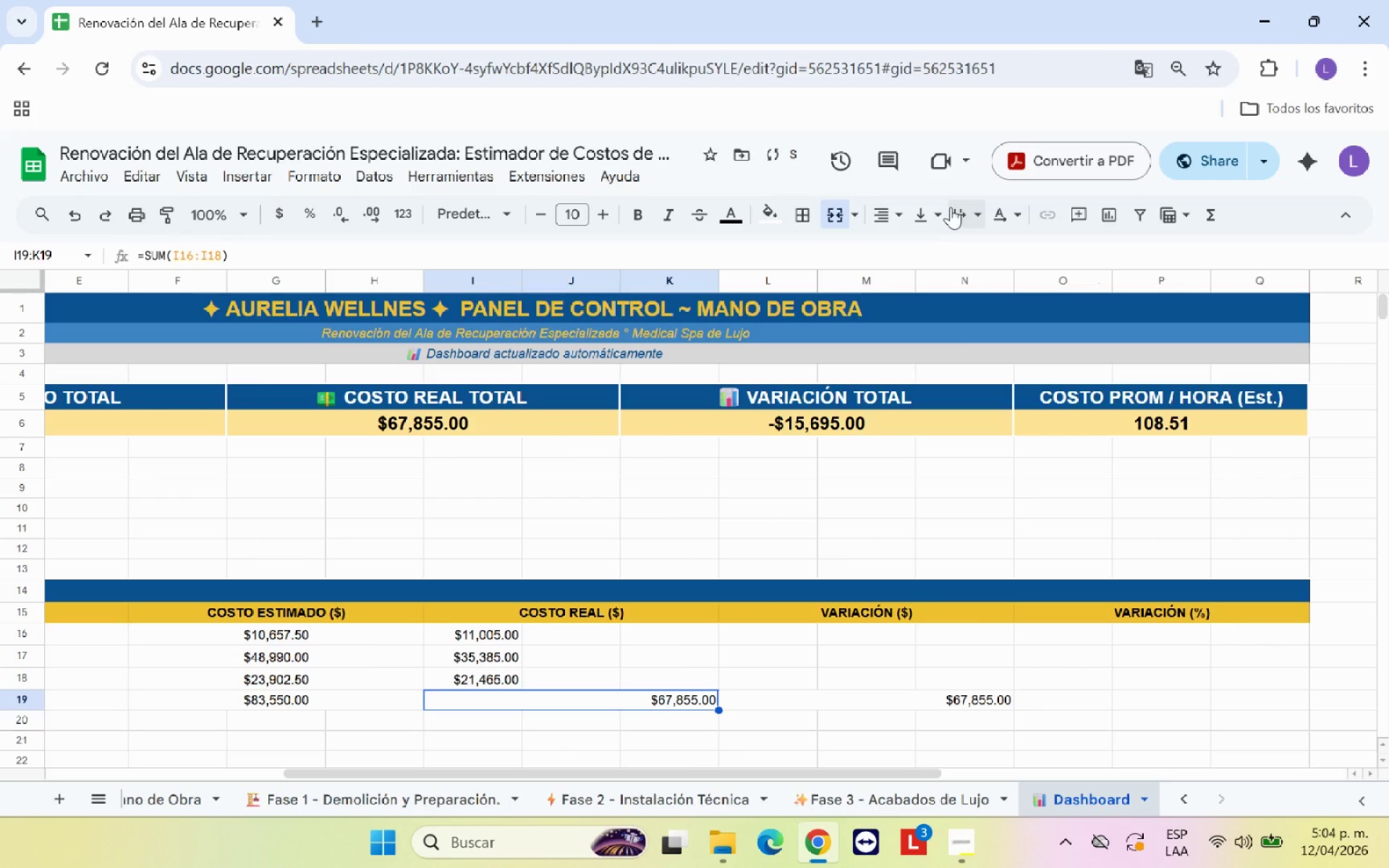 
left_click([887, 221])
 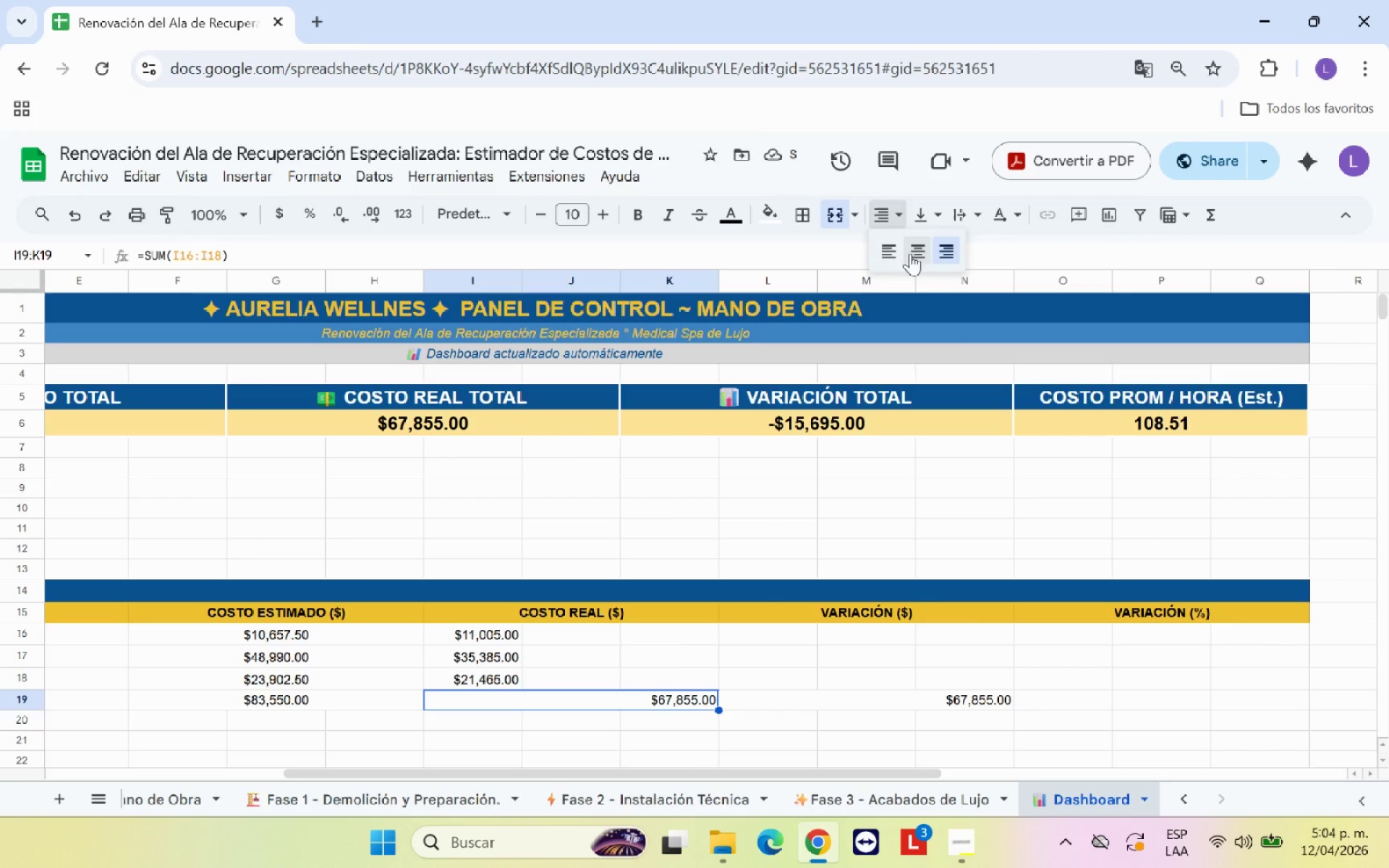 
left_click([910, 253])
 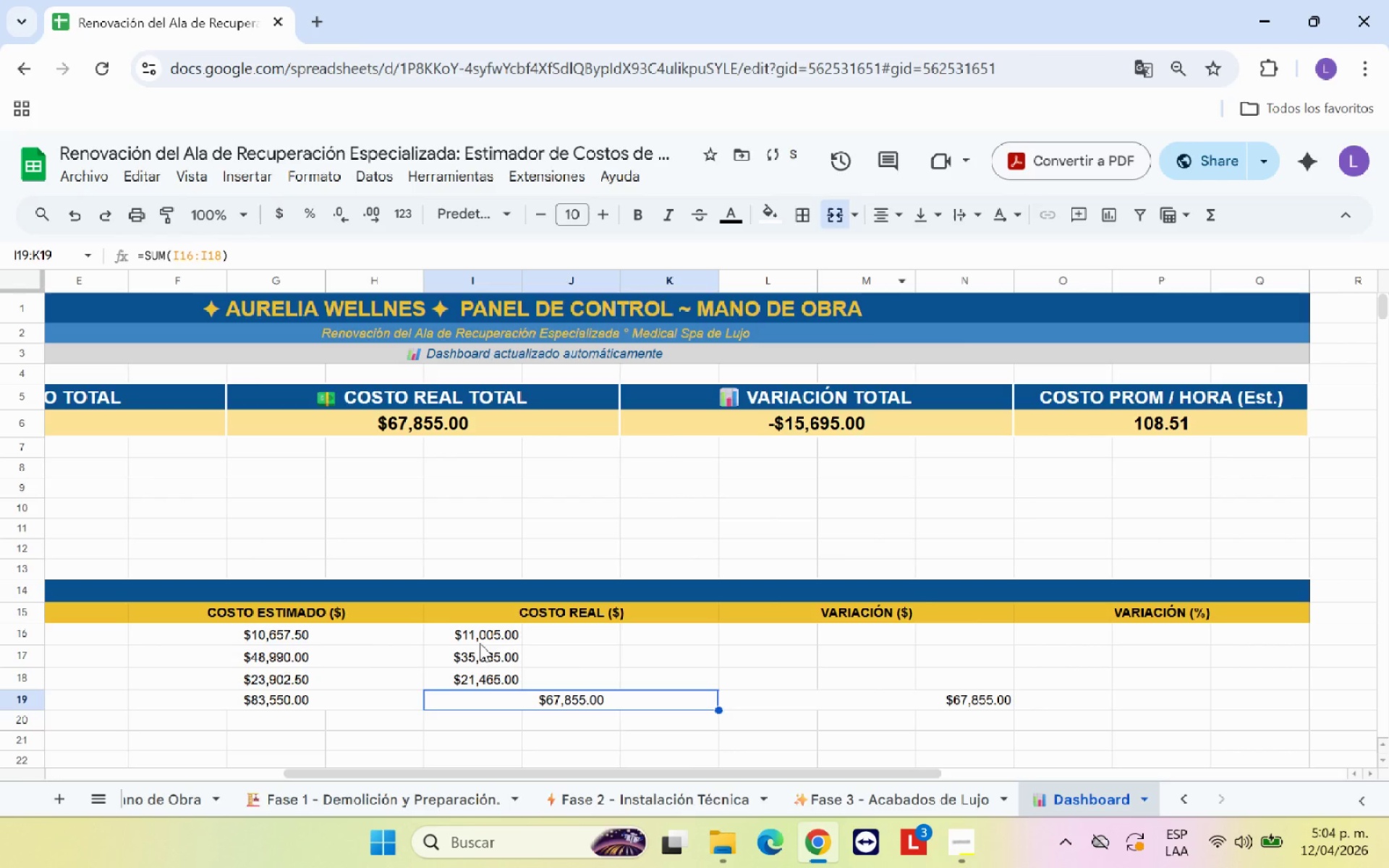 
left_click_drag(start_coordinate=[483, 635], to_coordinate=[629, 633])
 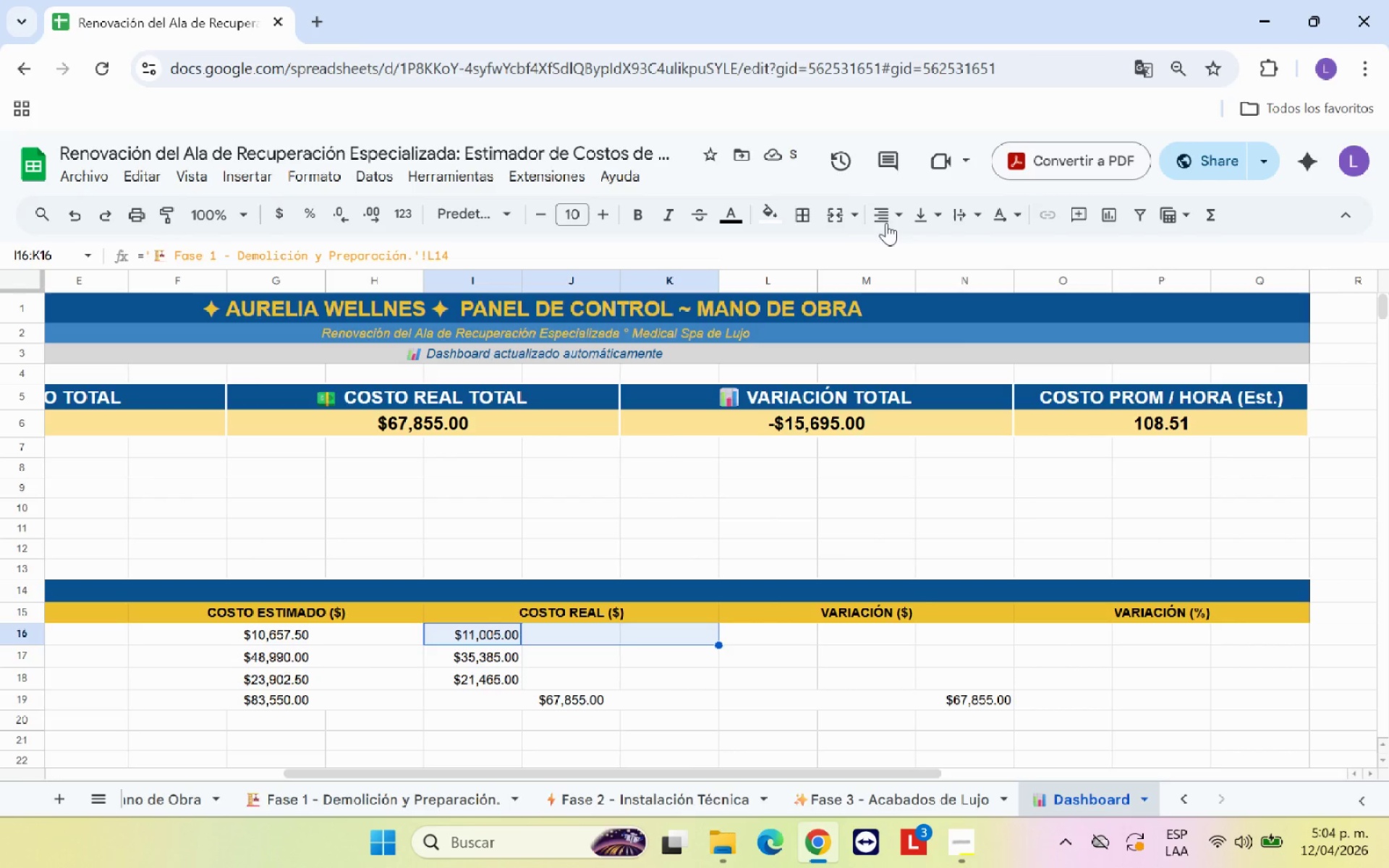 
left_click([842, 223])
 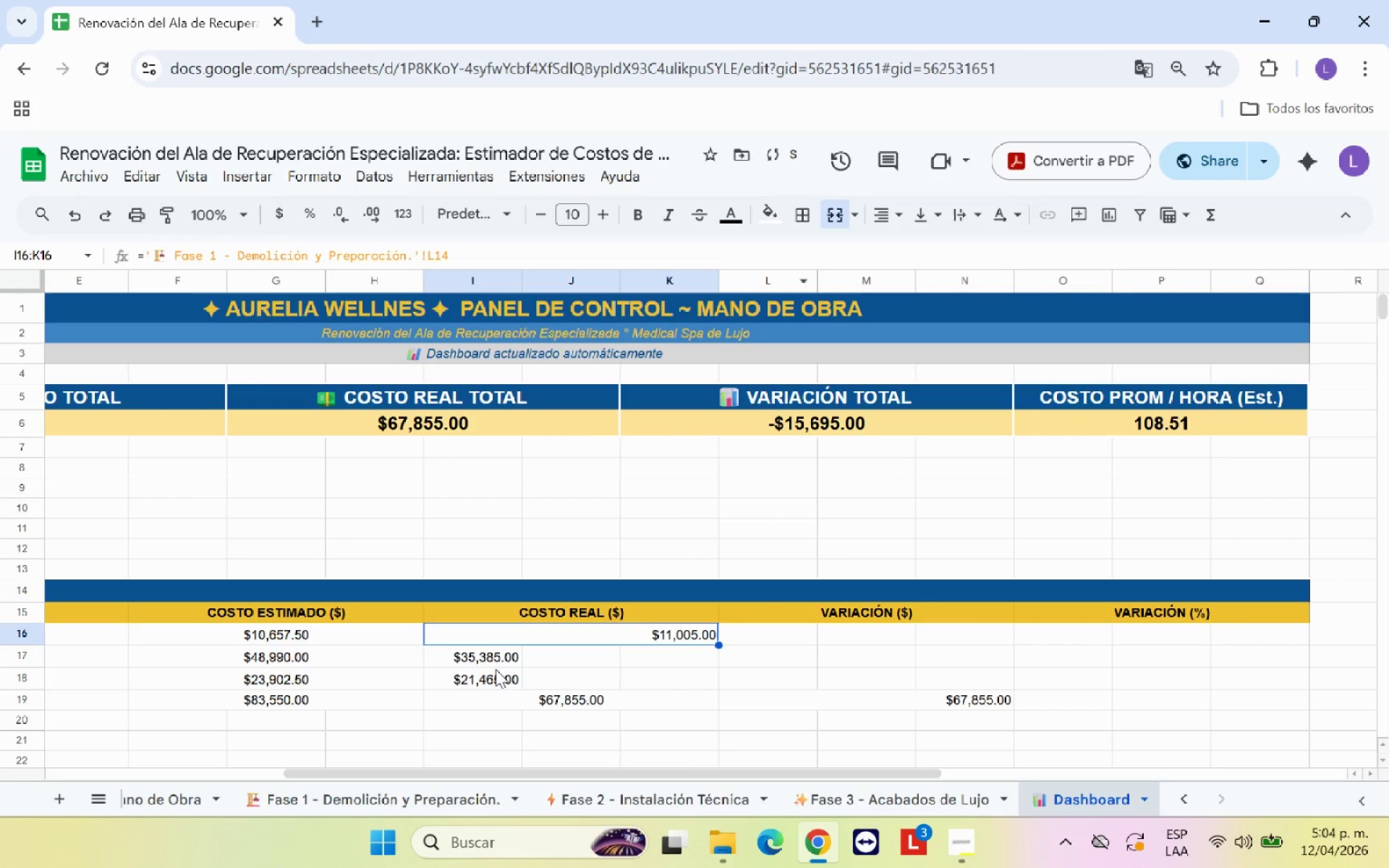 
left_click_drag(start_coordinate=[496, 658], to_coordinate=[679, 657])
 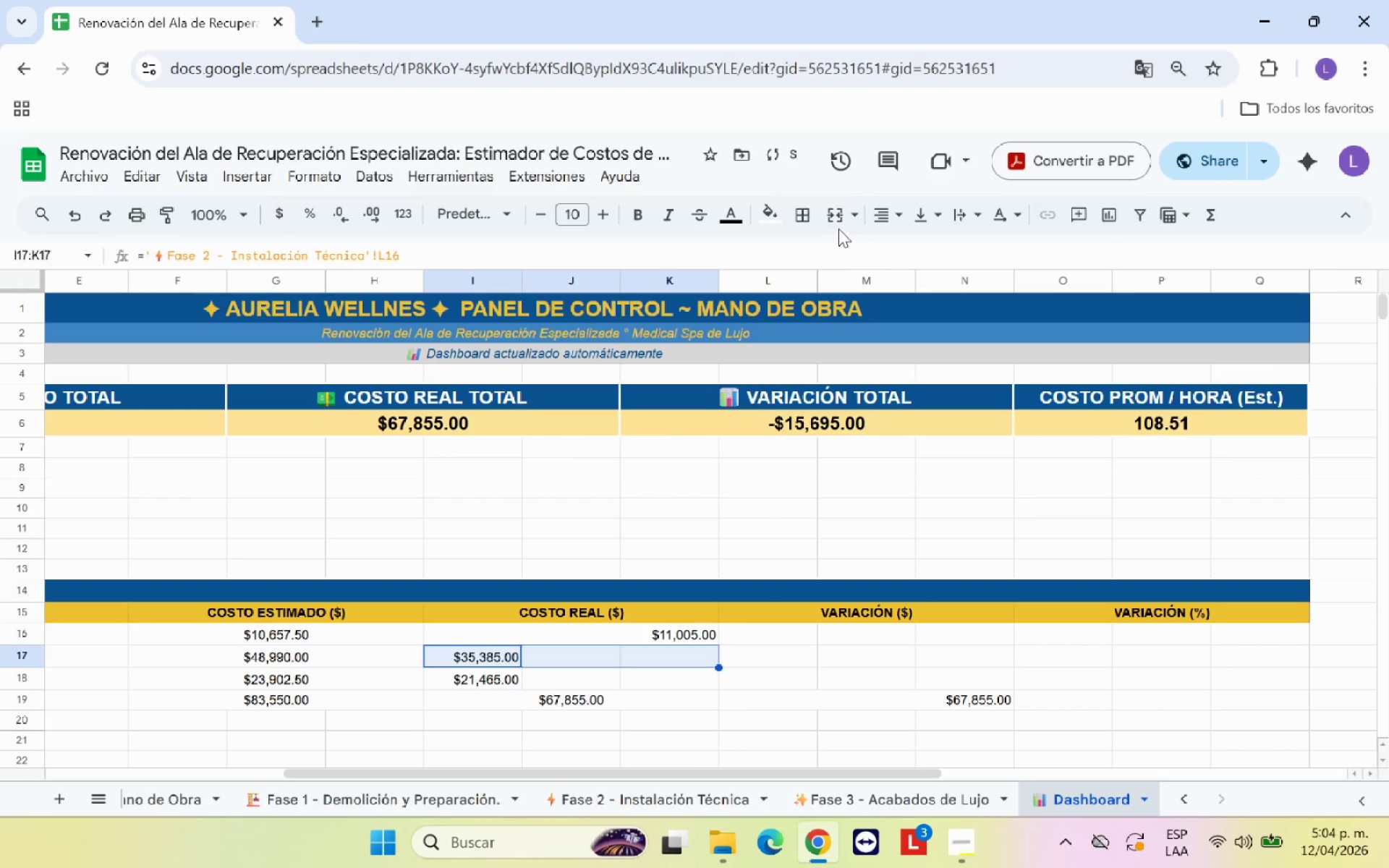 
left_click([833, 216])
 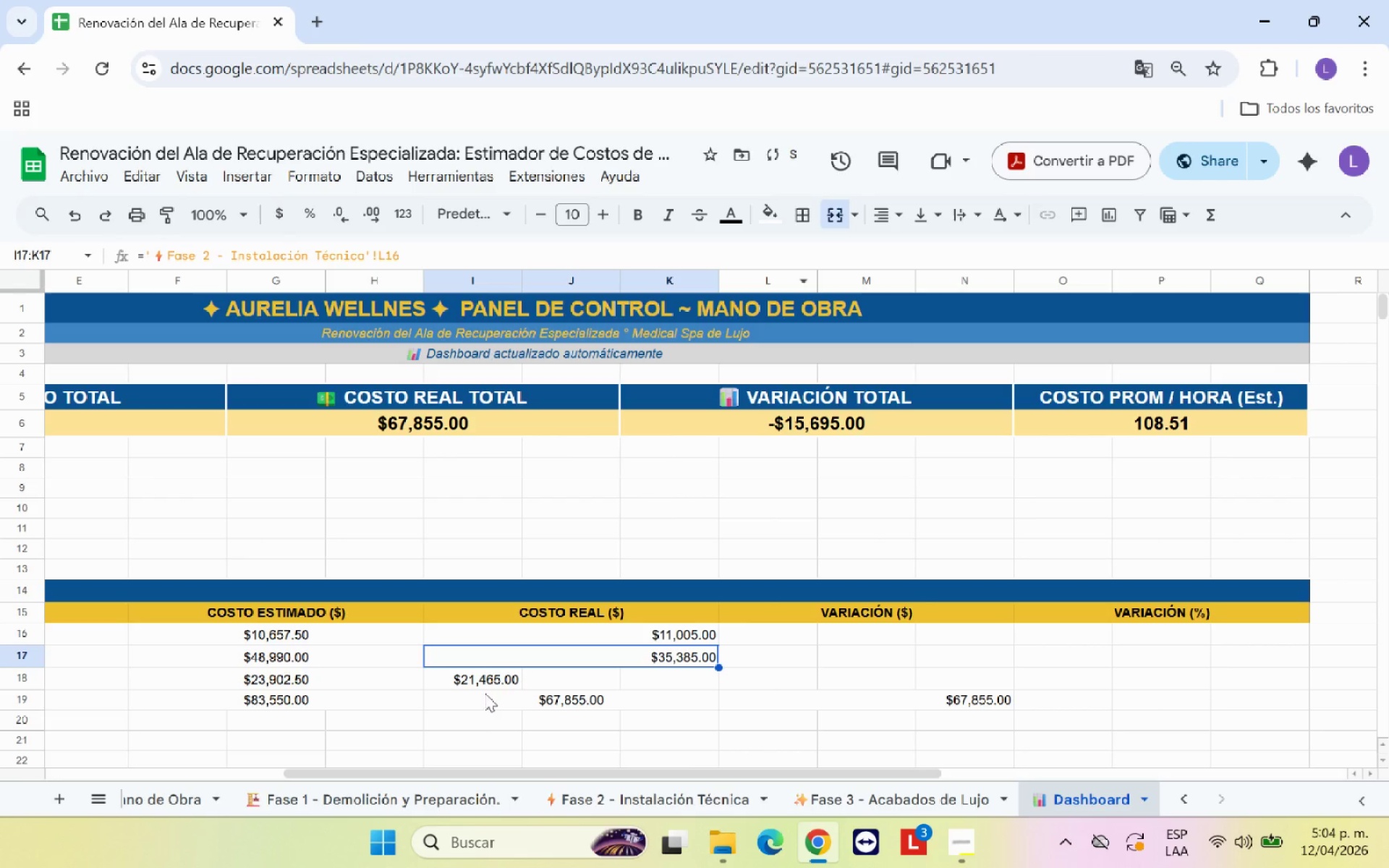 
left_click_drag(start_coordinate=[490, 678], to_coordinate=[661, 677])
 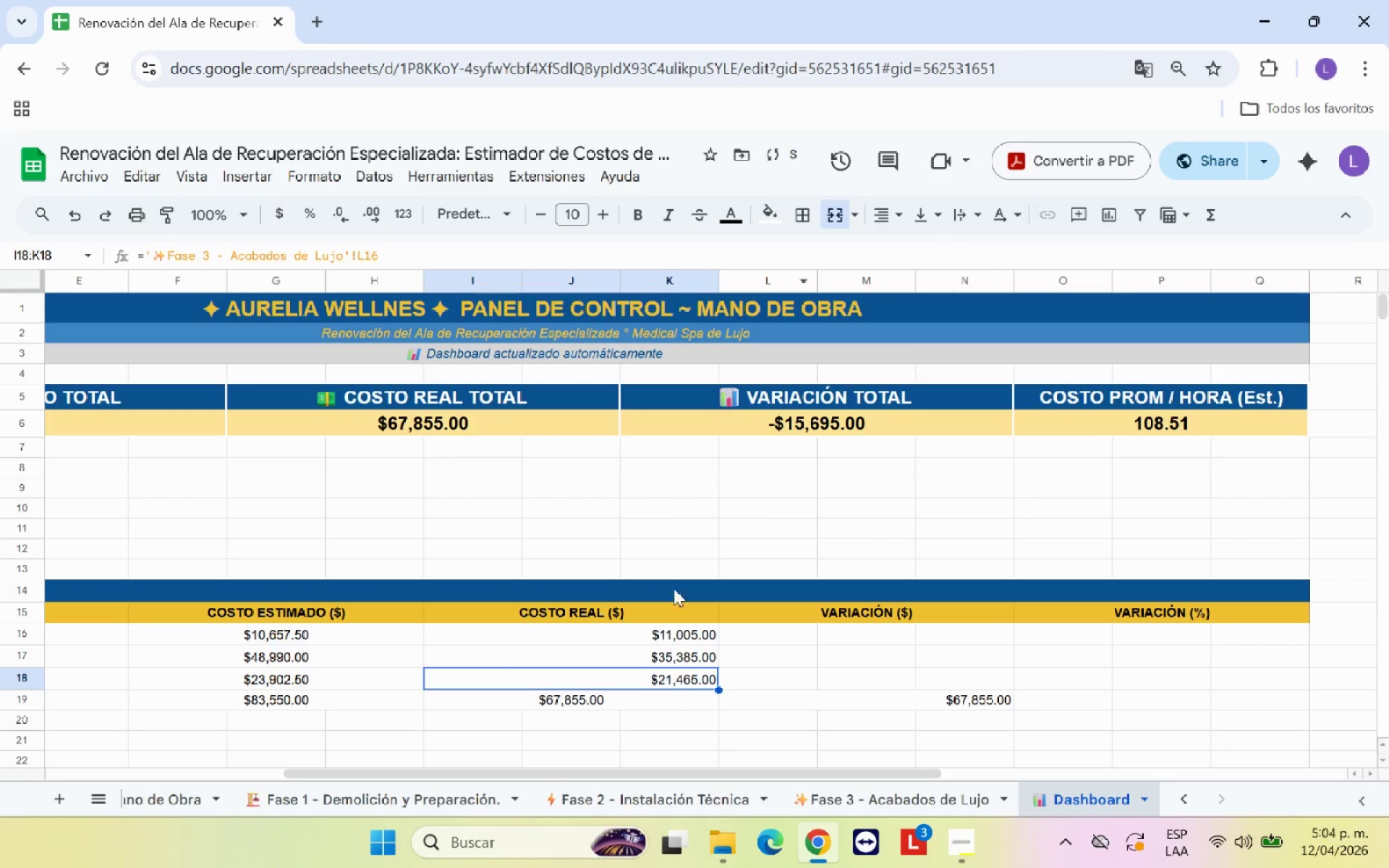 
left_click_drag(start_coordinate=[658, 629], to_coordinate=[665, 681])
 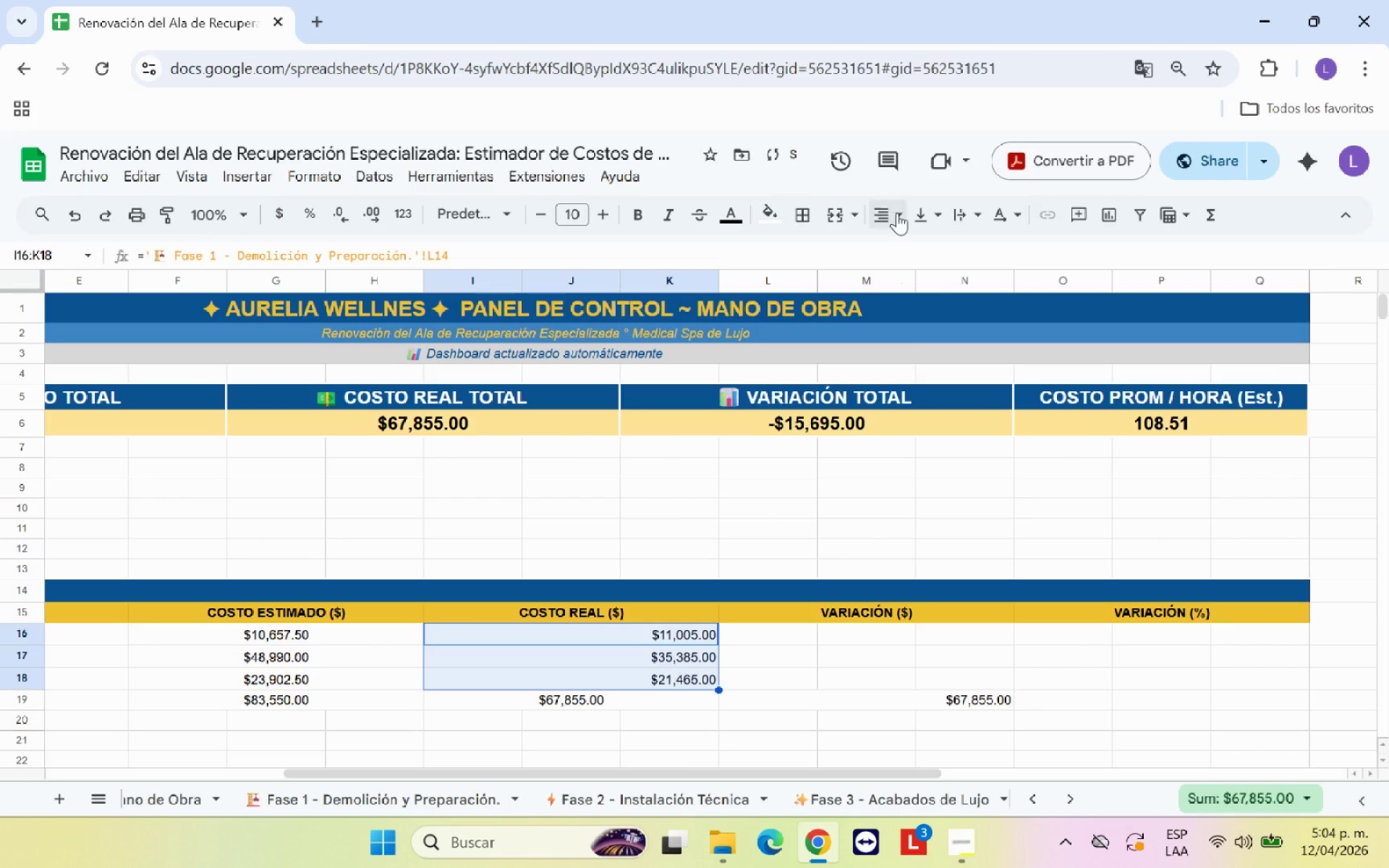 
left_click([897, 216])
 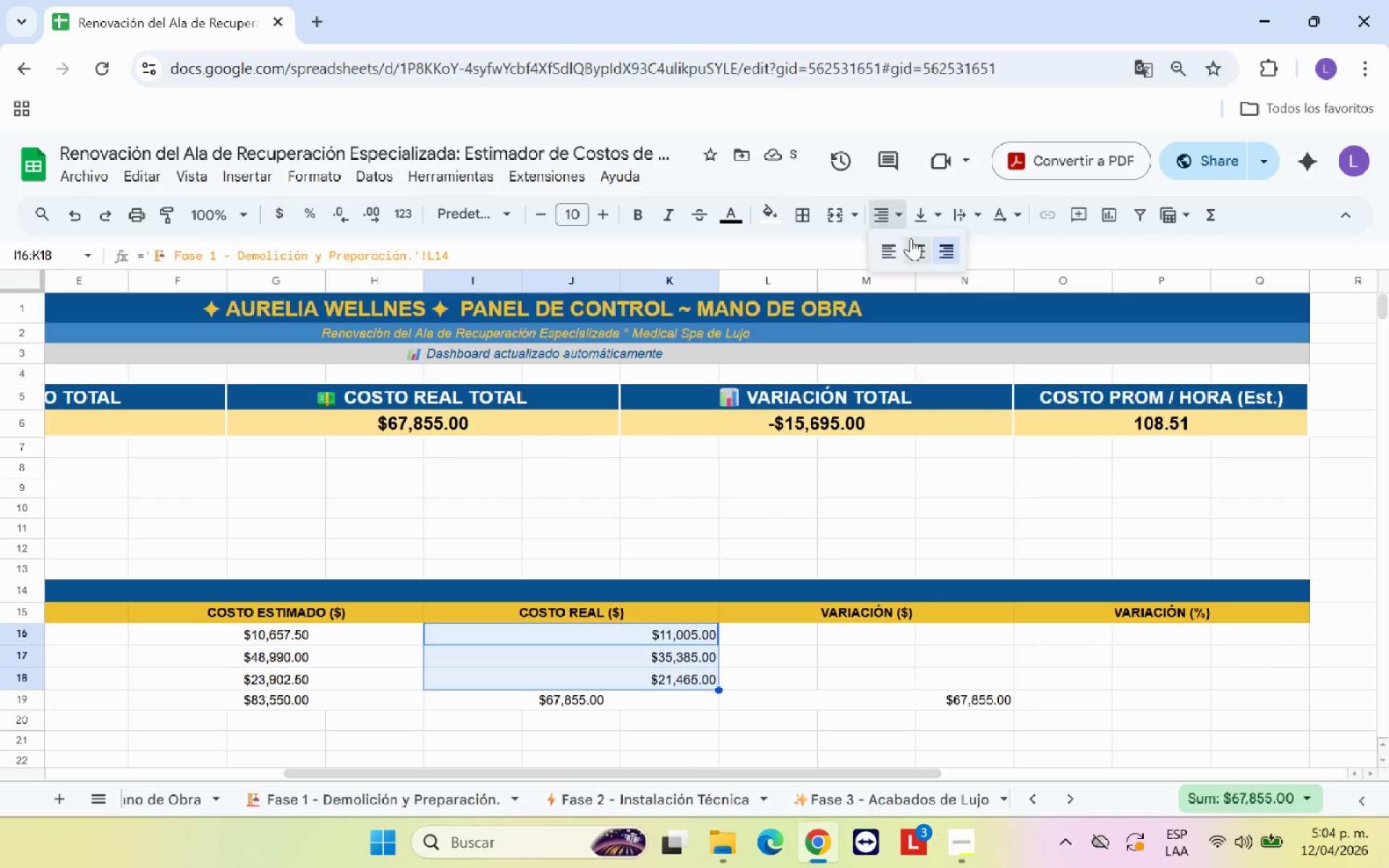 
left_click([917, 242])
 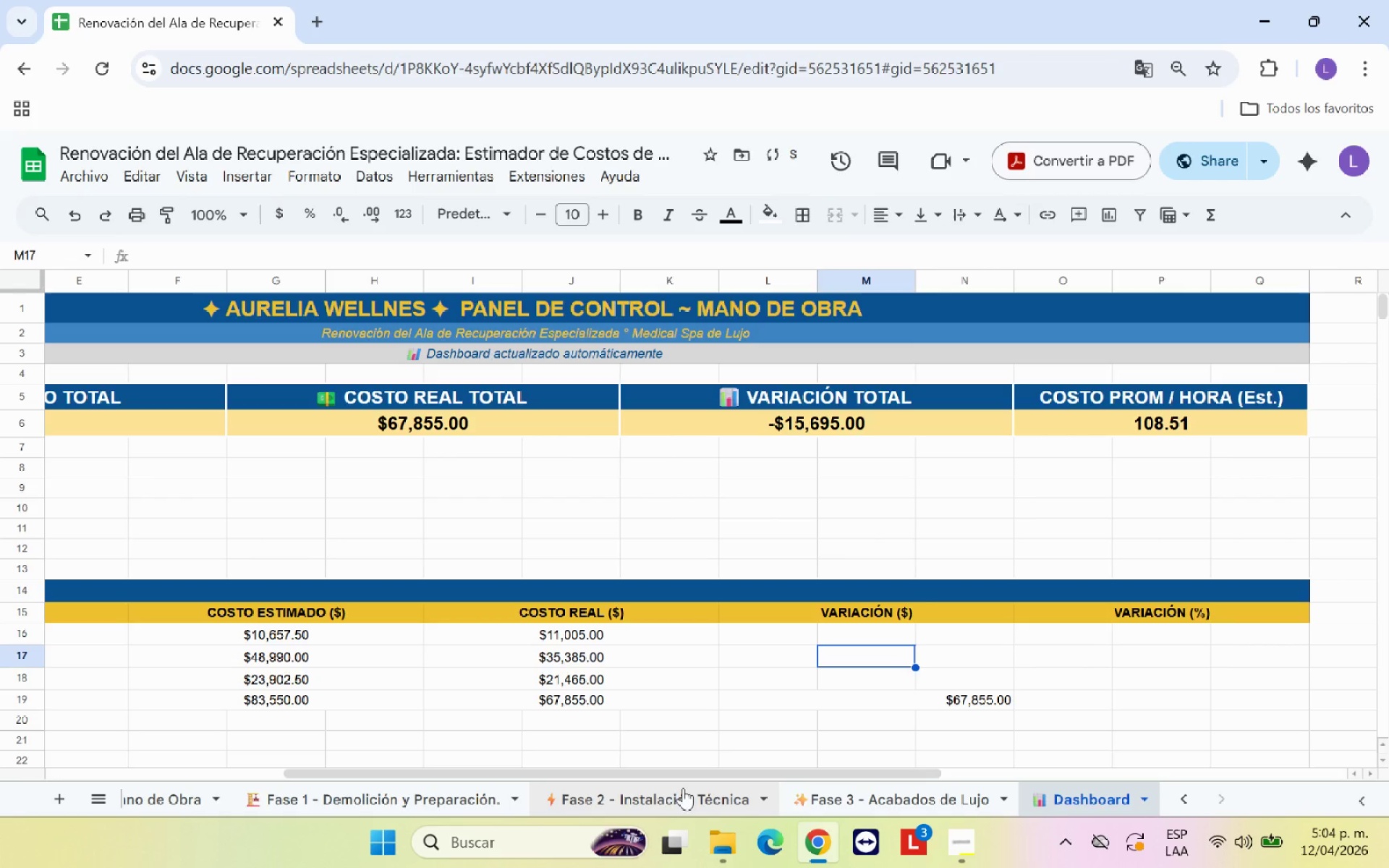 
left_click_drag(start_coordinate=[692, 778], to_coordinate=[903, 776])
 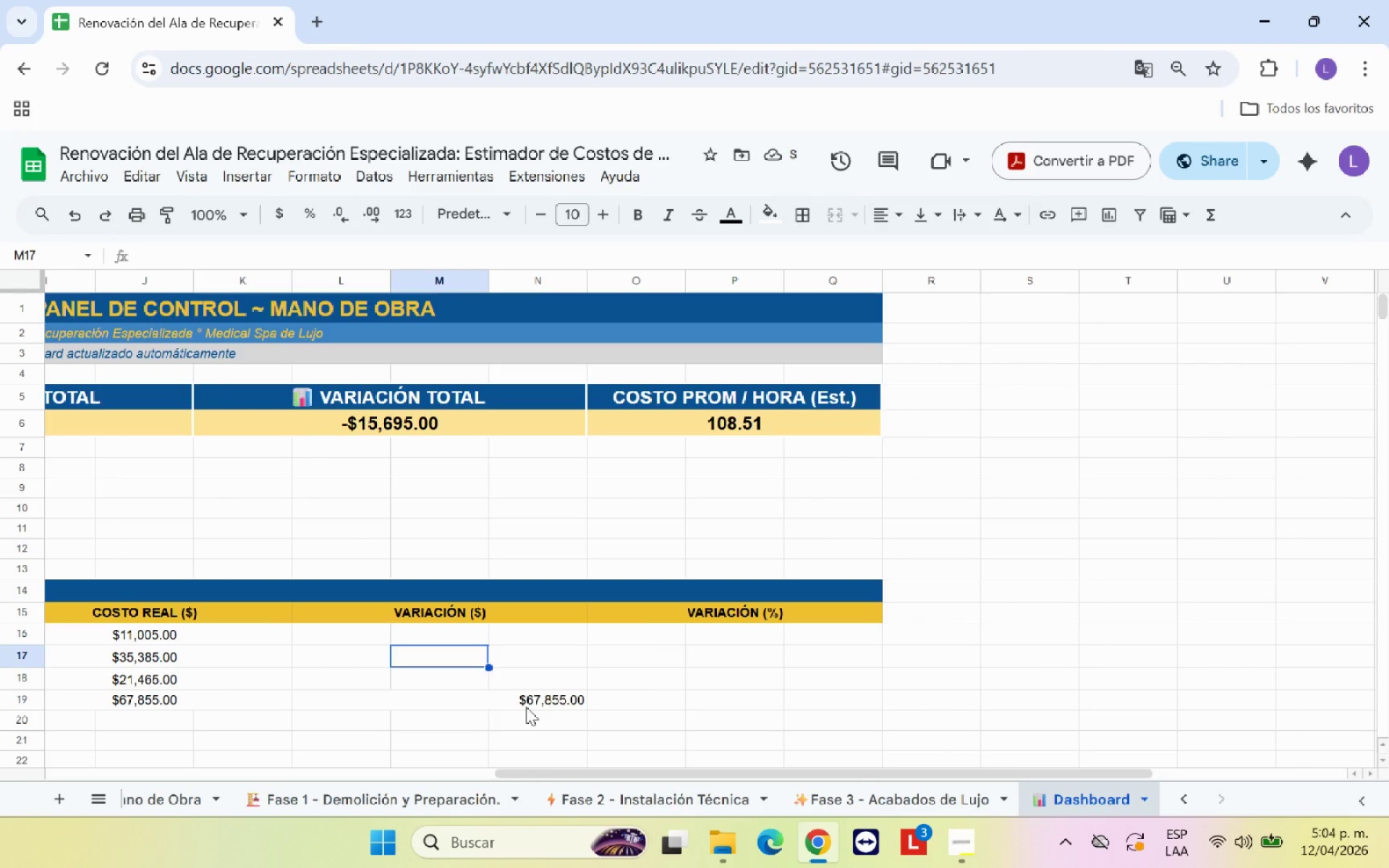 
left_click([529, 704])
 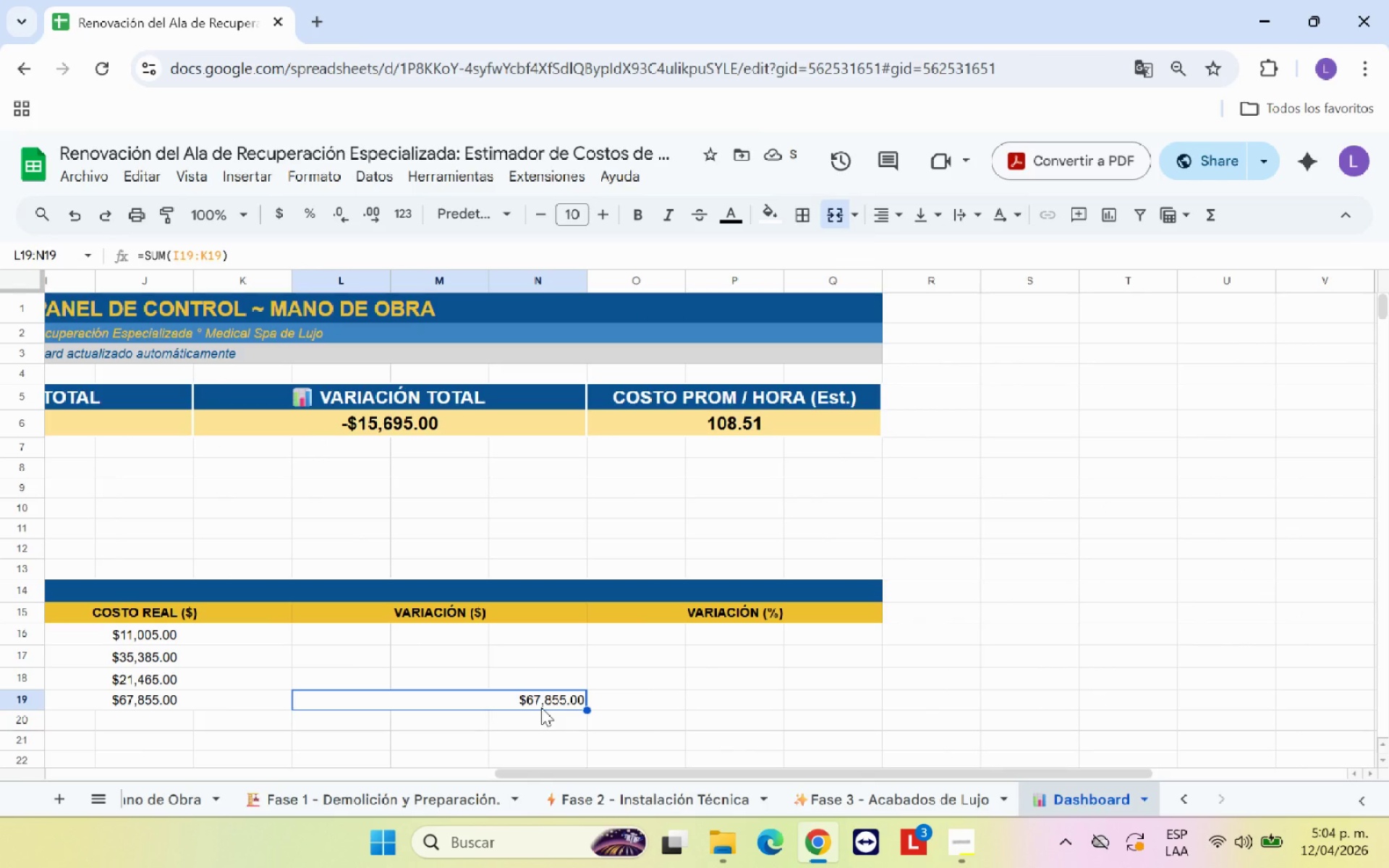 
key(Backspace)
 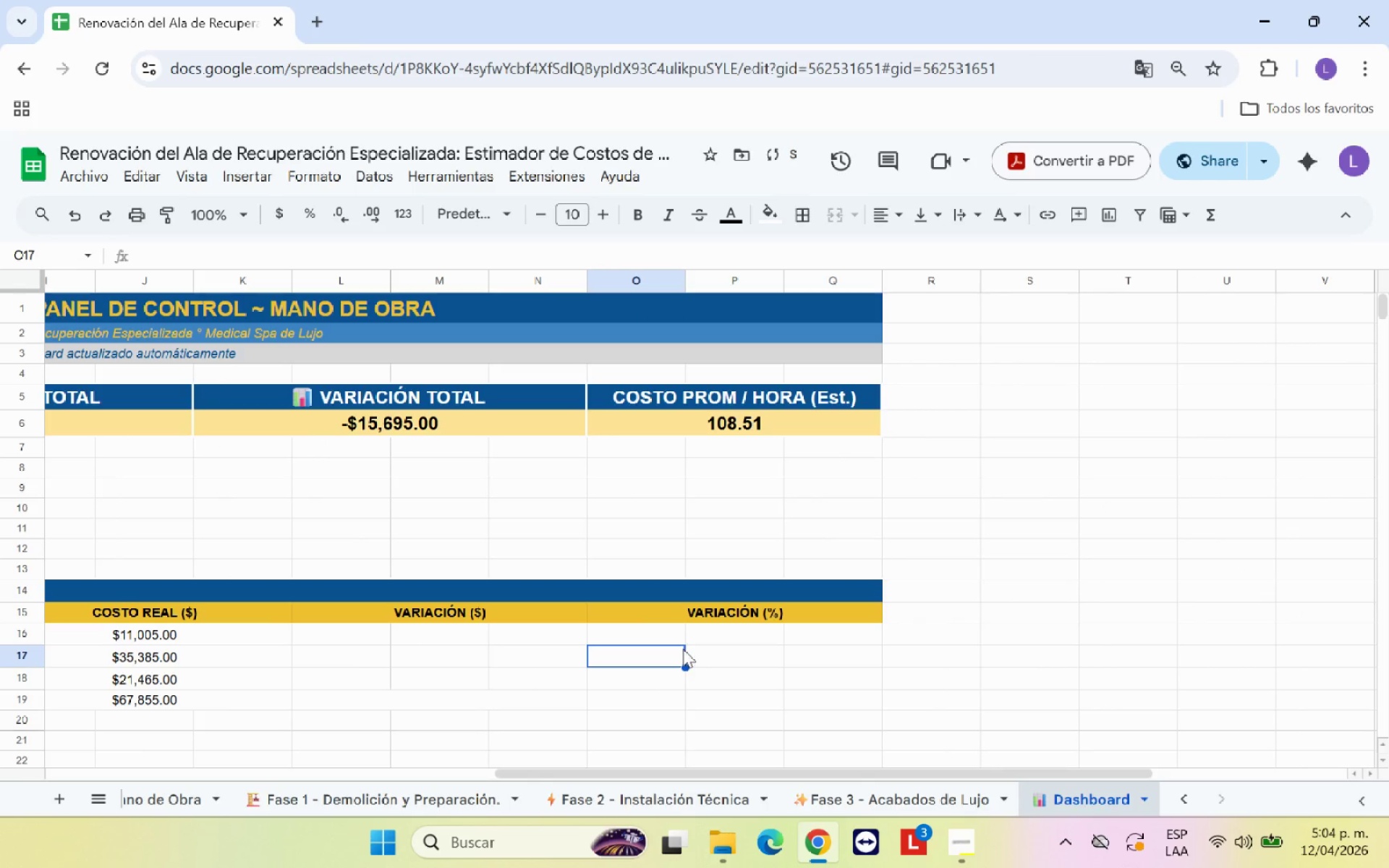 
left_click([548, 705])
 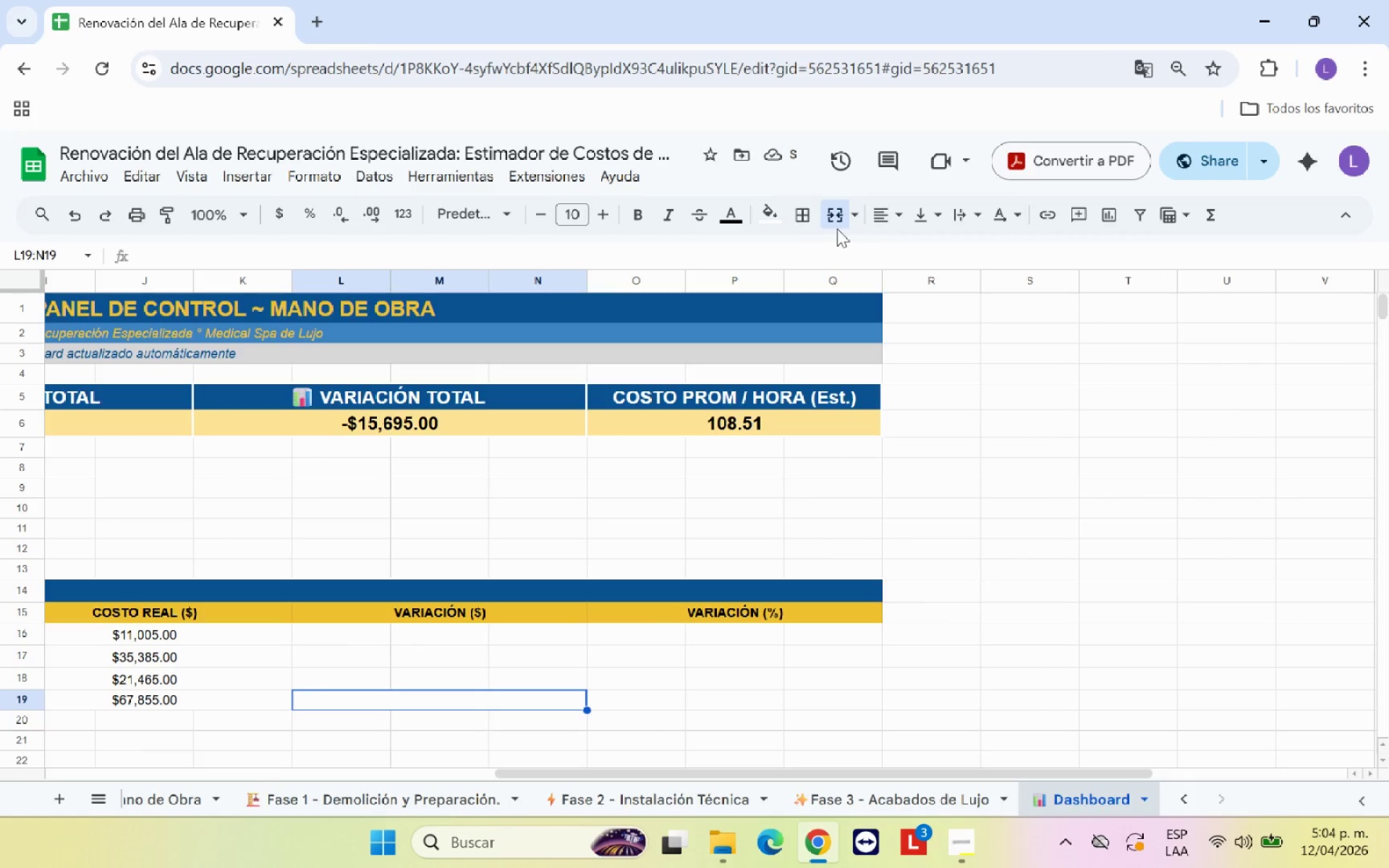 
left_click([836, 216])
 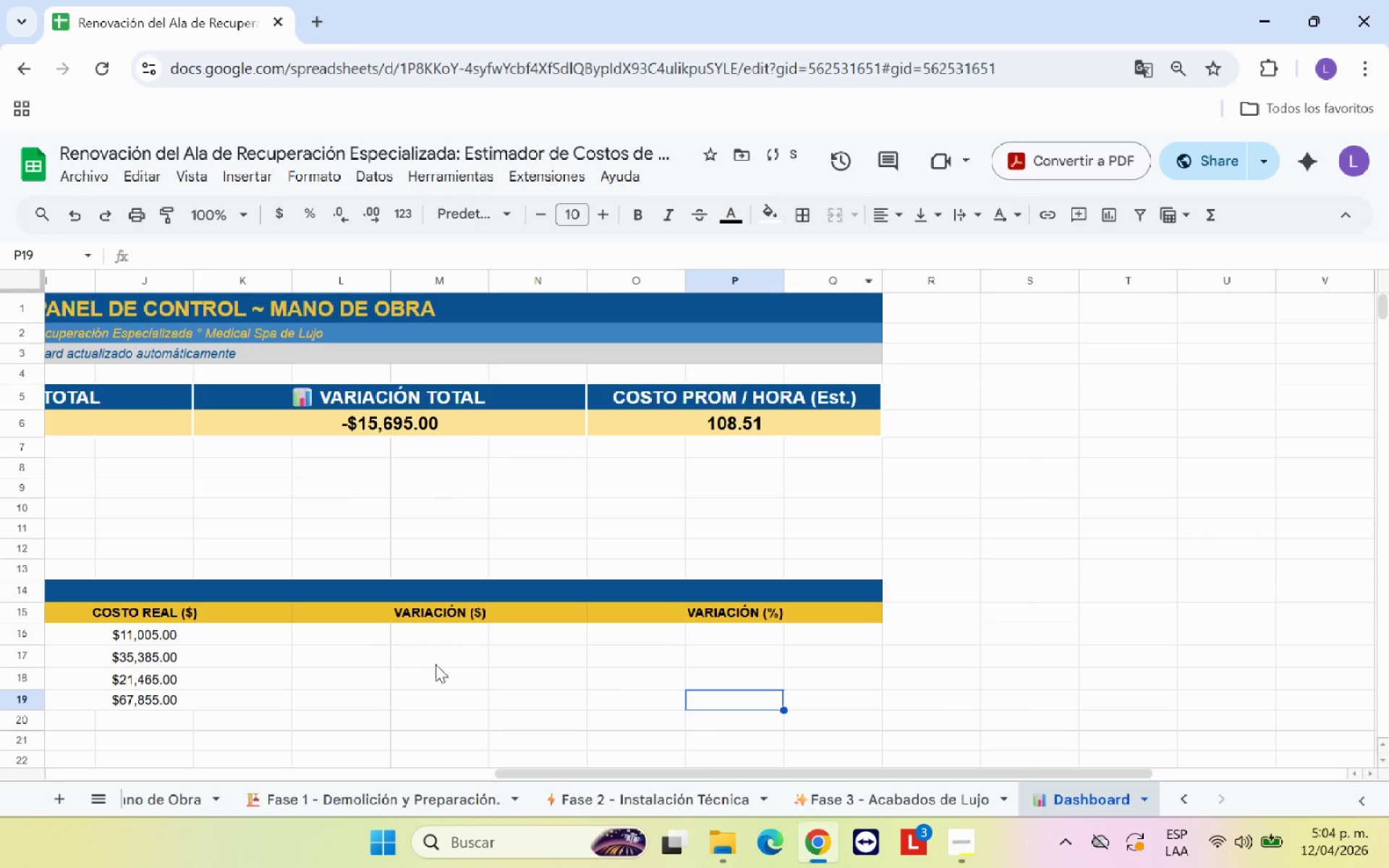 
left_click([372, 642])
 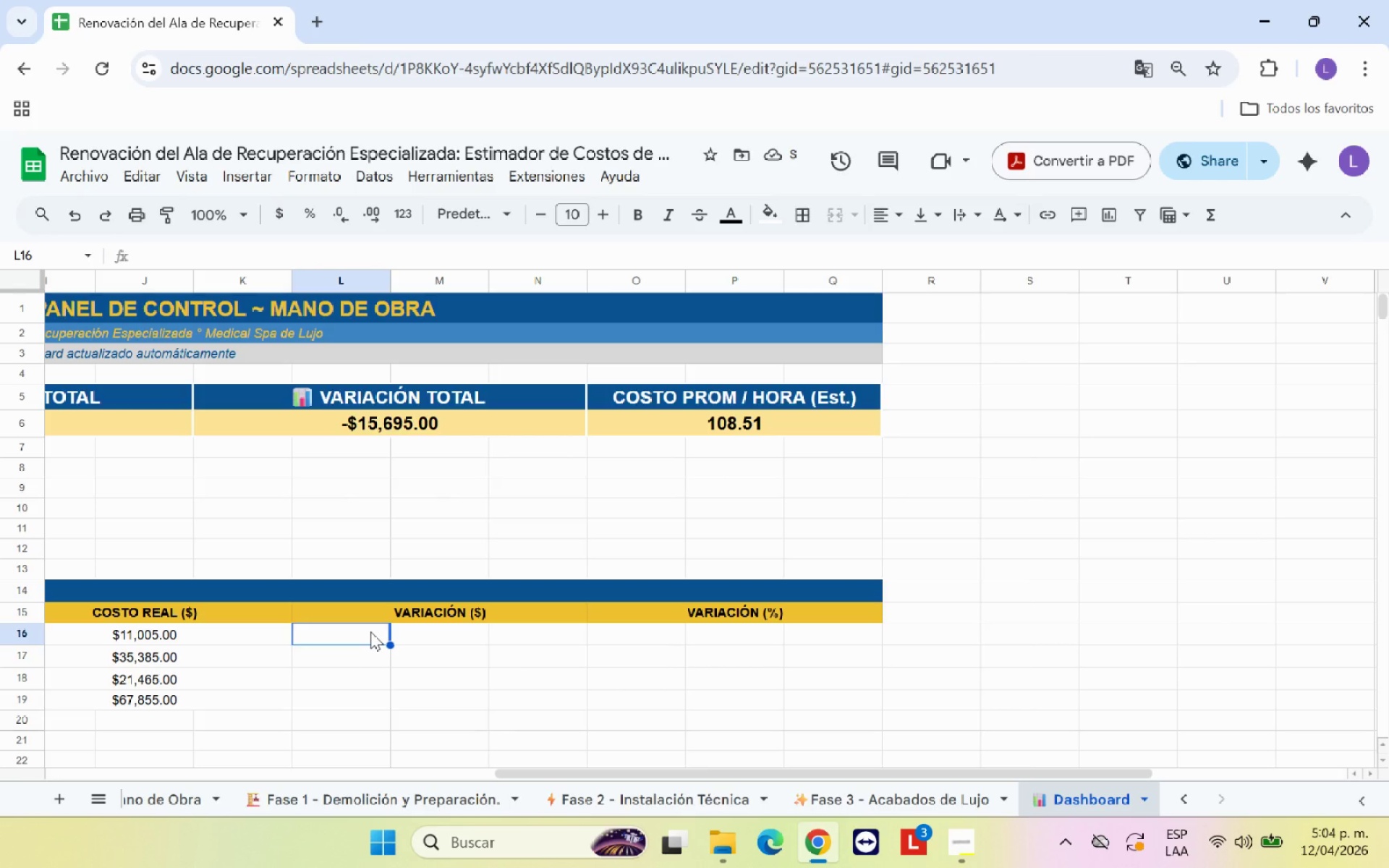 
key(Shift+0)
 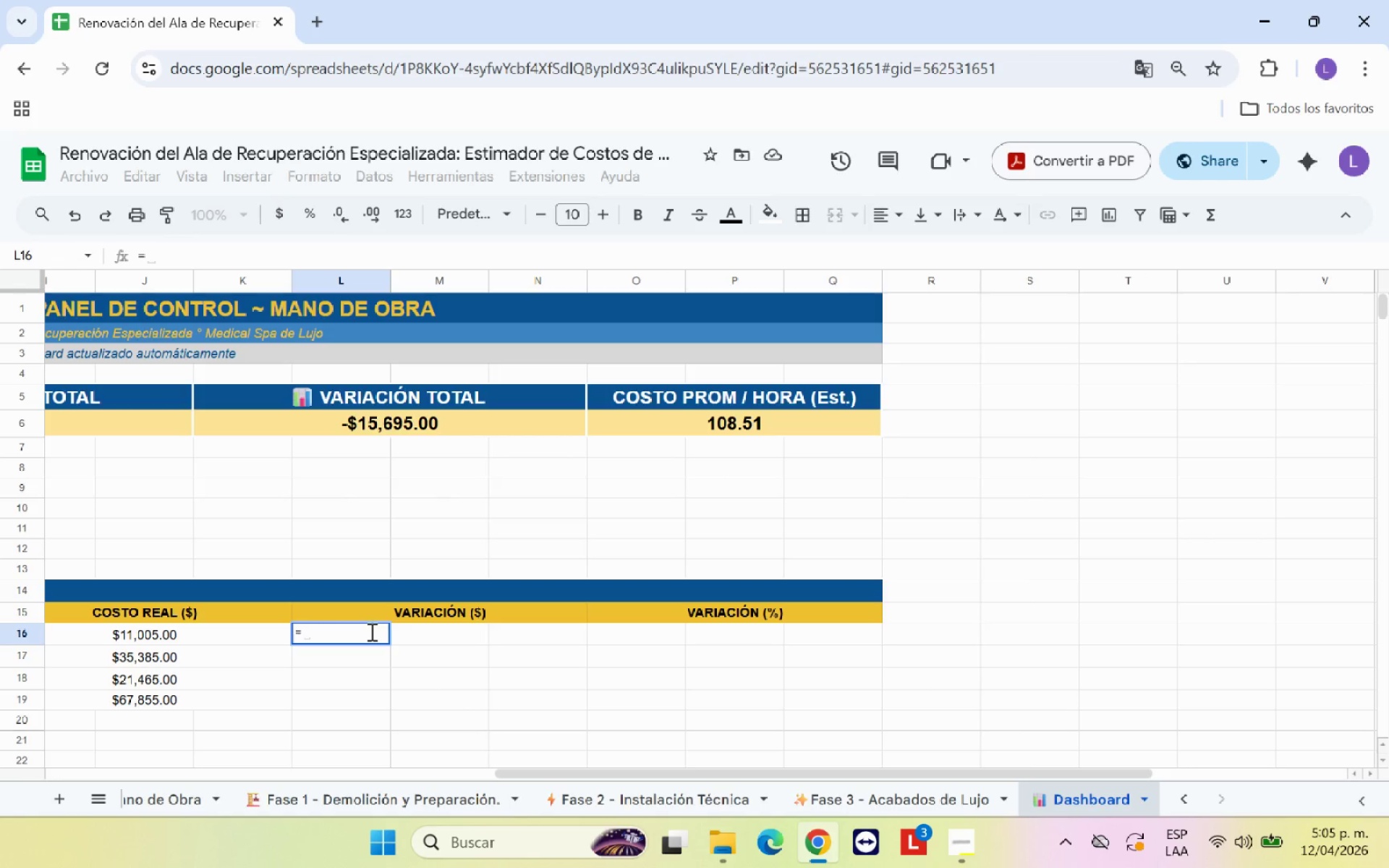 
wait(7.49)
 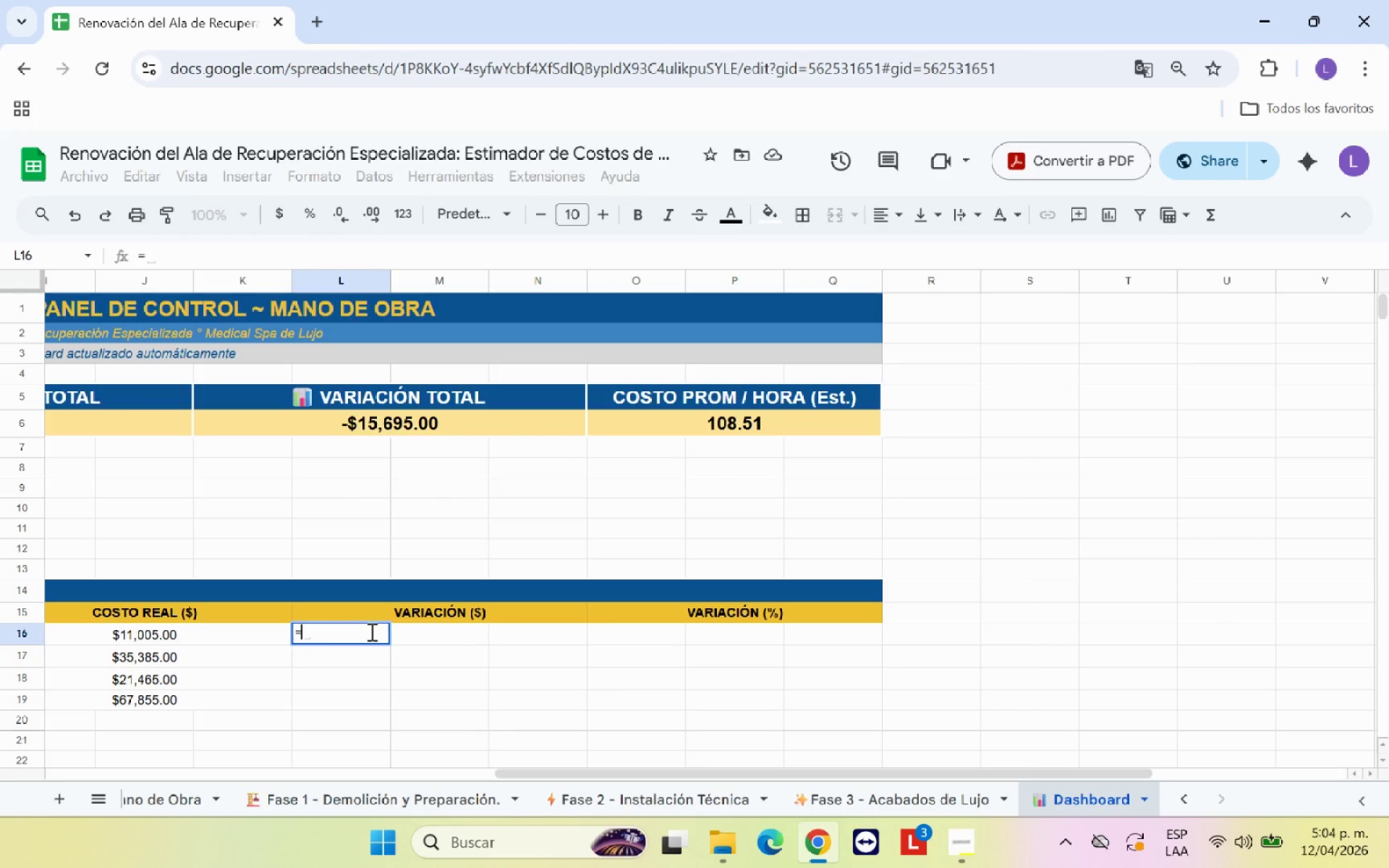 
key(Shift+0)
 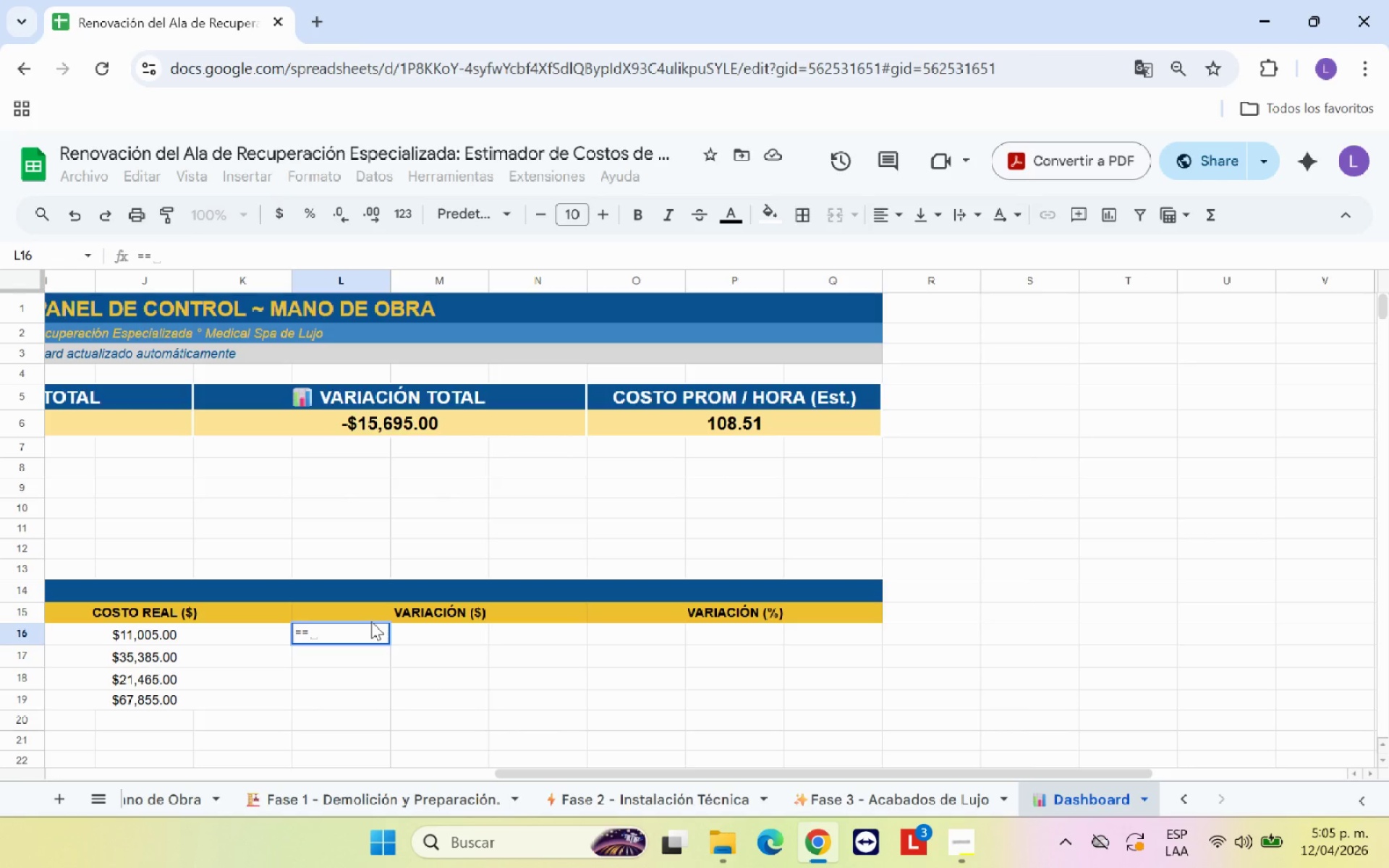 
key(Backspace)
 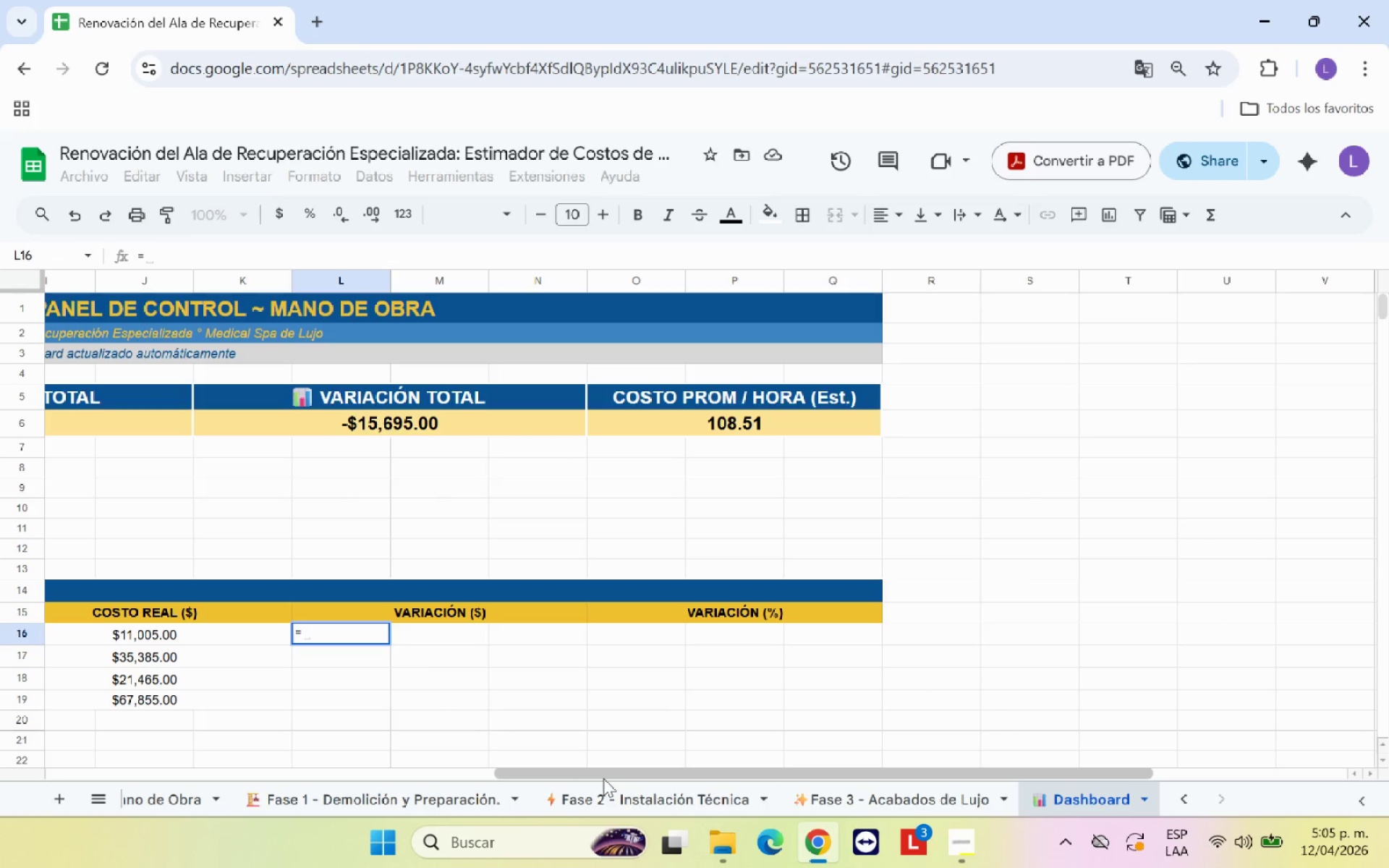 
left_click_drag(start_coordinate=[603, 776], to_coordinate=[454, 778])
 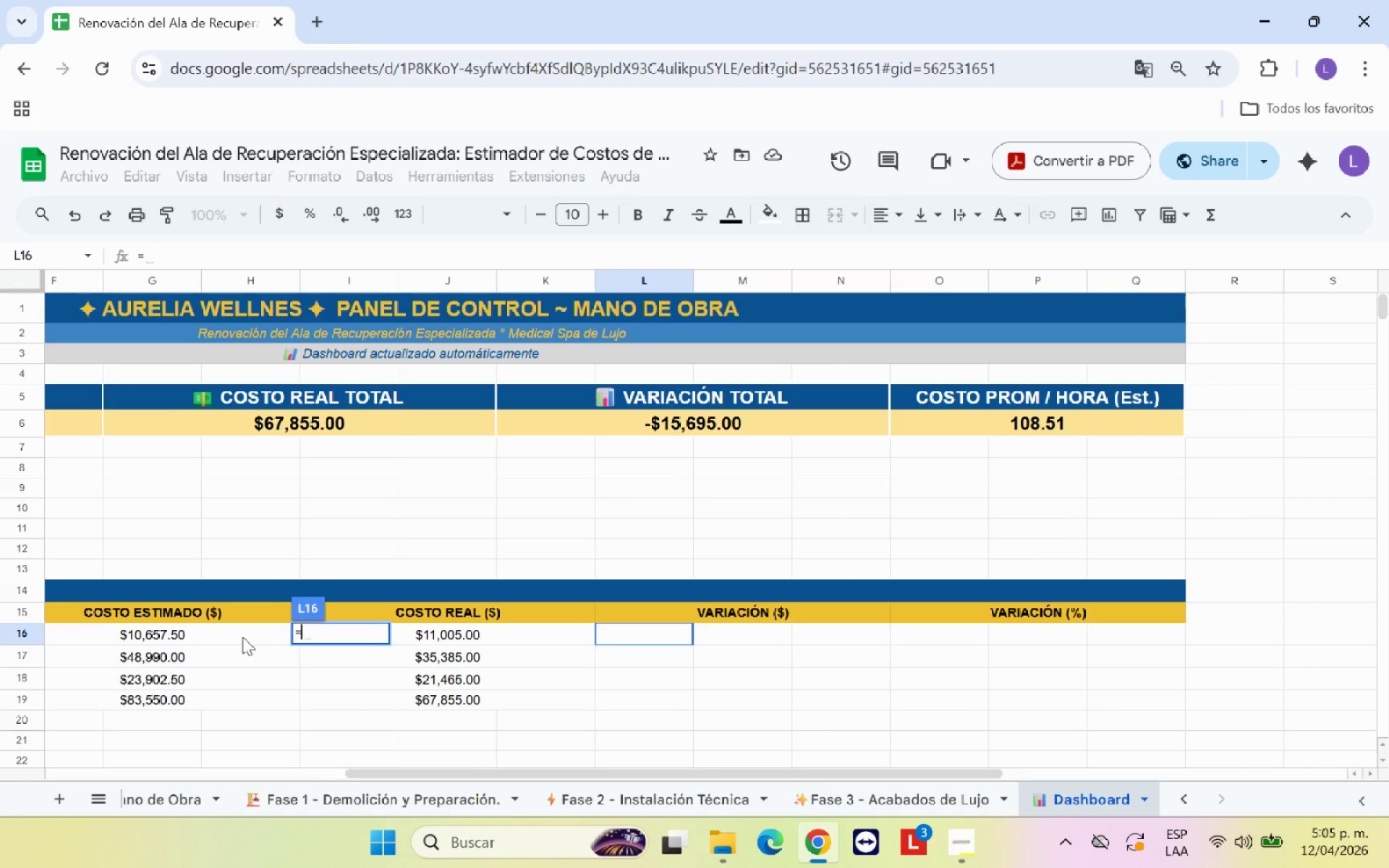 
left_click([205, 631])
 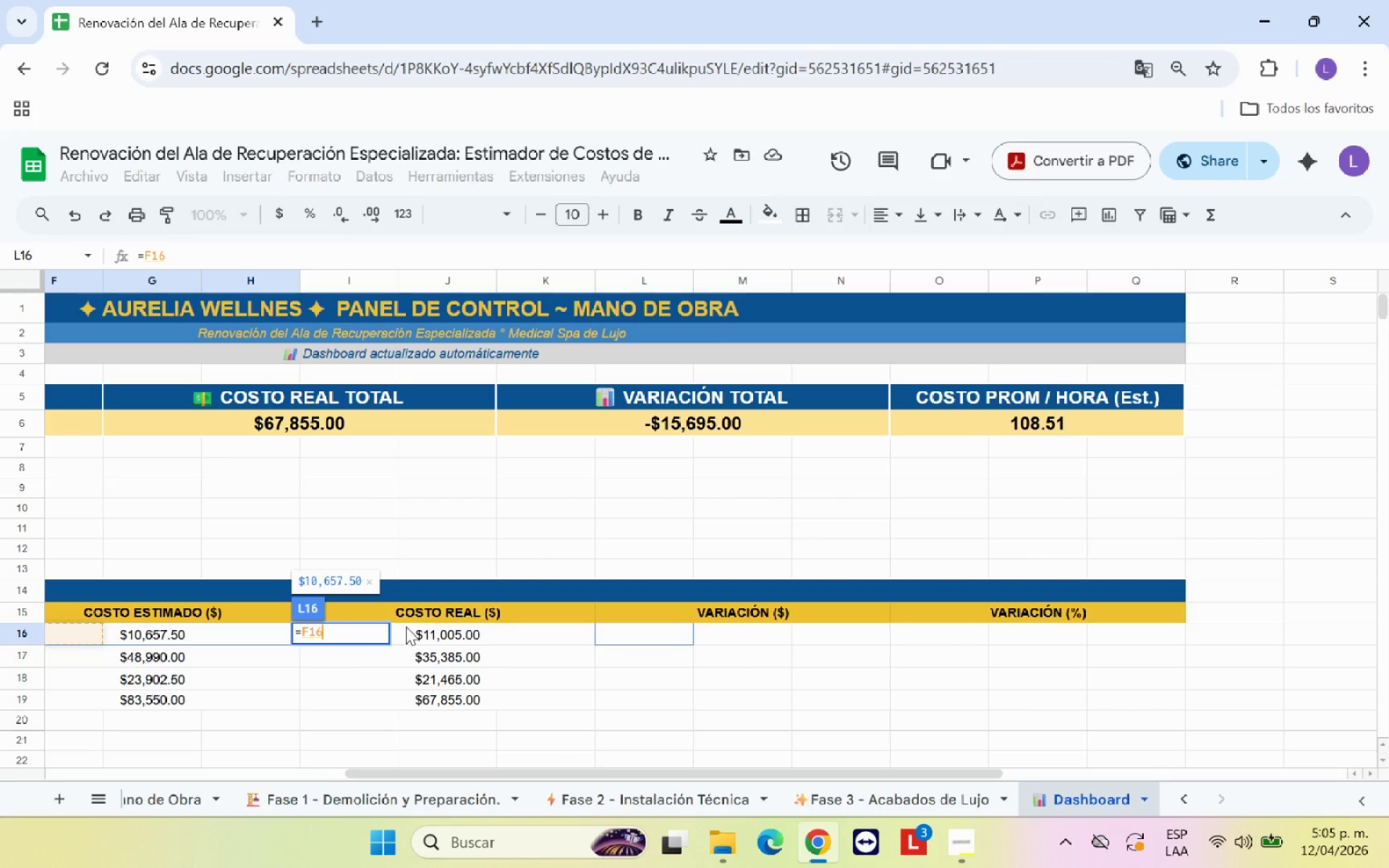 
key(Equal)
 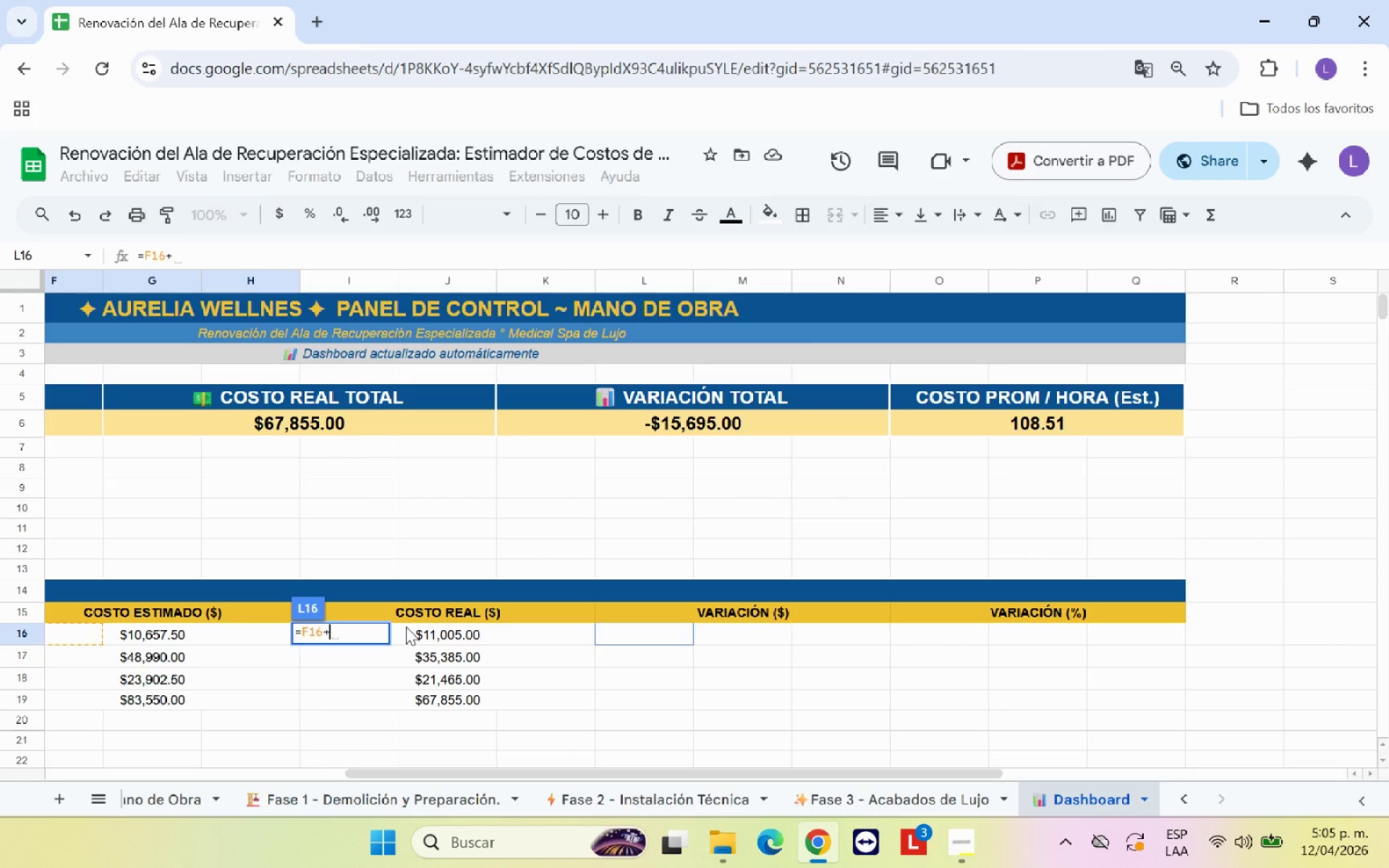 
wait(7.06)
 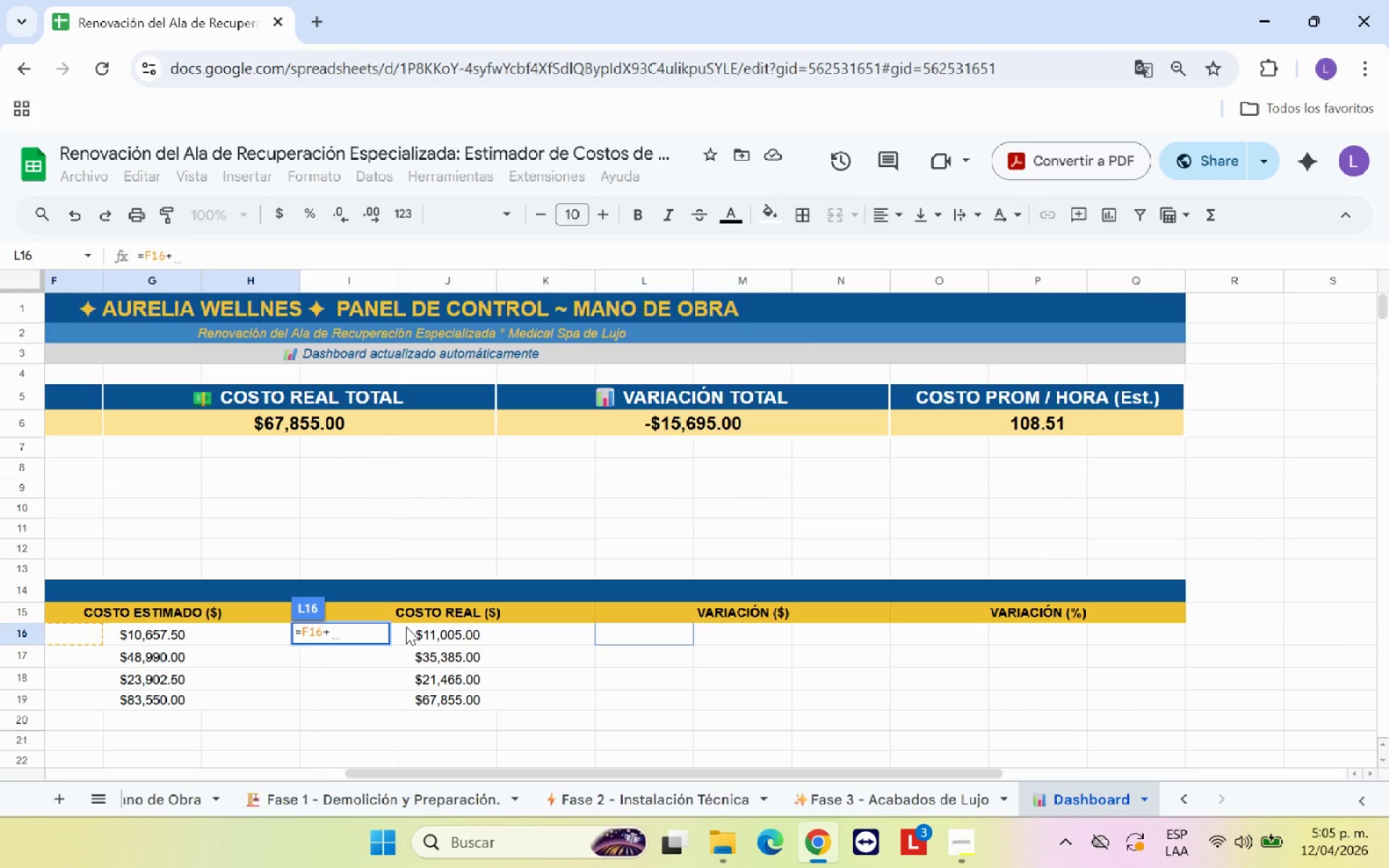 
key(Backspace)
 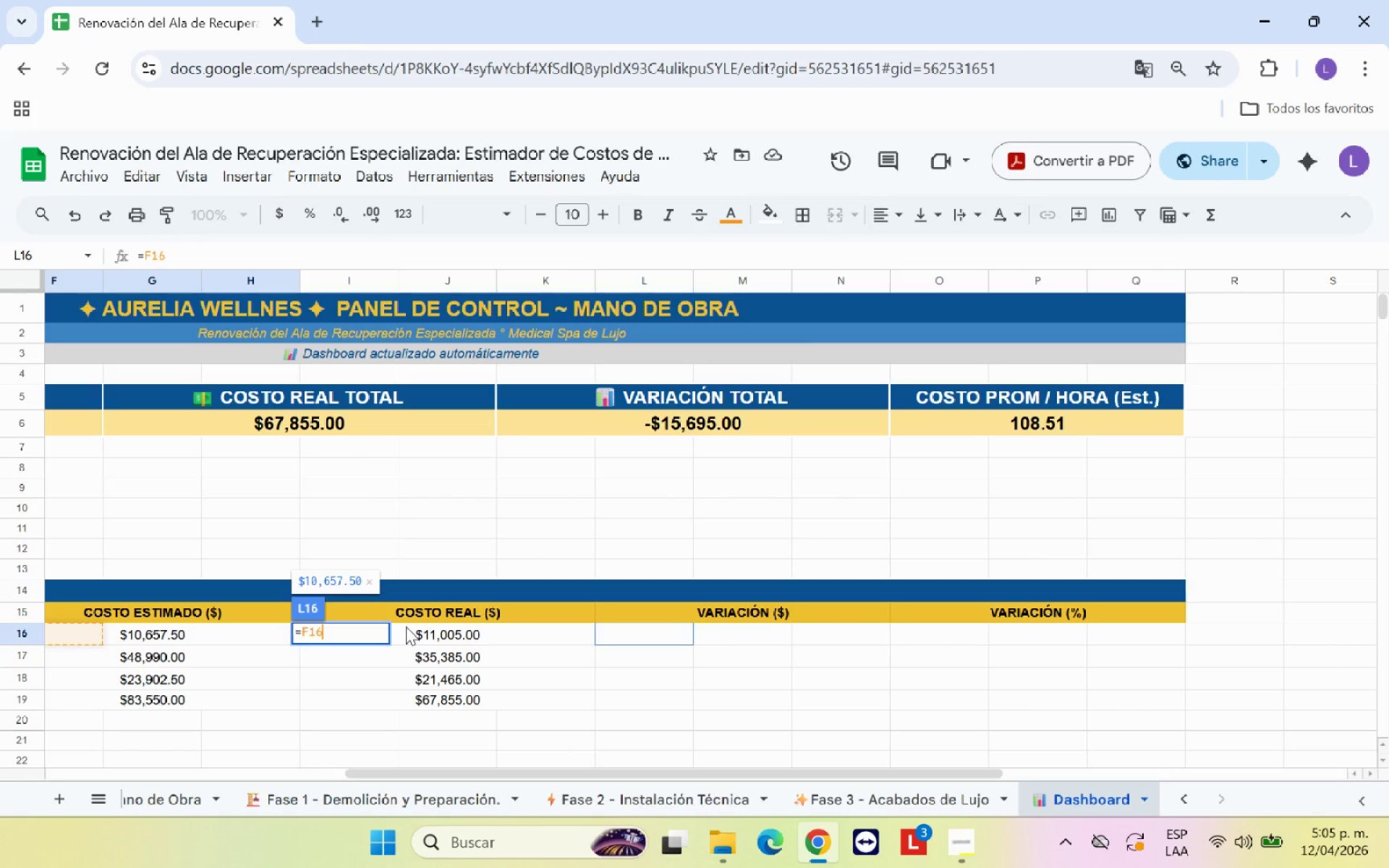 
key(Minus)
 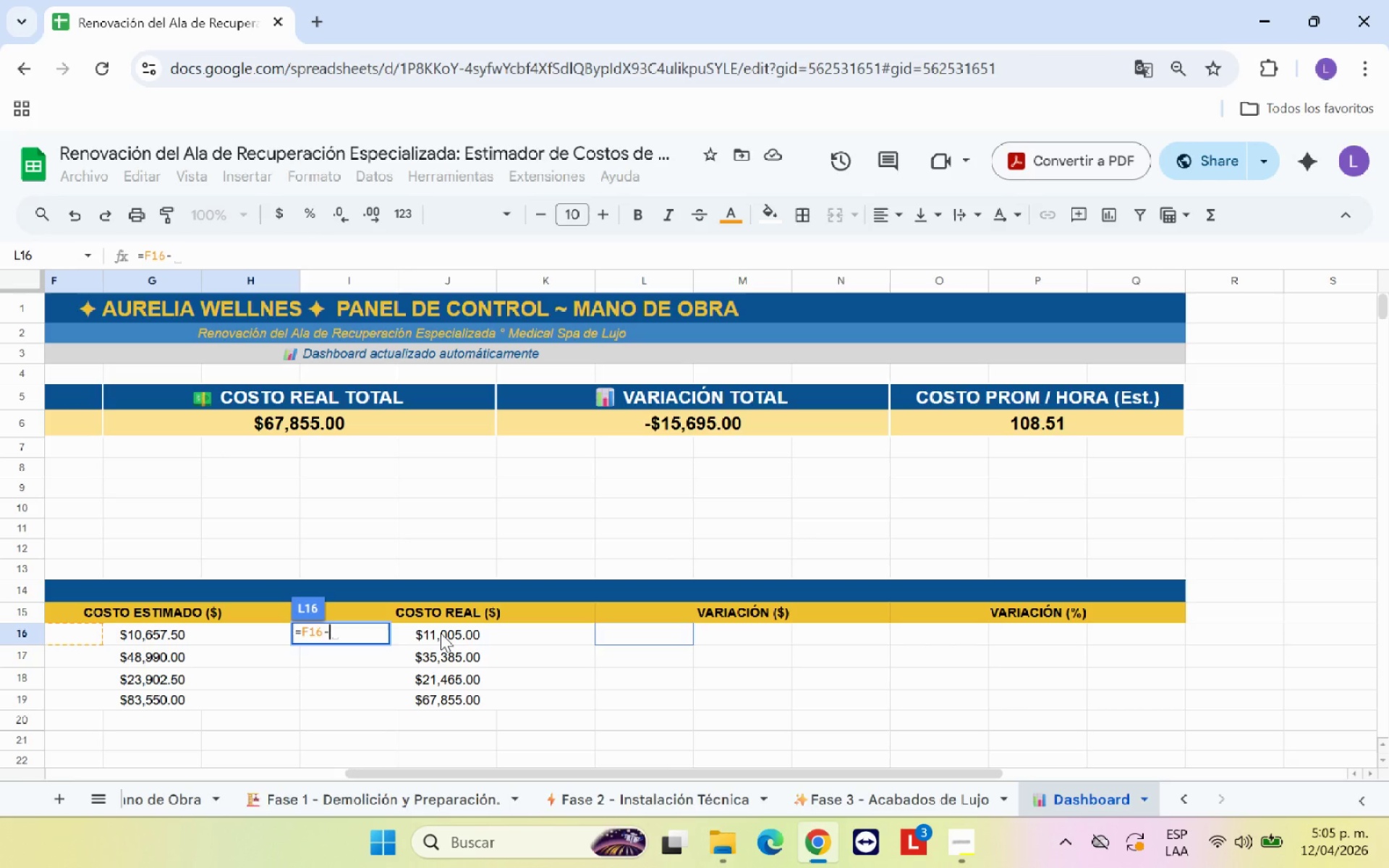 
left_click([441, 633])
 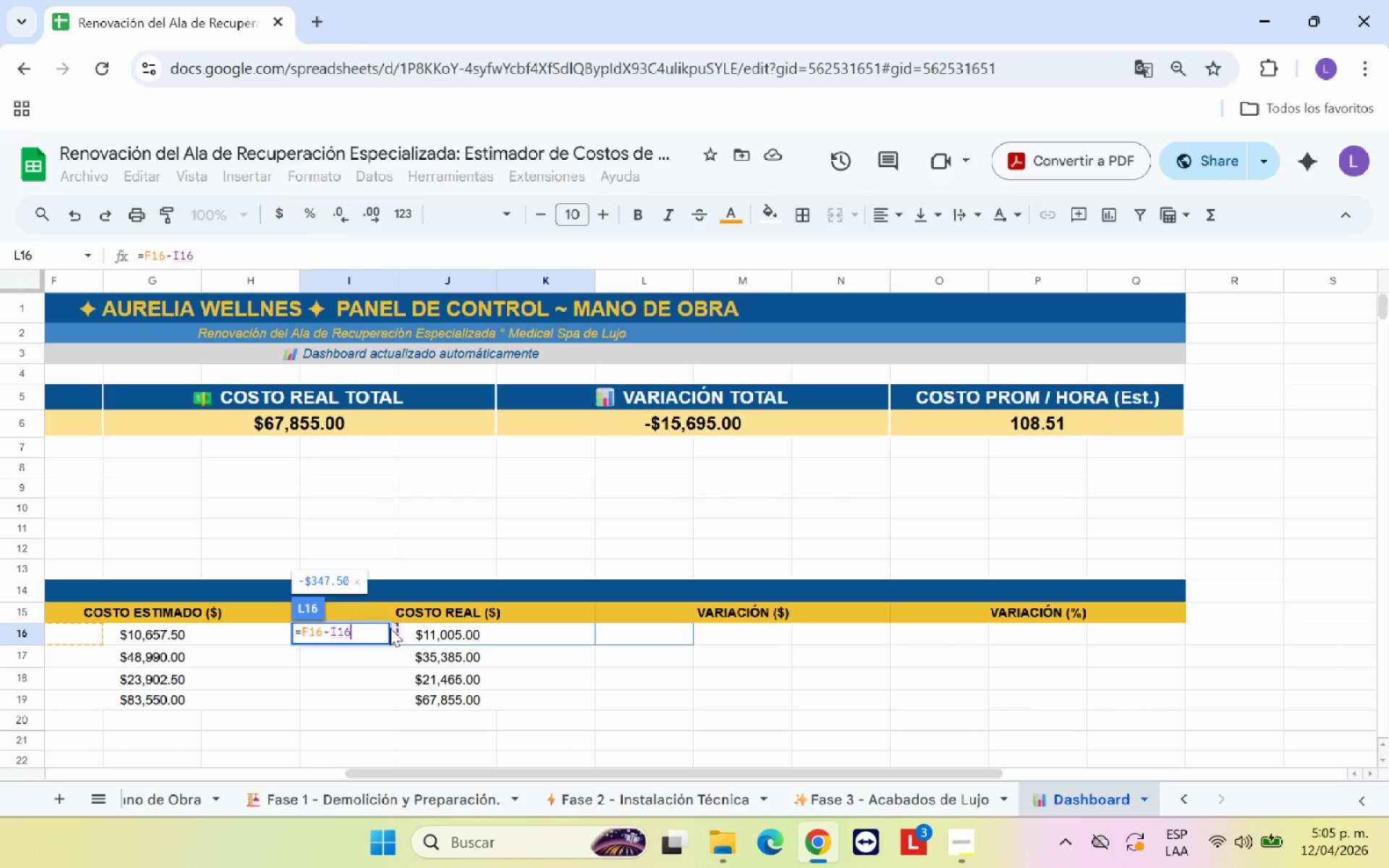 
key(Enter)
 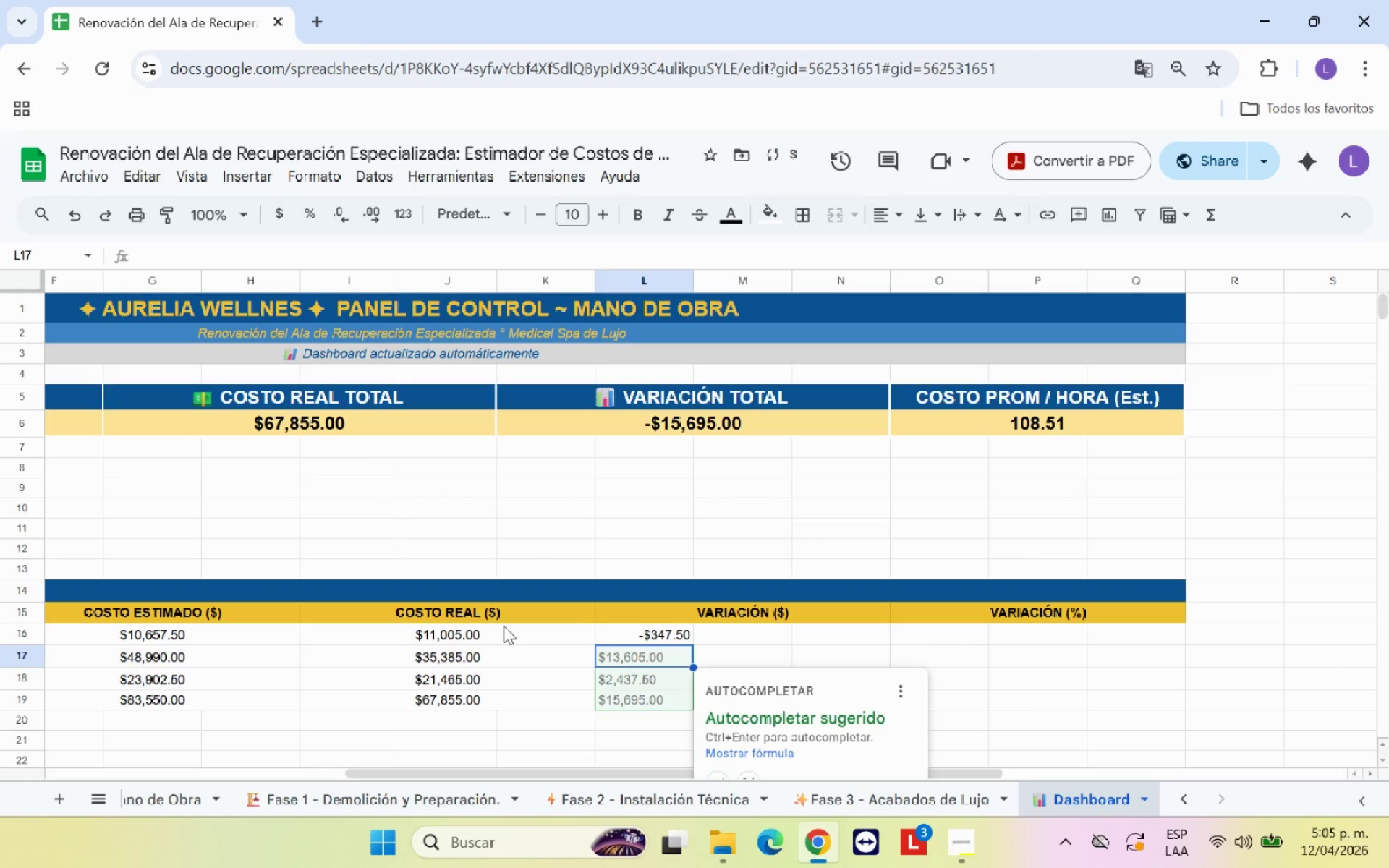 
left_click([663, 631])
 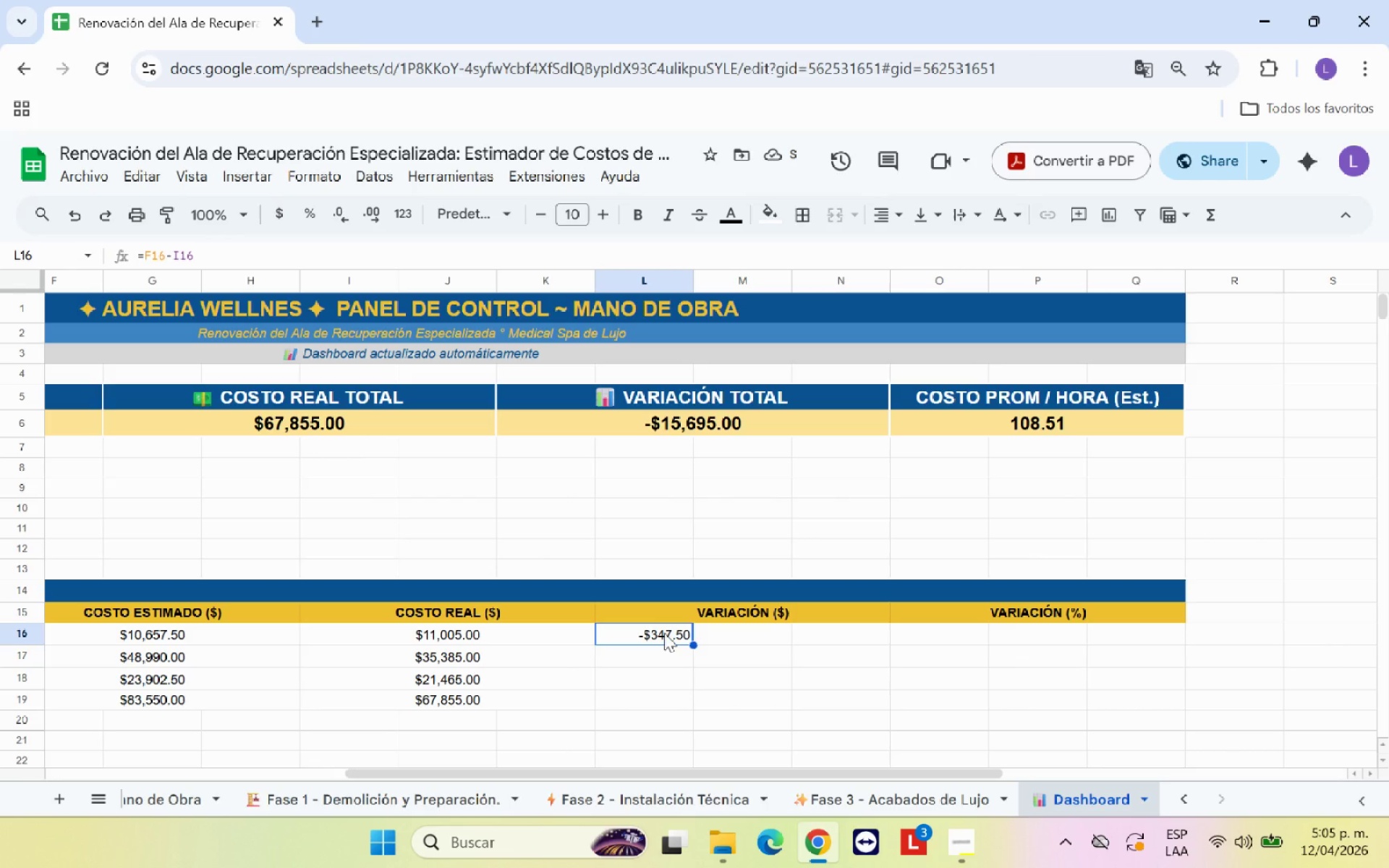 
key(Backspace)
 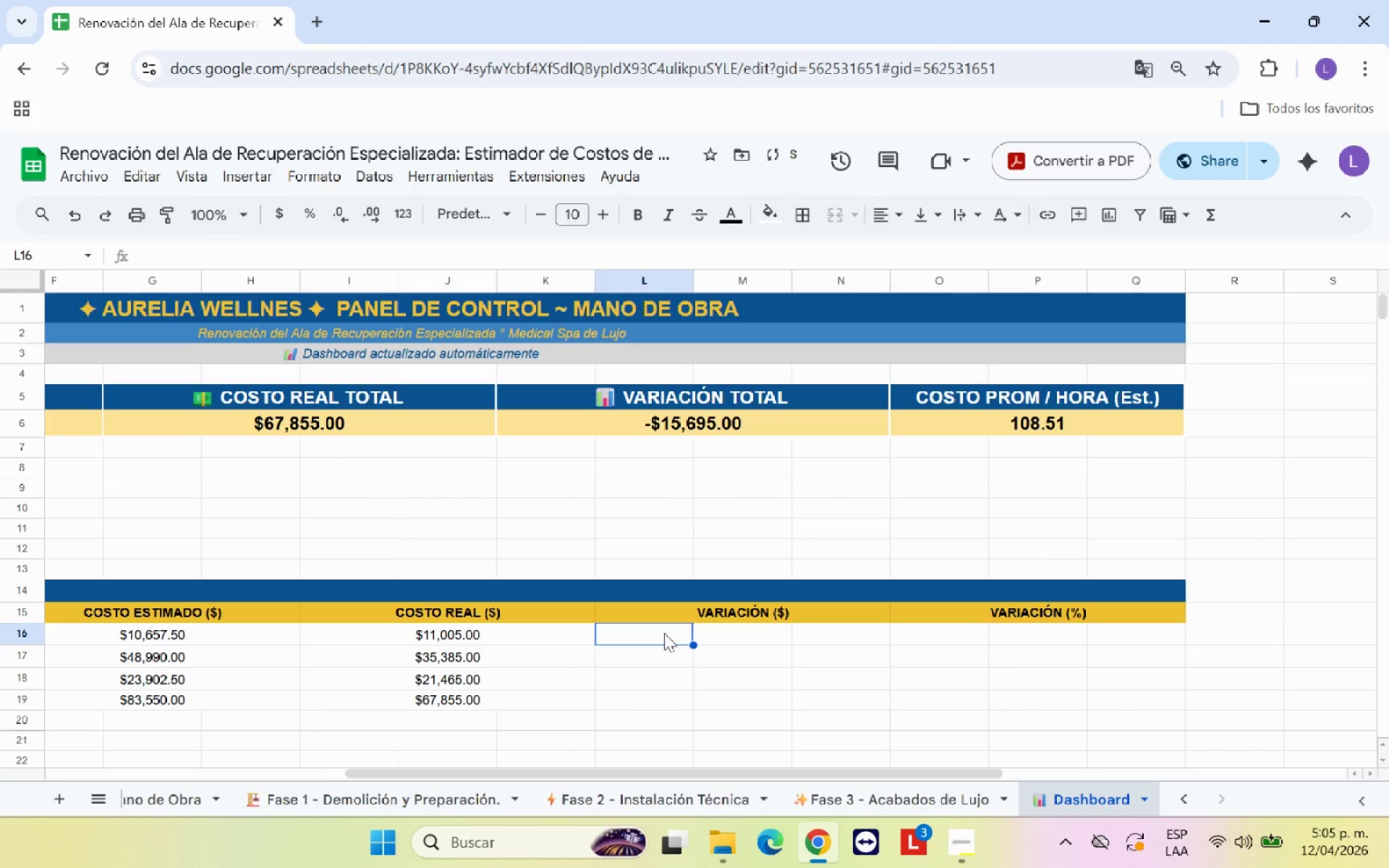 
key(Shift+0)
 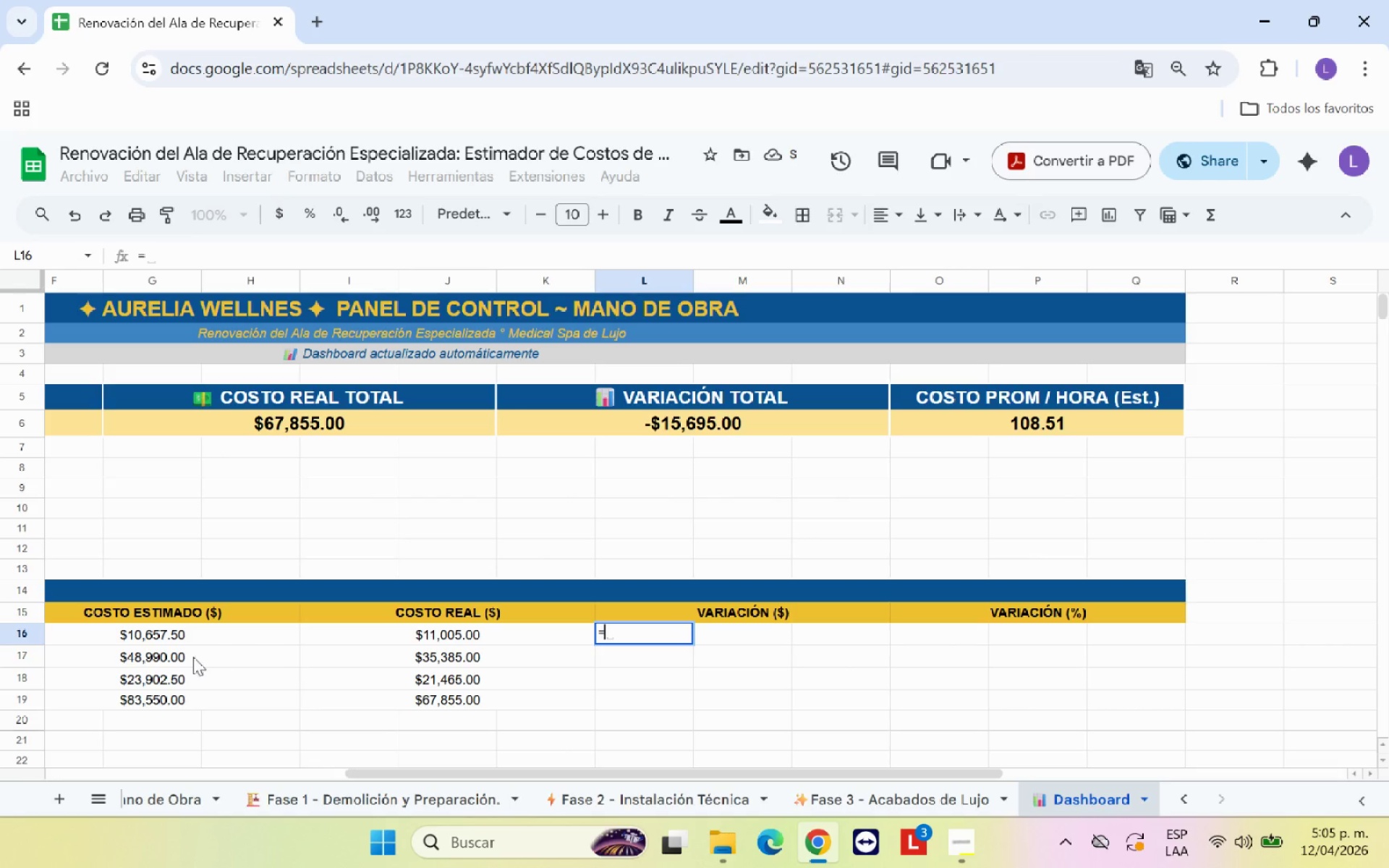 
left_click([90, 629])
 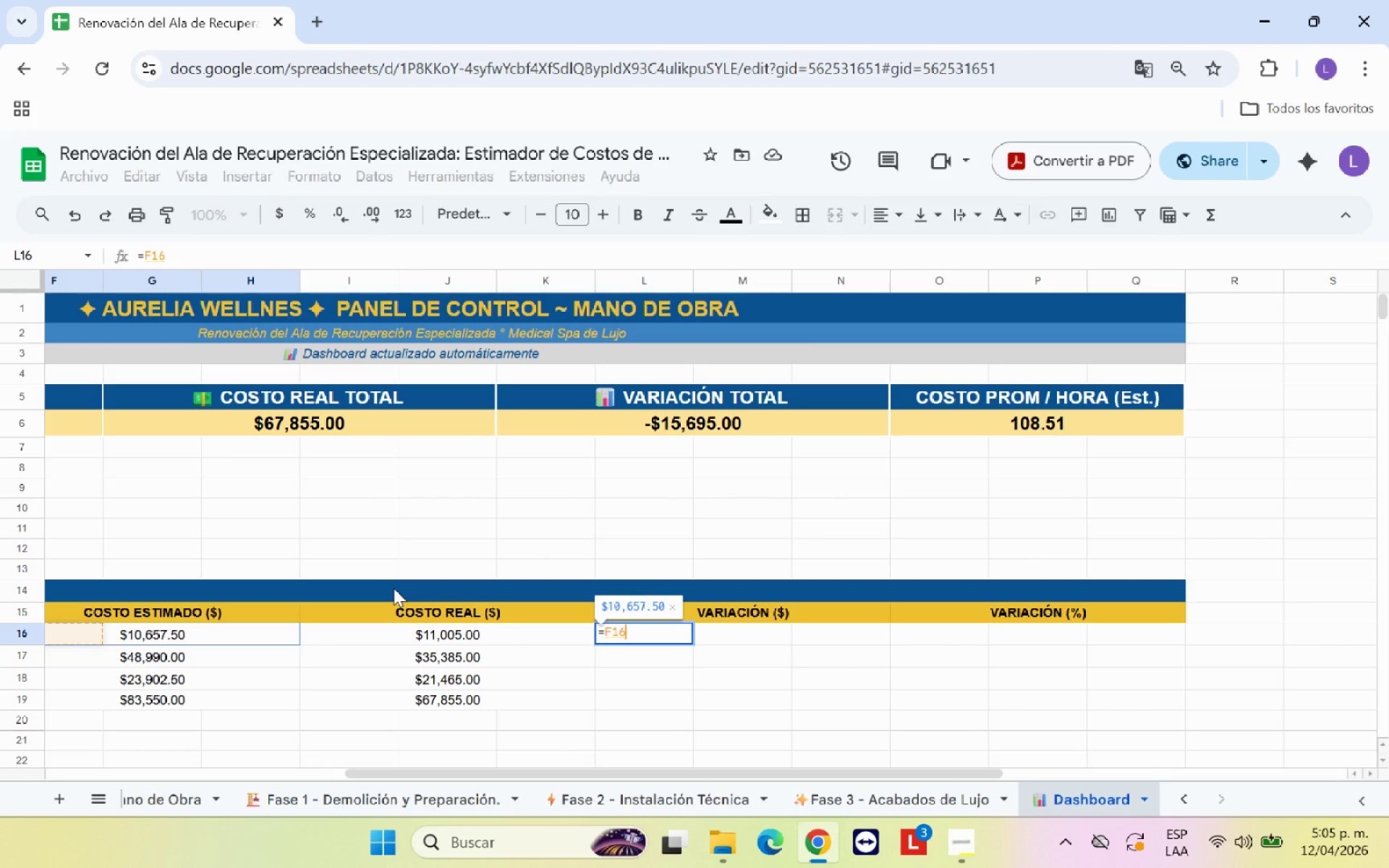 
key(Minus)
 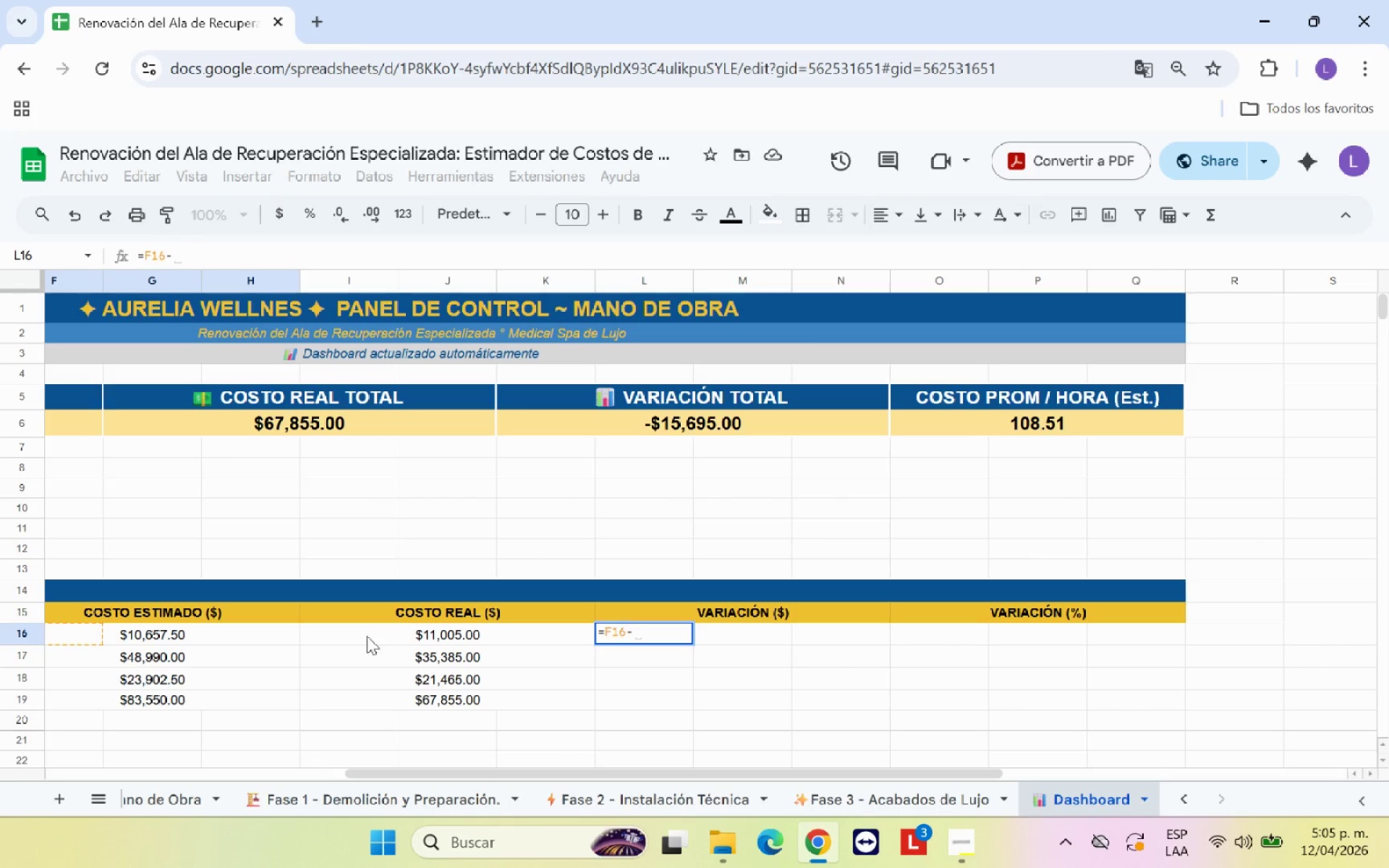 
left_click([360, 629])
 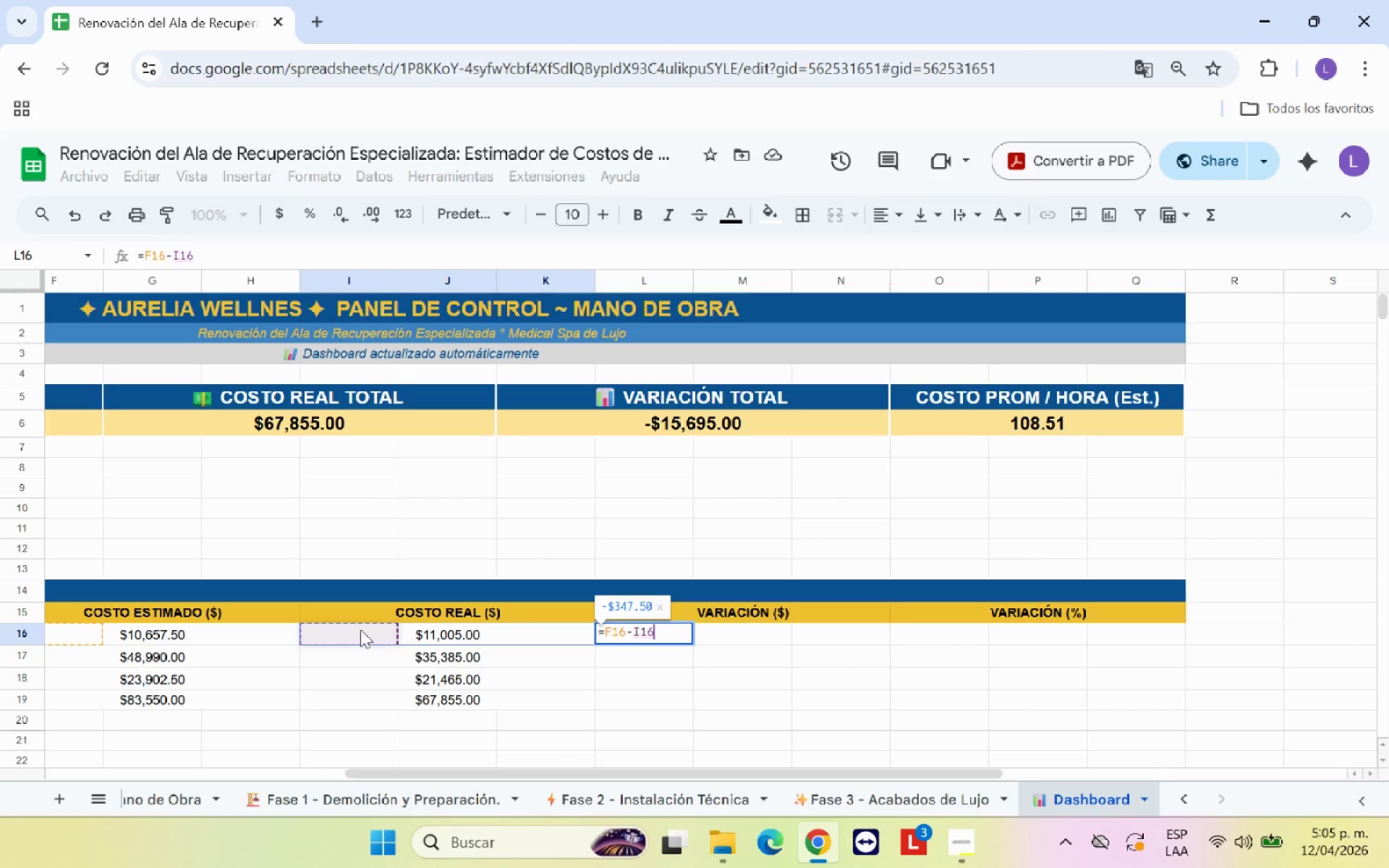 
key(Enter)
 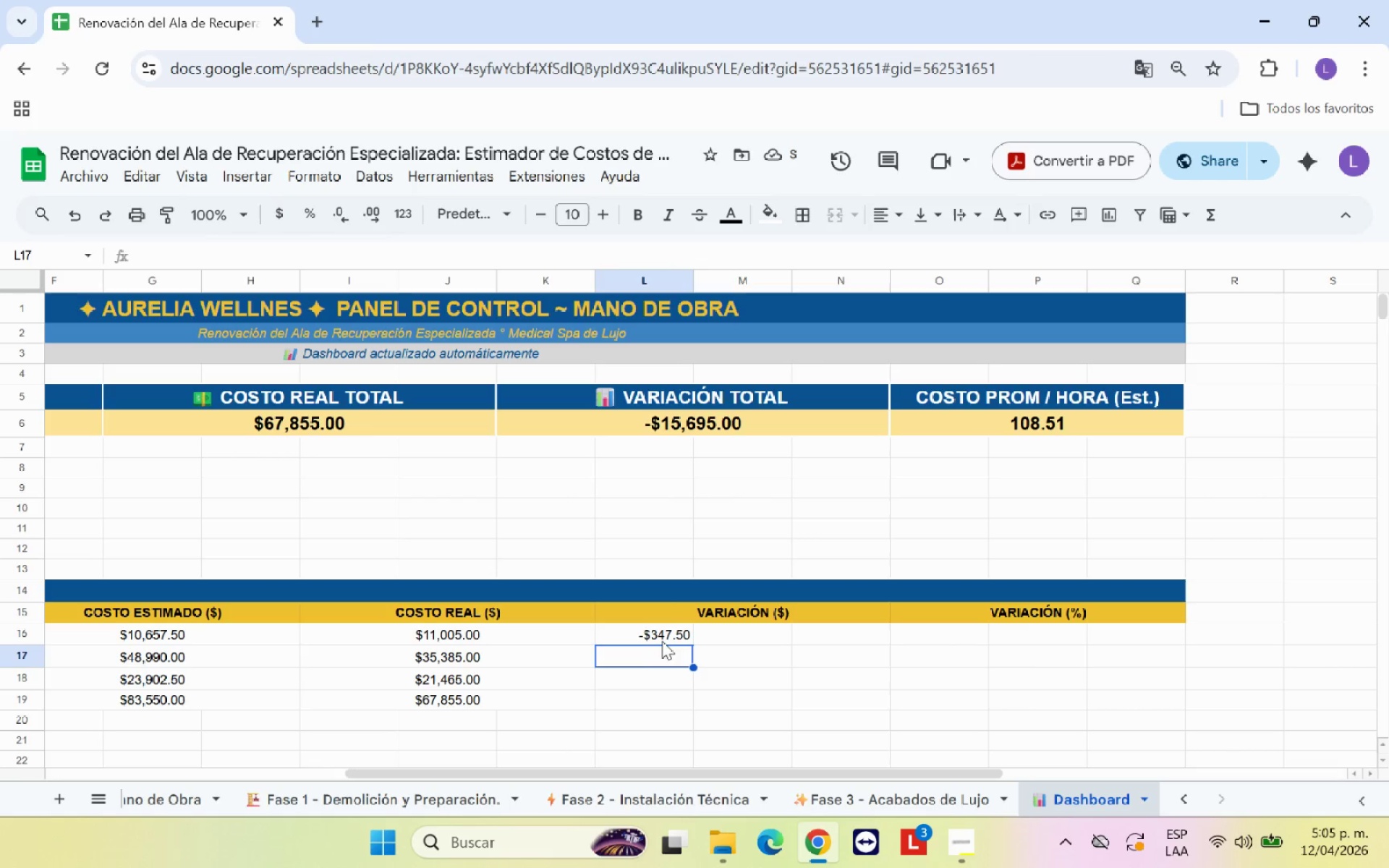 
left_click([677, 638])
 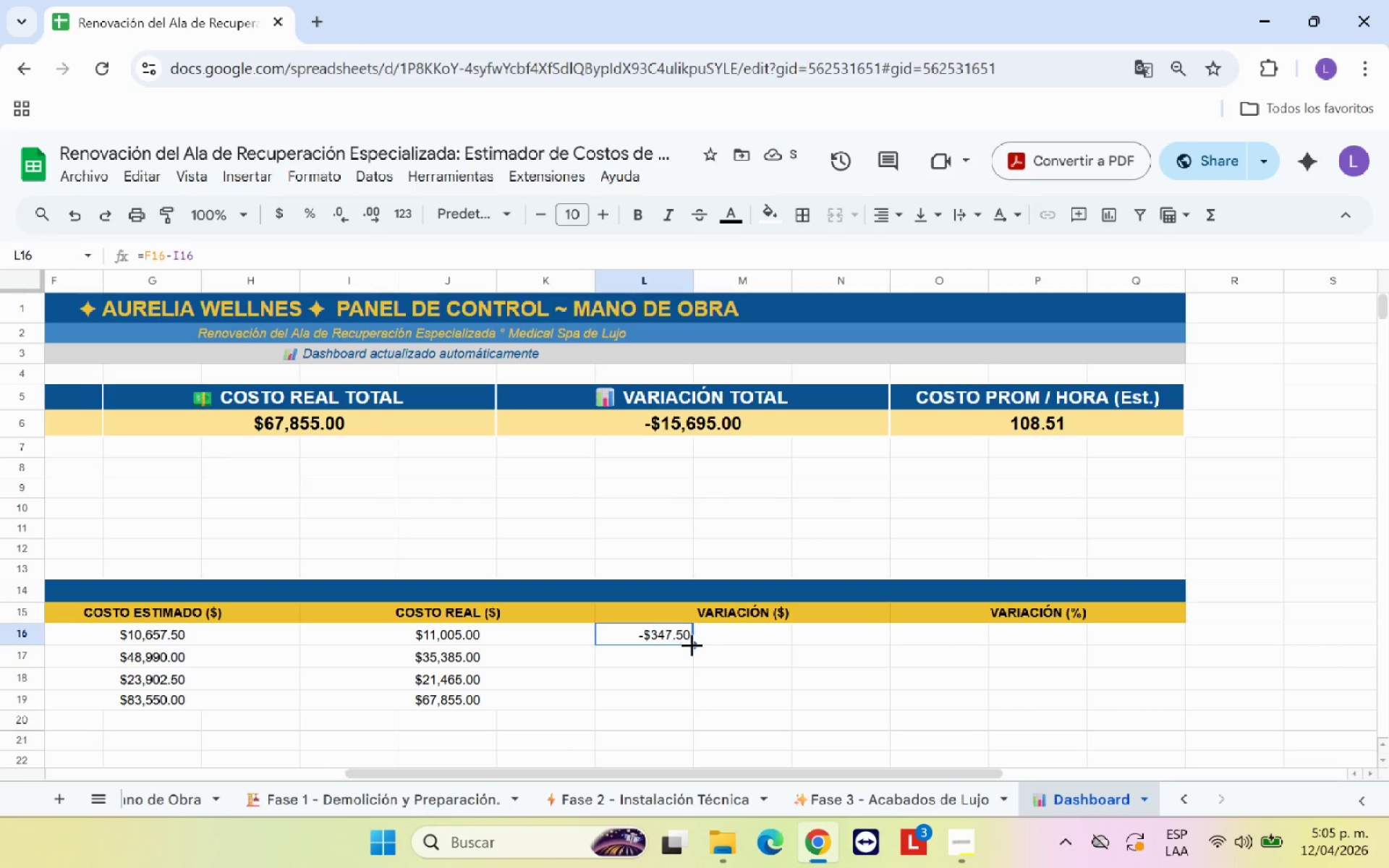 
left_click_drag(start_coordinate=[692, 644], to_coordinate=[689, 680])
 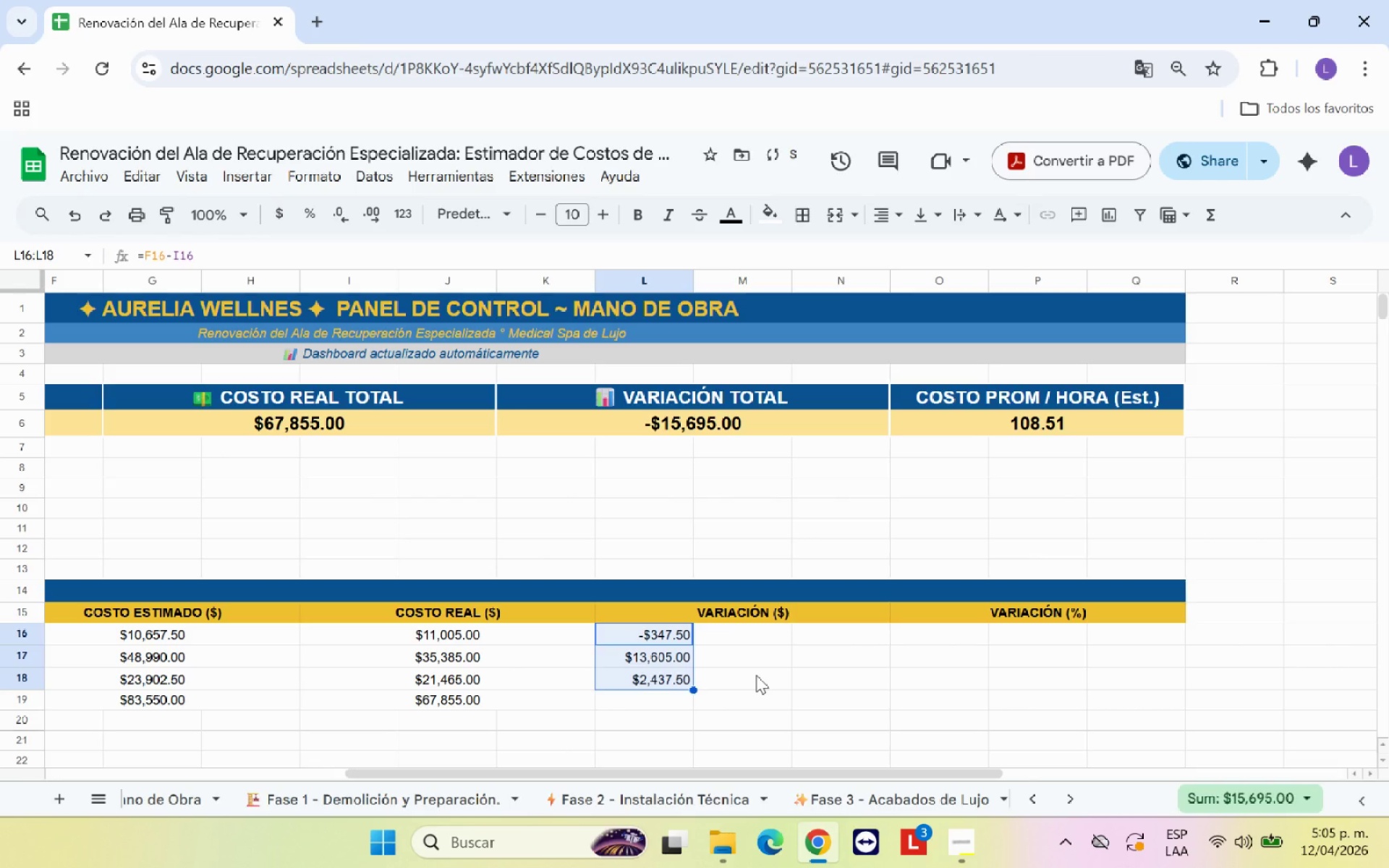 
left_click([756, 675])
 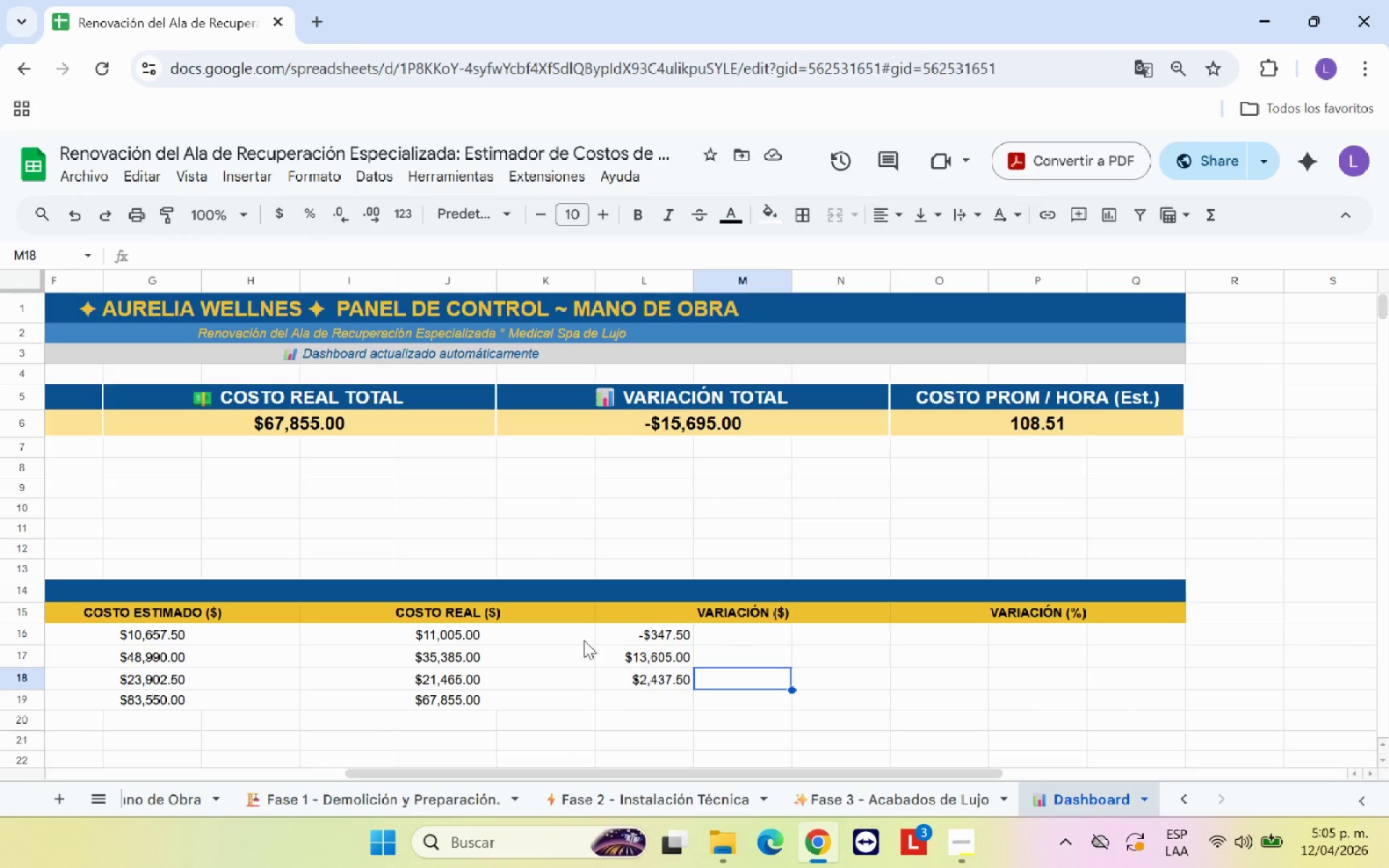 
wait(17.75)
 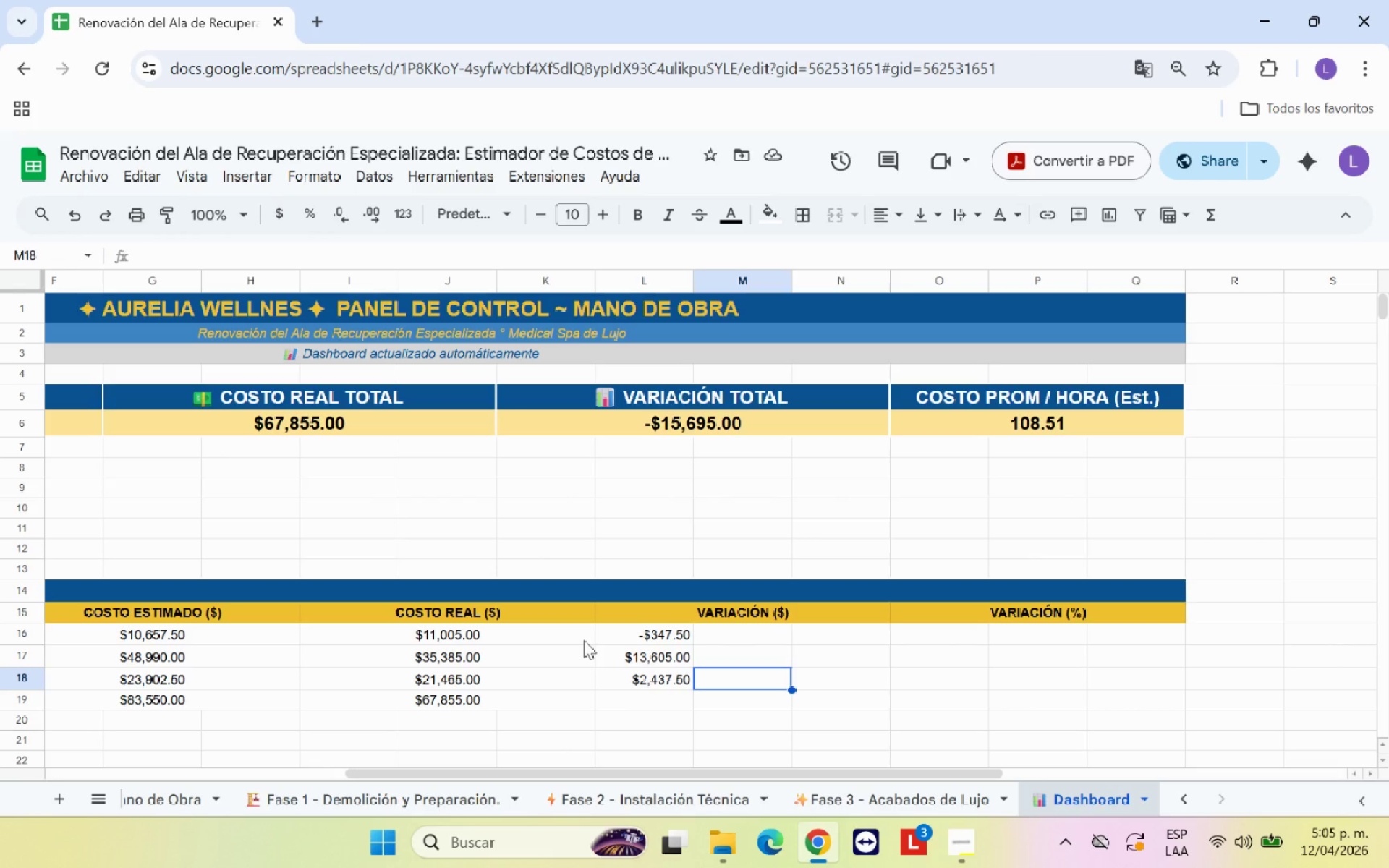 
left_click([627, 664])
 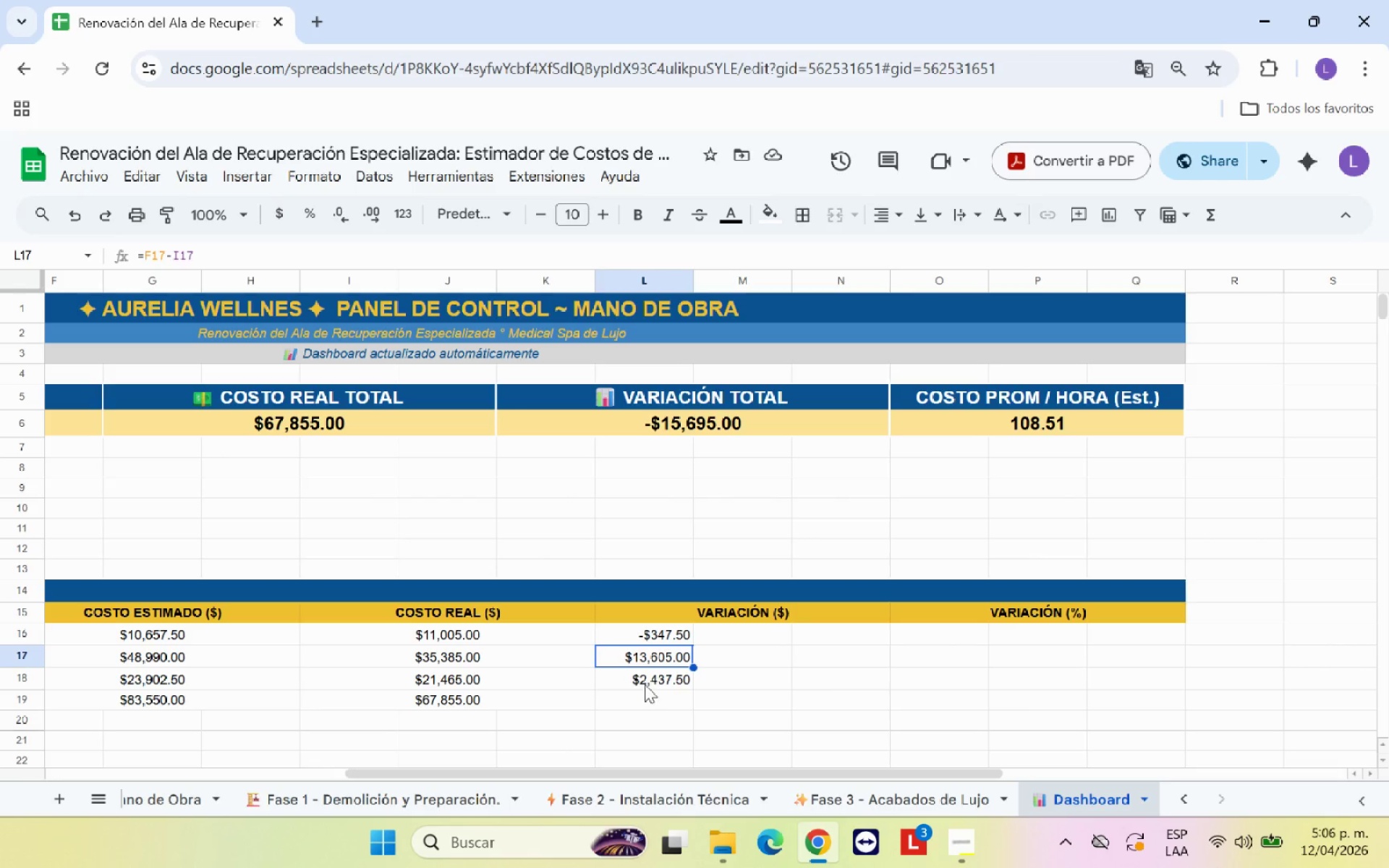 
left_click([645, 682])
 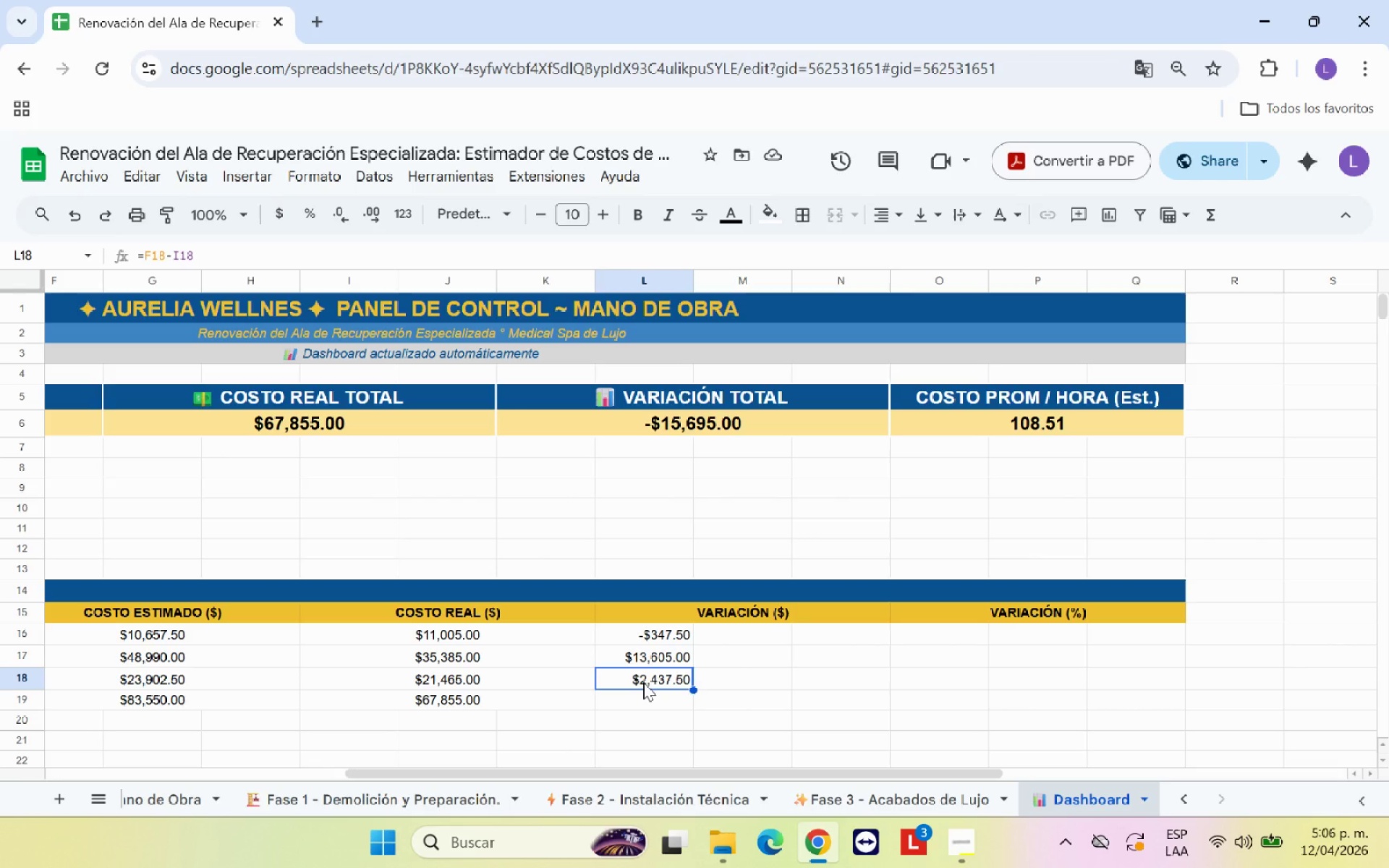 
wait(30.81)
 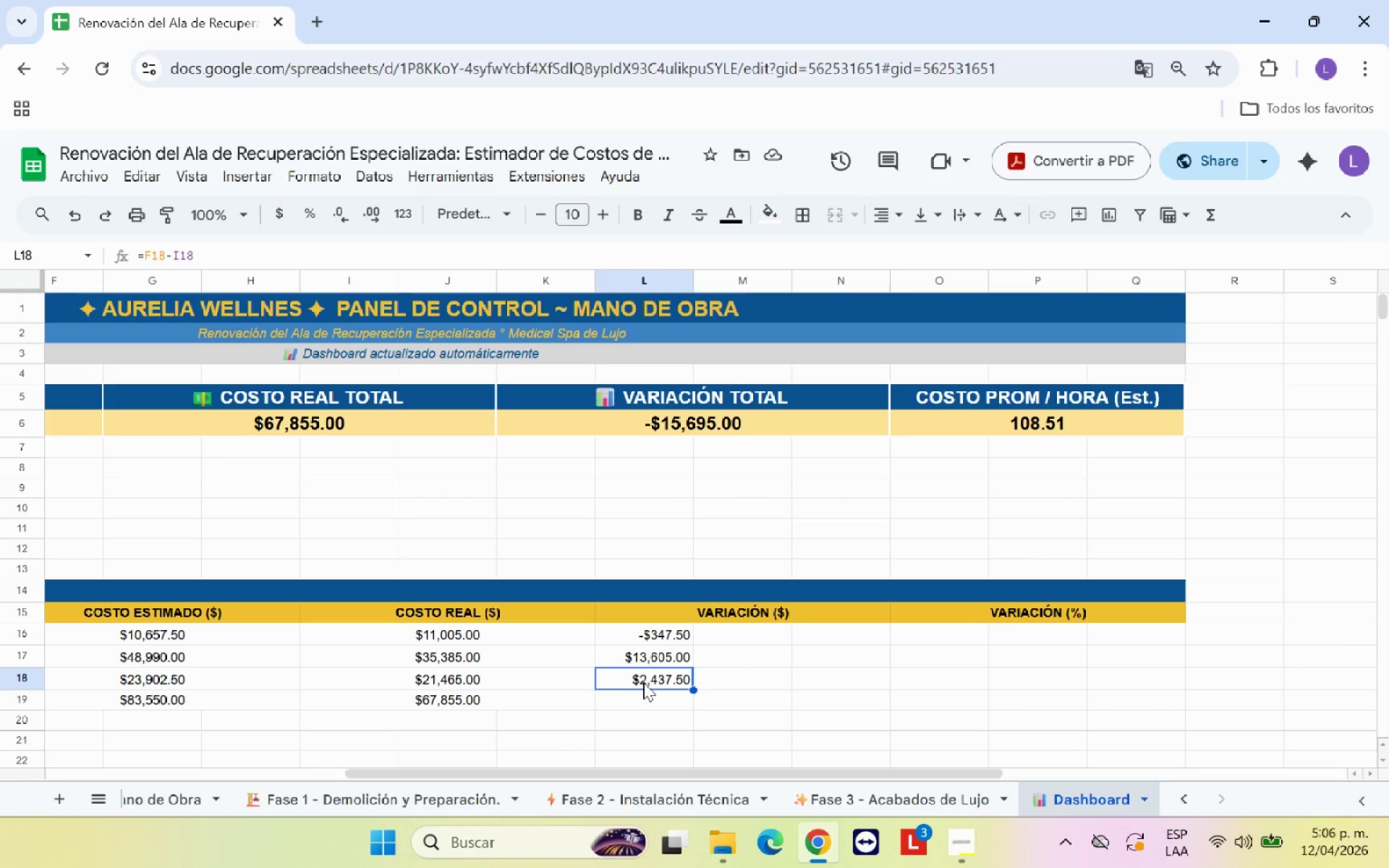 
left_click([685, 699])
 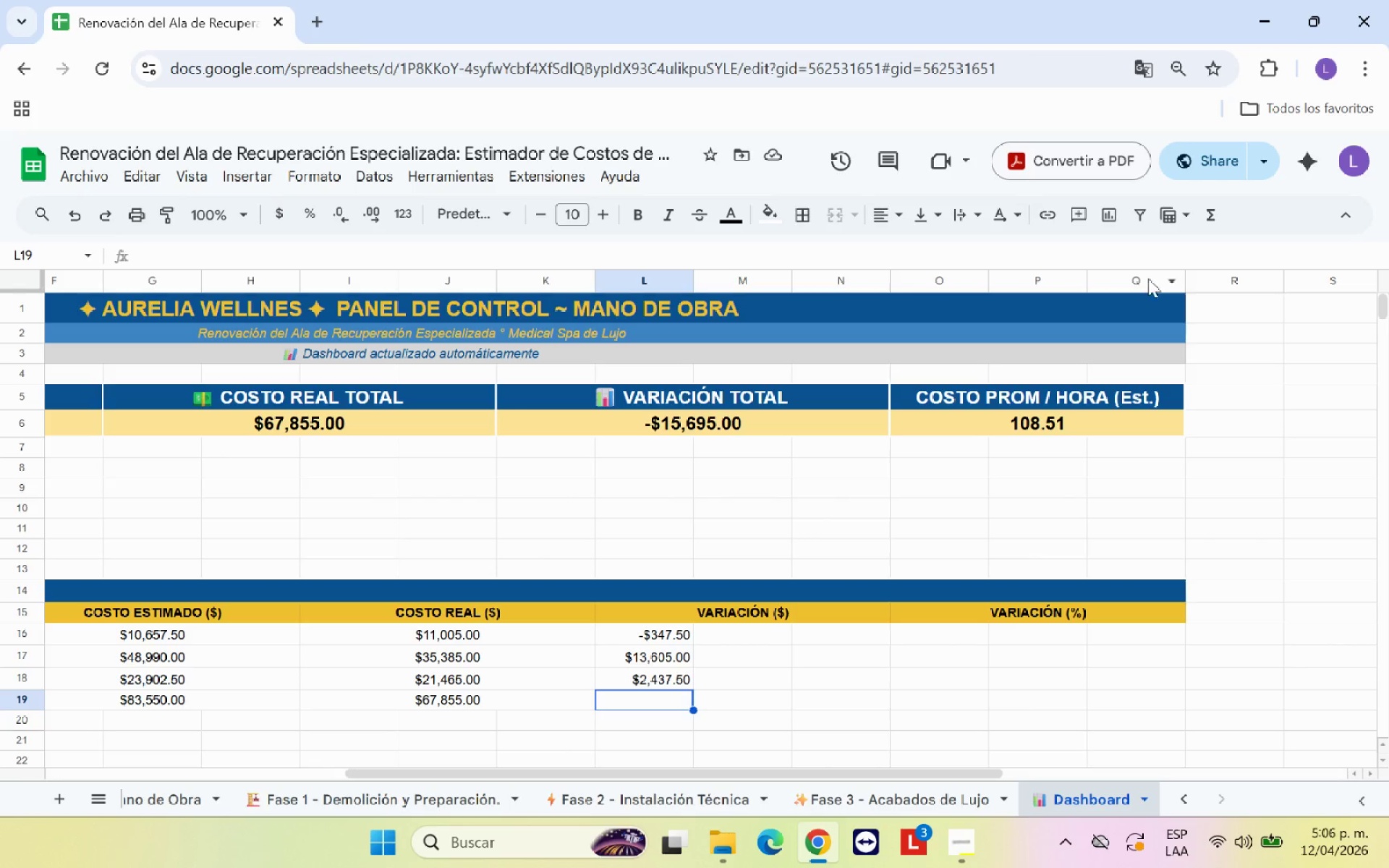 
left_click([1204, 215])
 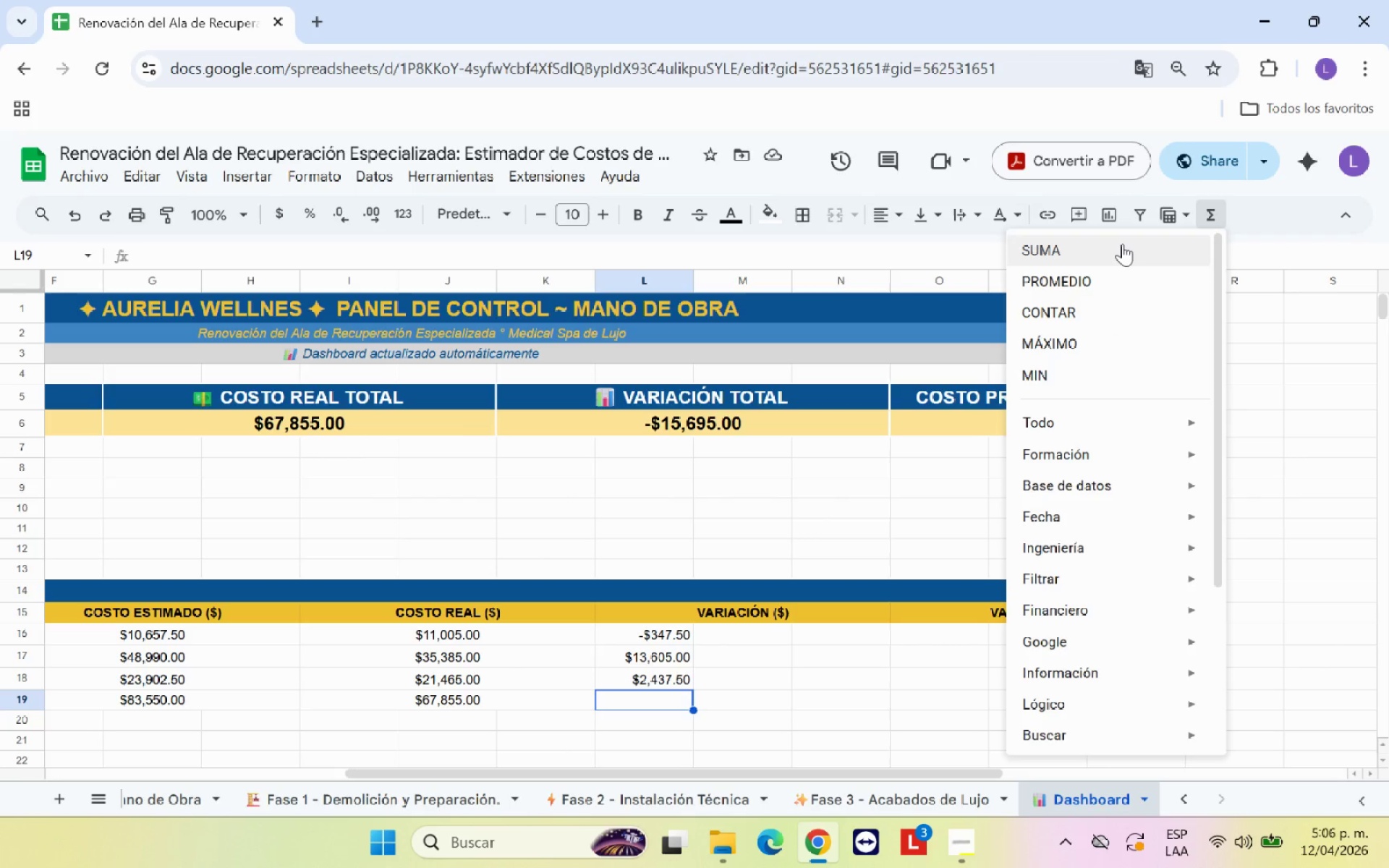 
left_click([1121, 244])
 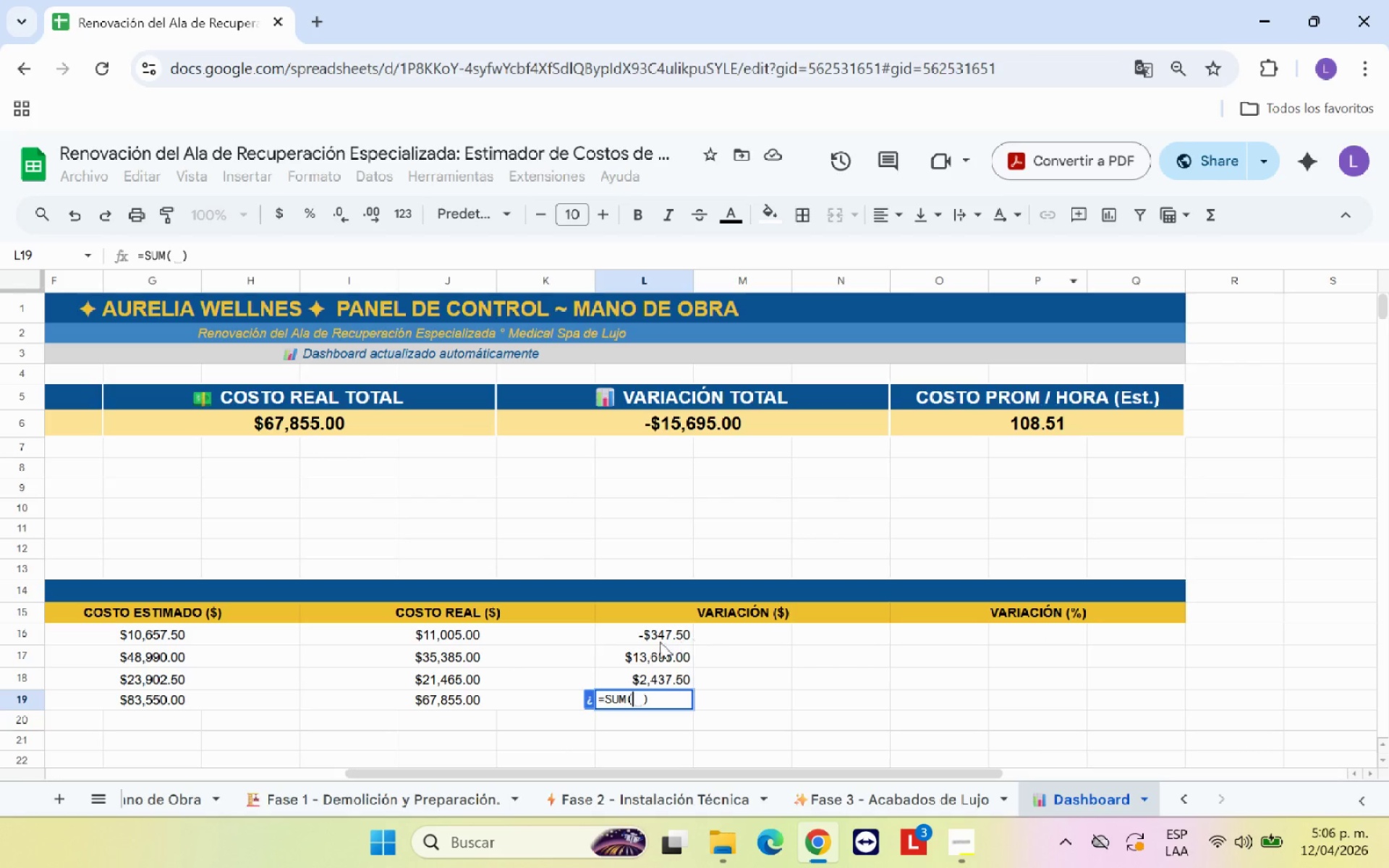 
left_click_drag(start_coordinate=[653, 639], to_coordinate=[660, 678])
 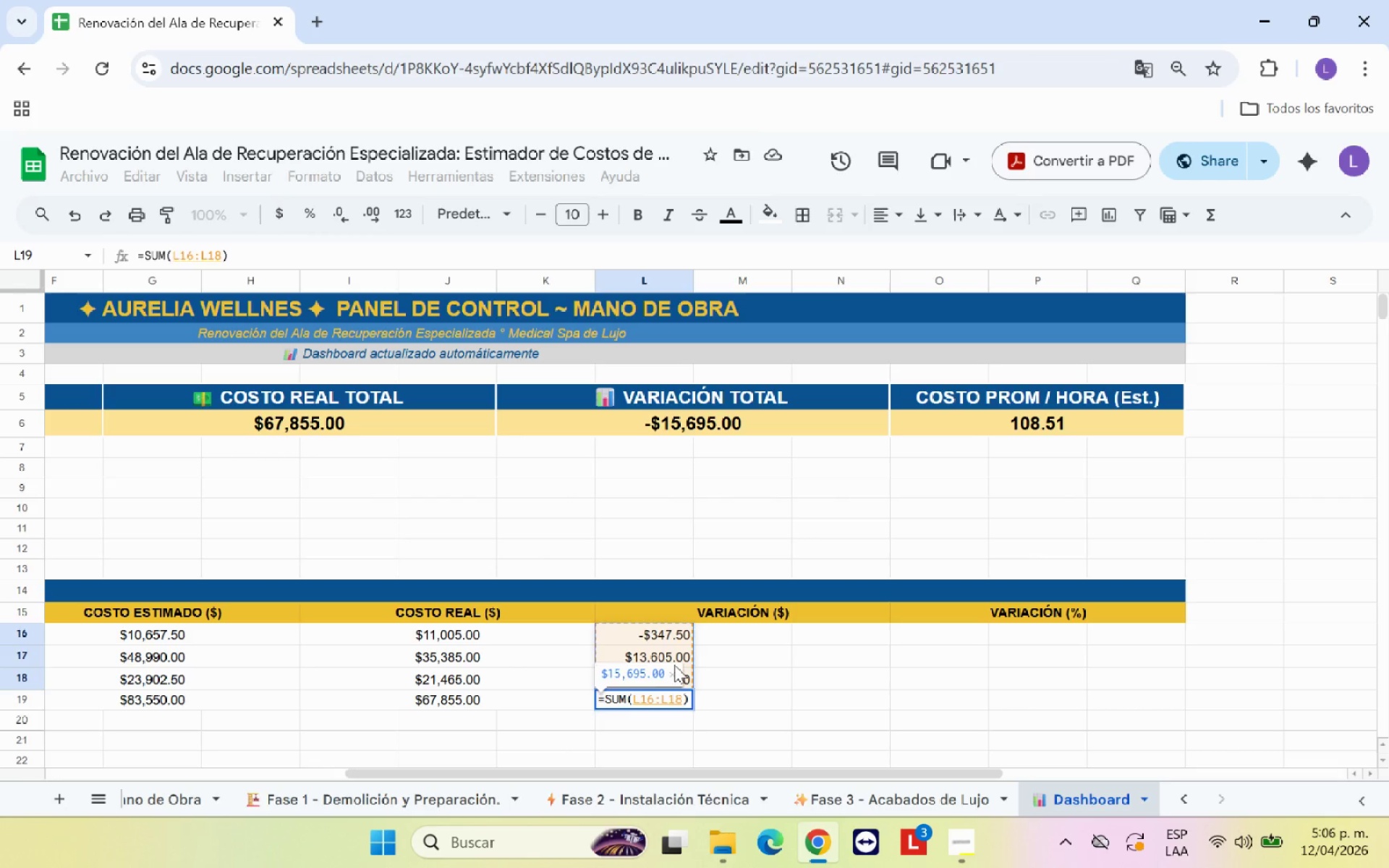 
key(Enter)
 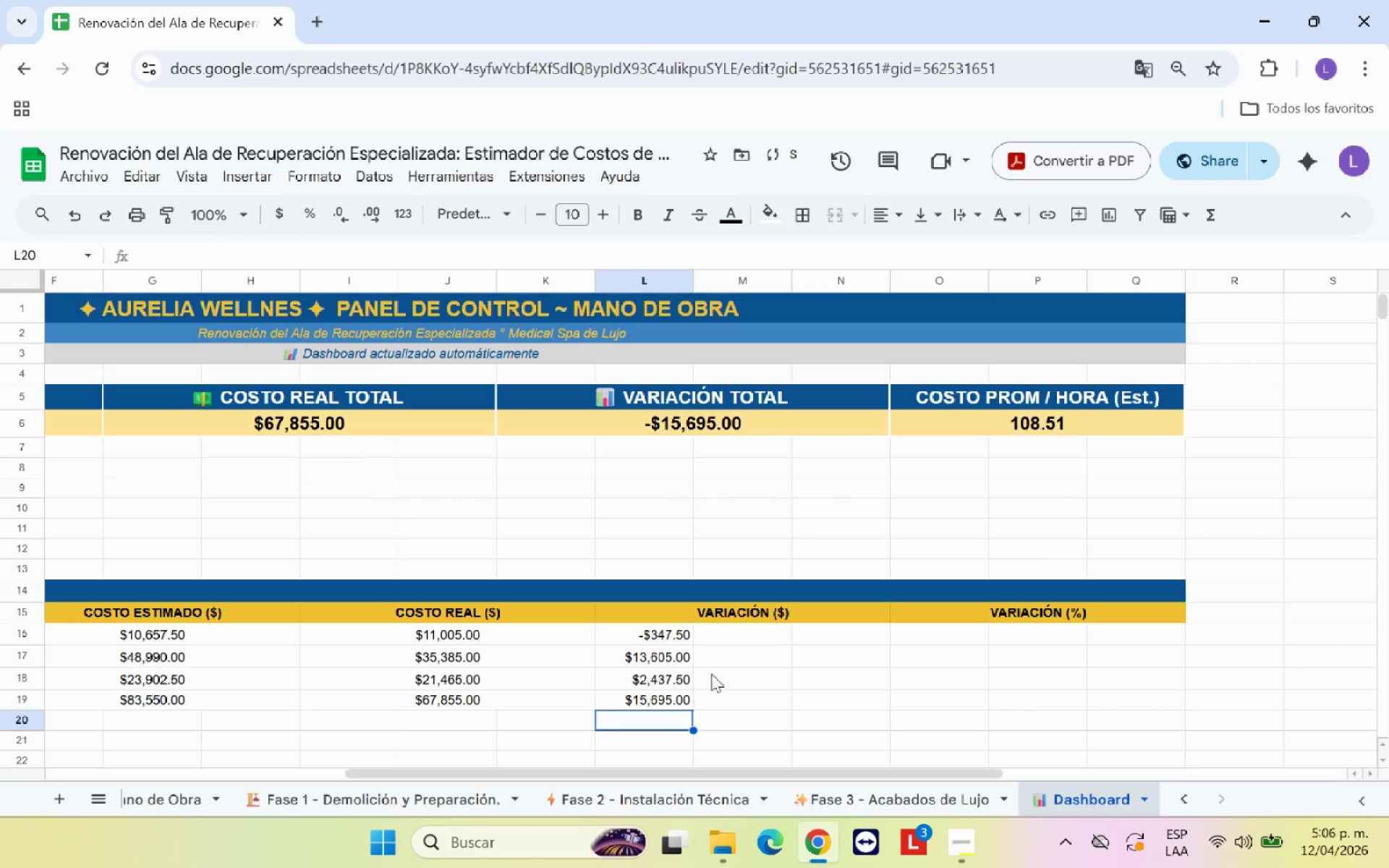 
left_click_drag(start_coordinate=[658, 699], to_coordinate=[859, 701])
 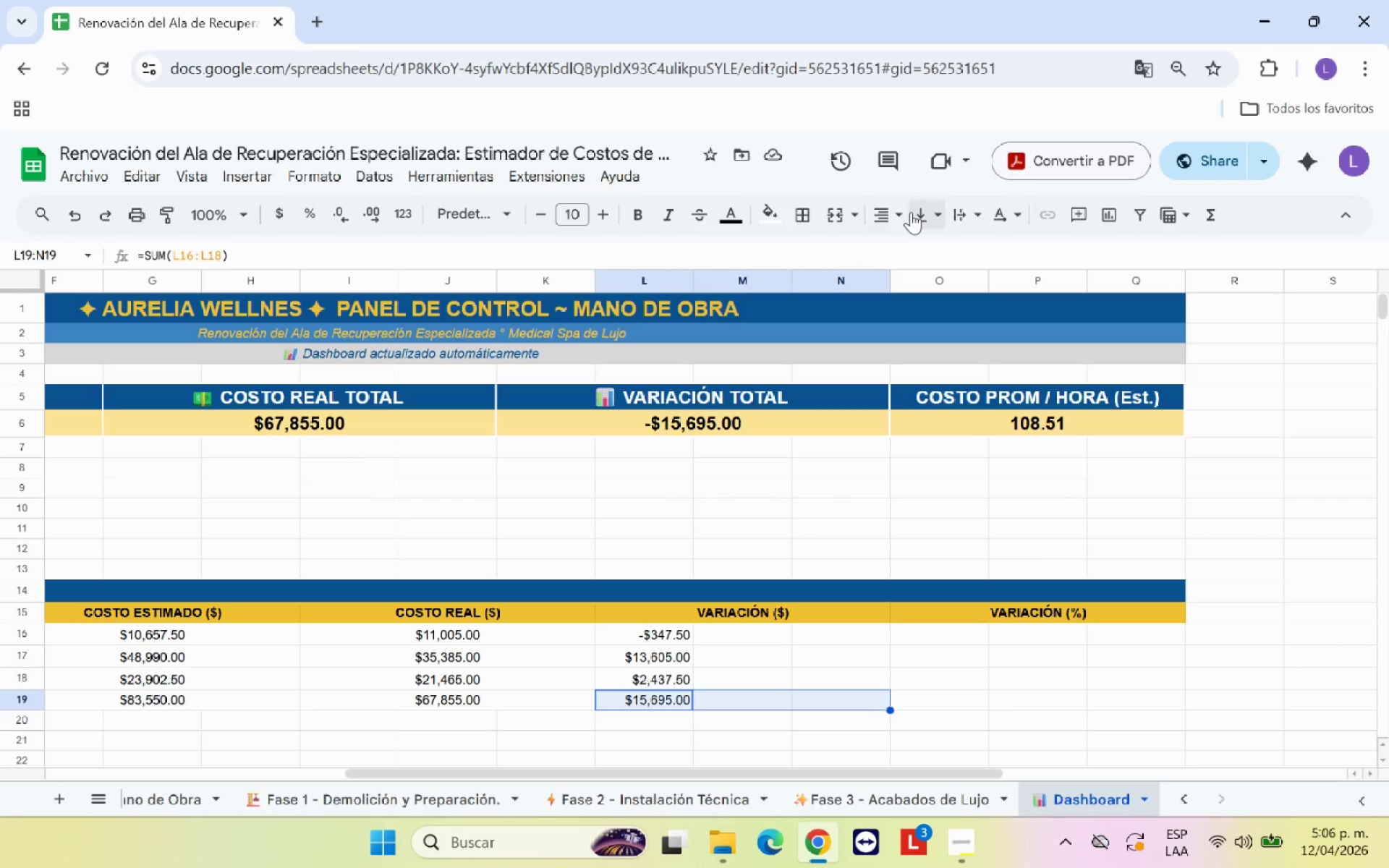 
left_click([837, 214])
 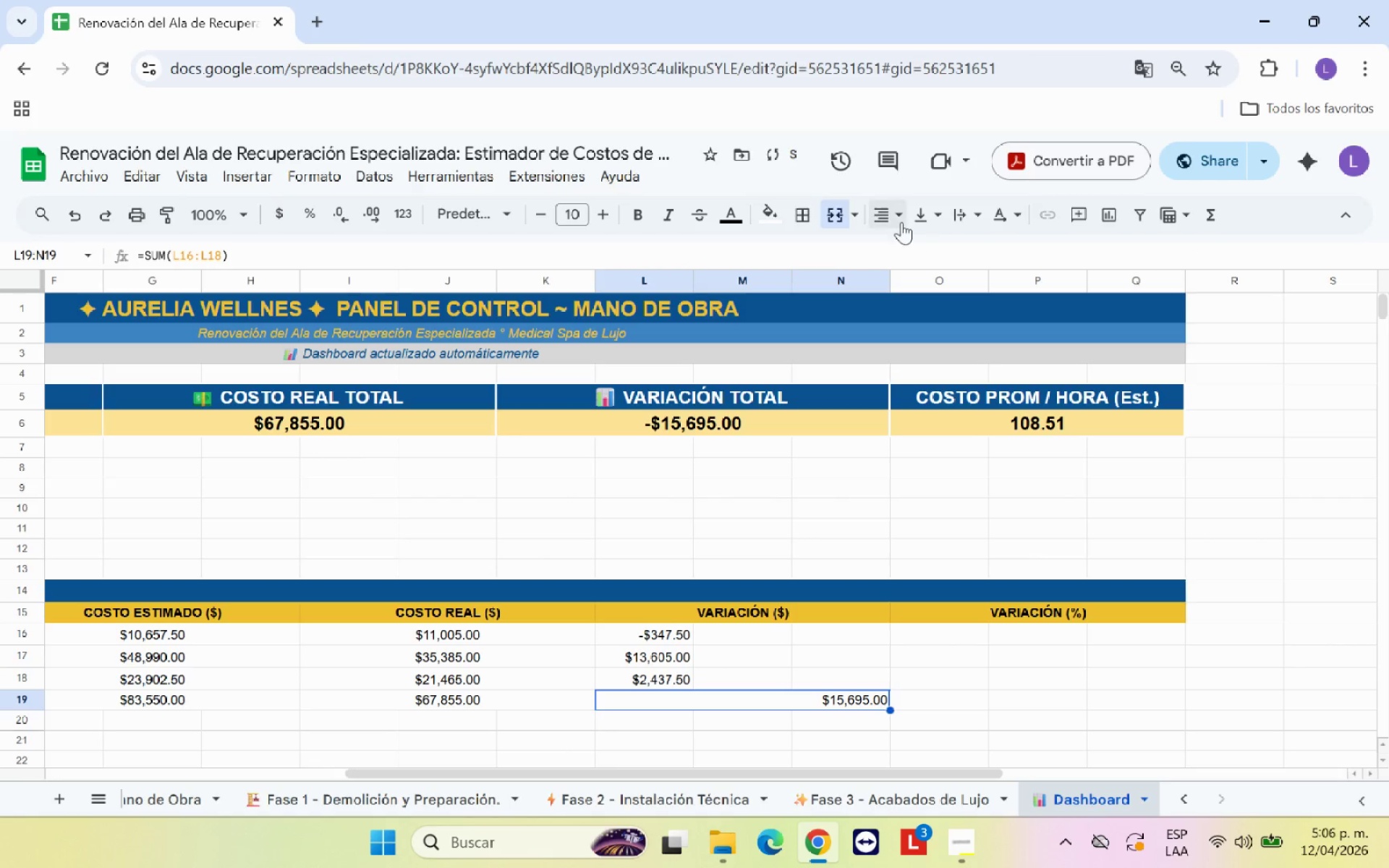 
left_click([888, 213])
 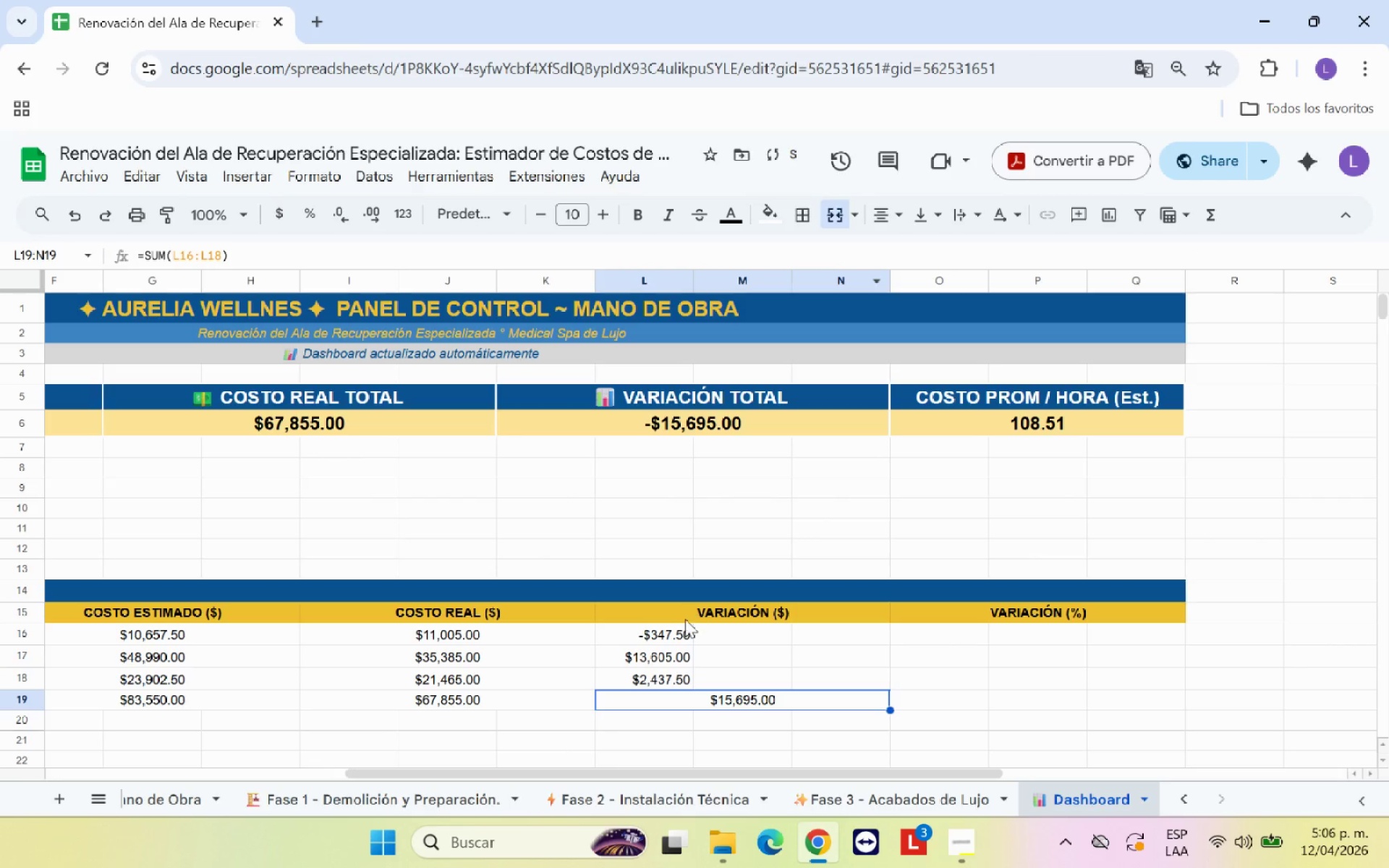 
left_click_drag(start_coordinate=[671, 637], to_coordinate=[837, 637])
 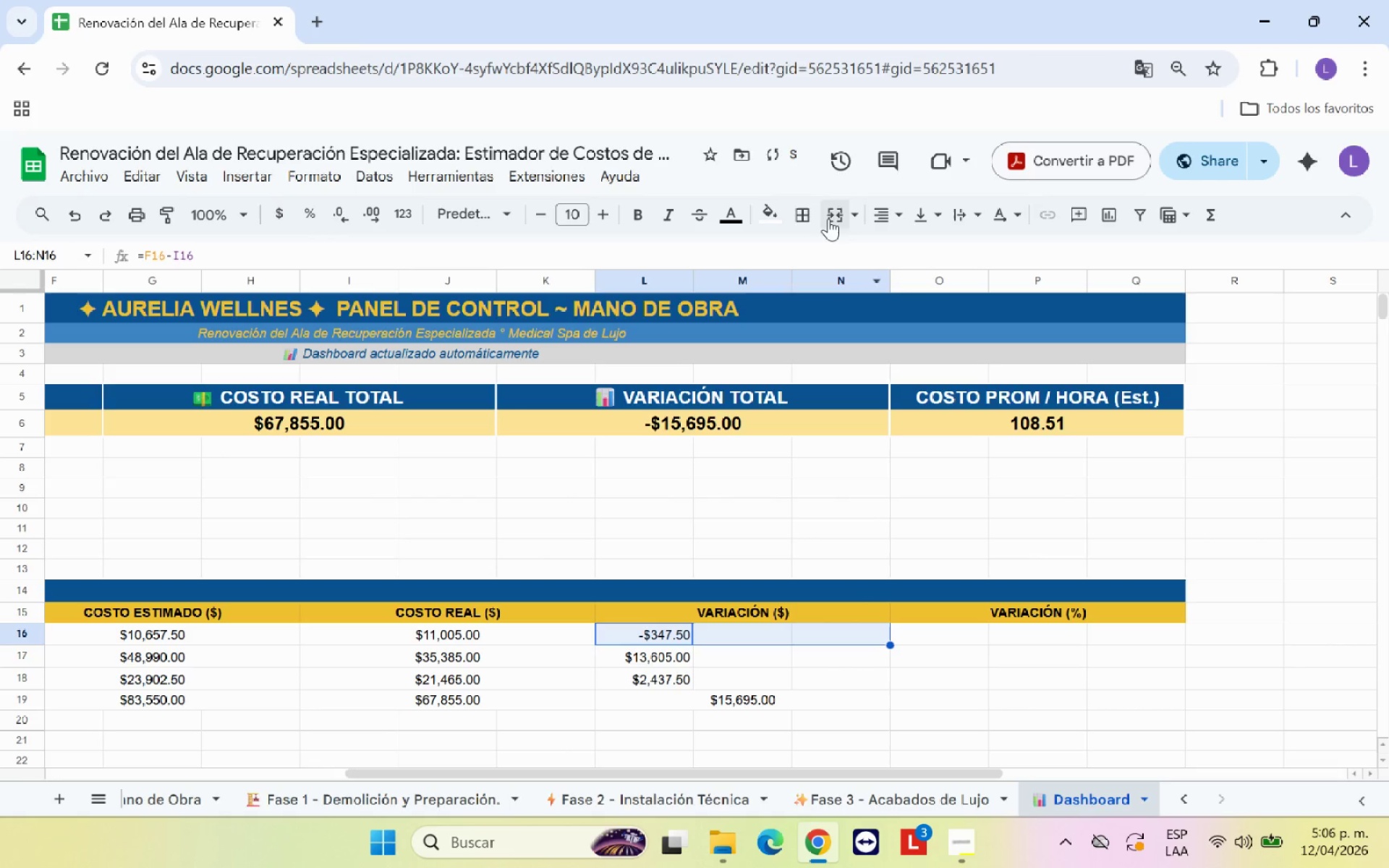 
left_click([830, 215])
 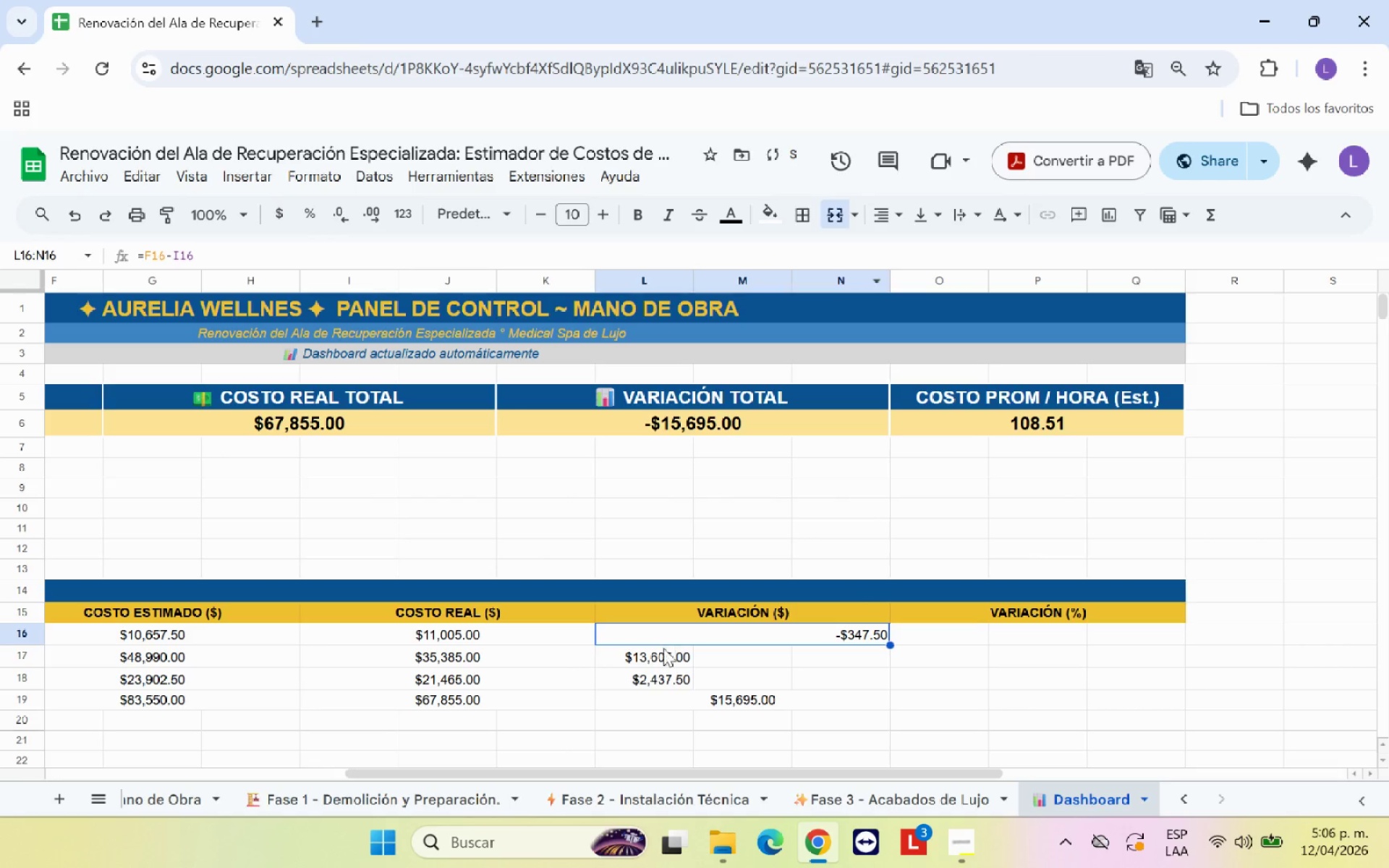 
left_click_drag(start_coordinate=[663, 655], to_coordinate=[836, 657])
 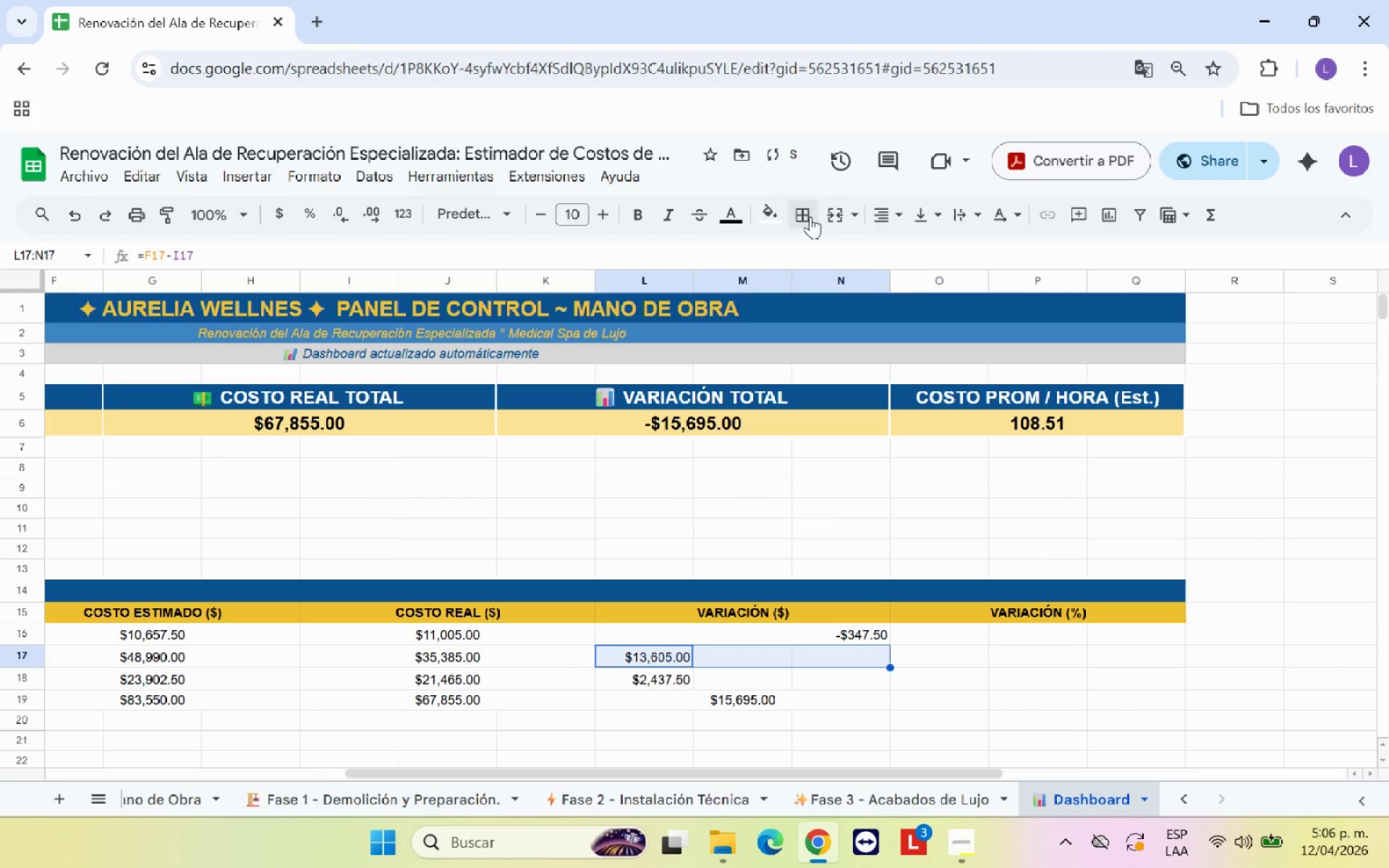 
left_click([840, 211])
 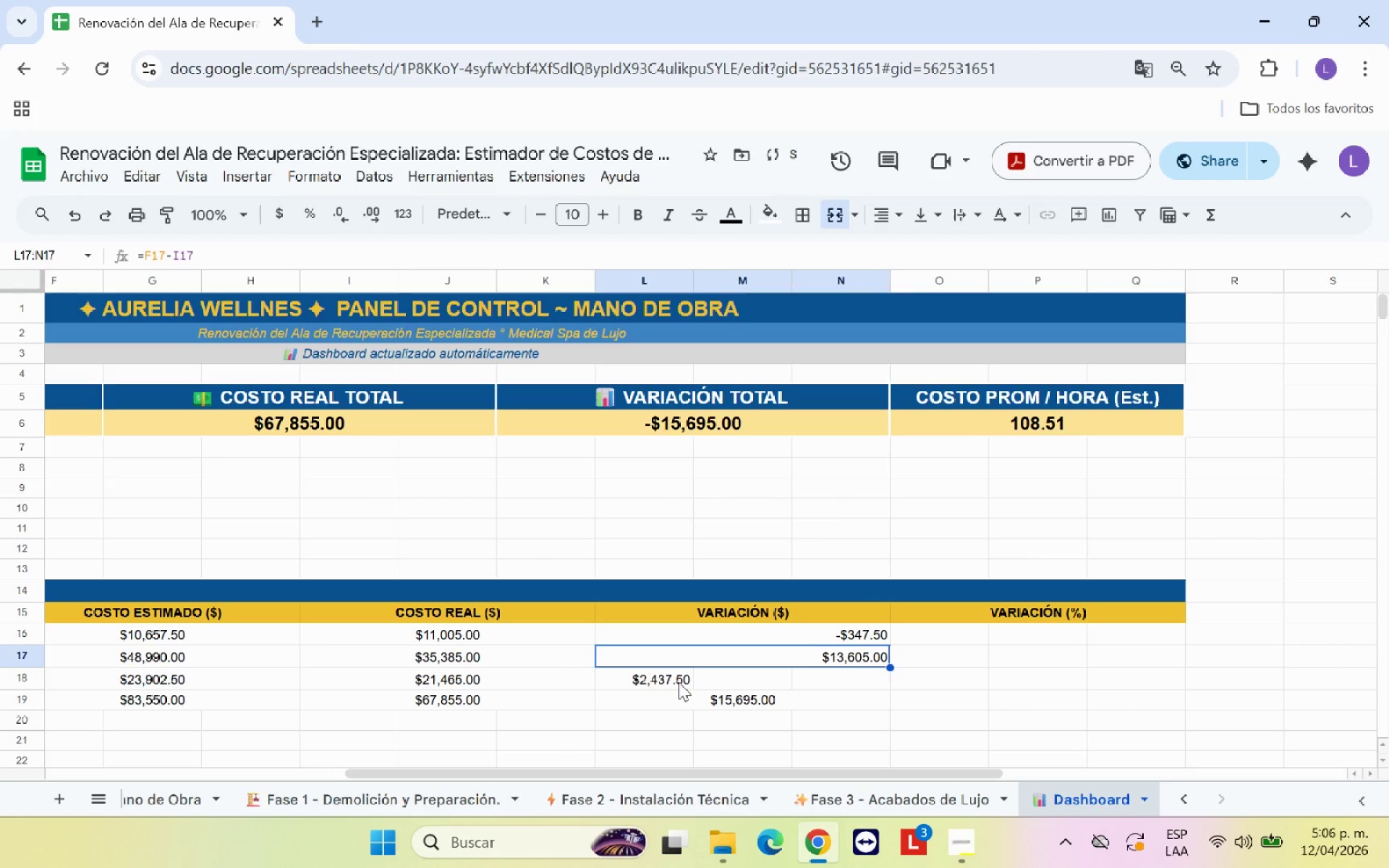 
left_click_drag(start_coordinate=[676, 688], to_coordinate=[823, 678])
 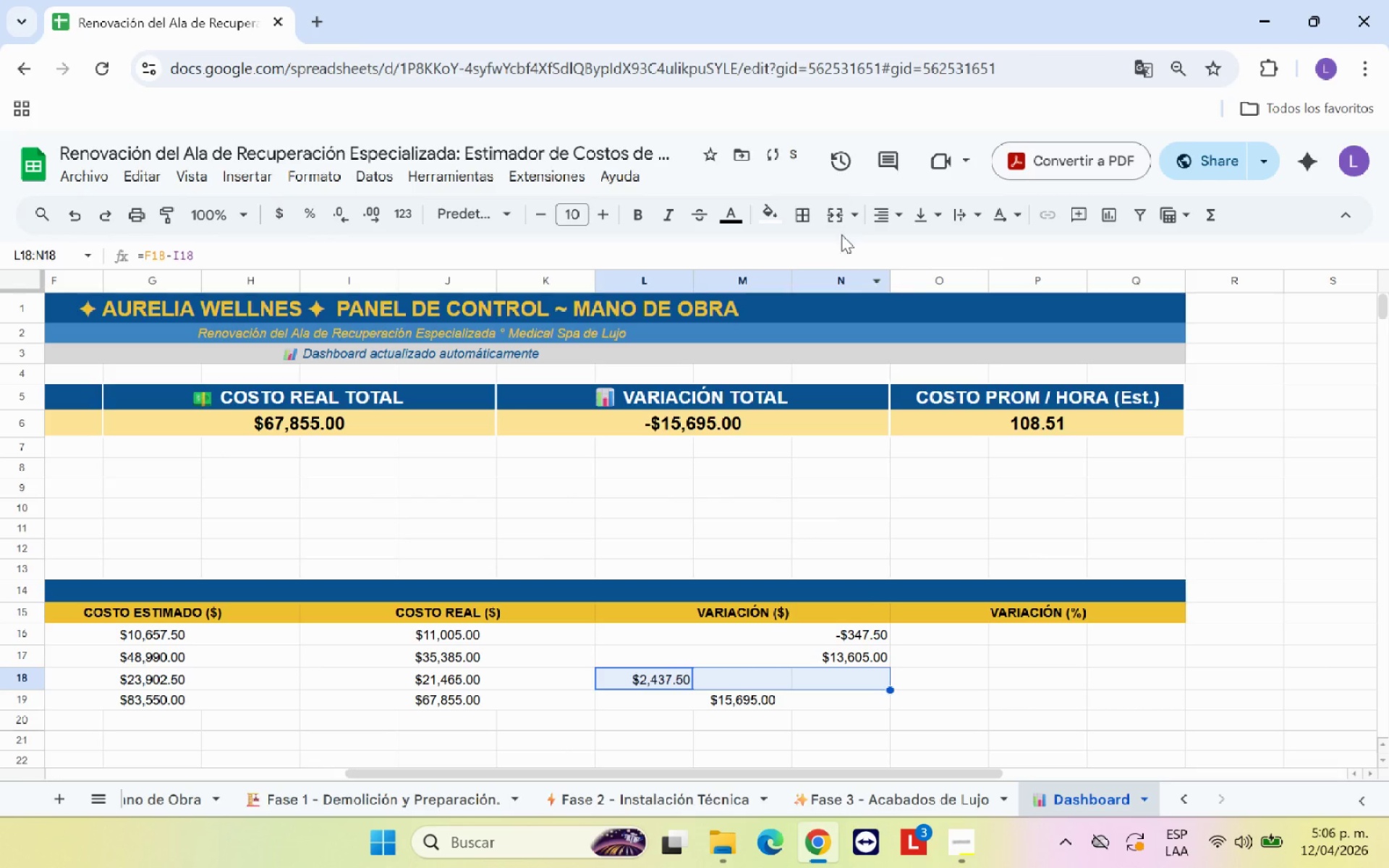 
left_click([841, 219])
 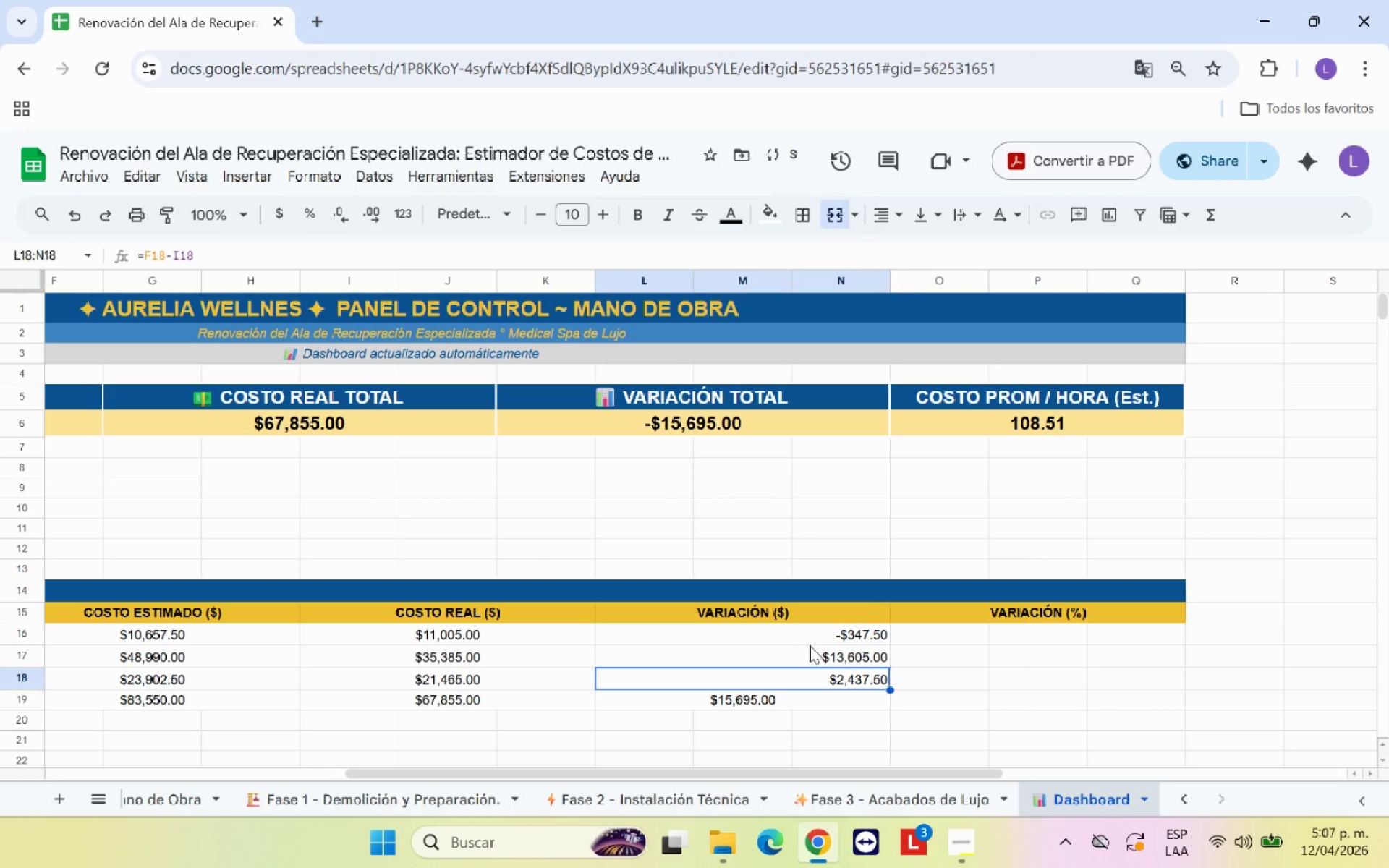 
left_click_drag(start_coordinate=[818, 634], to_coordinate=[826, 678])
 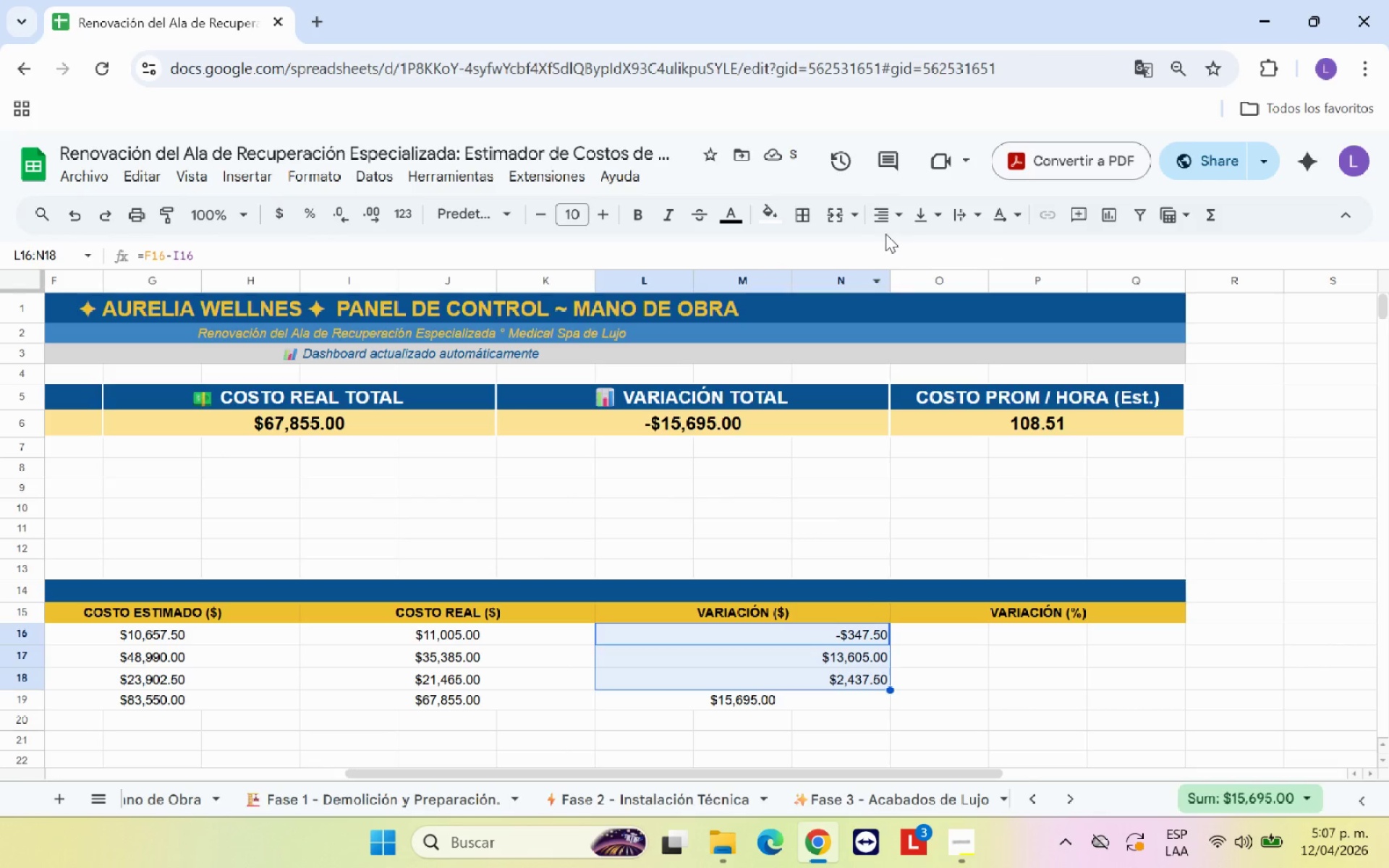 
left_click([896, 211])
 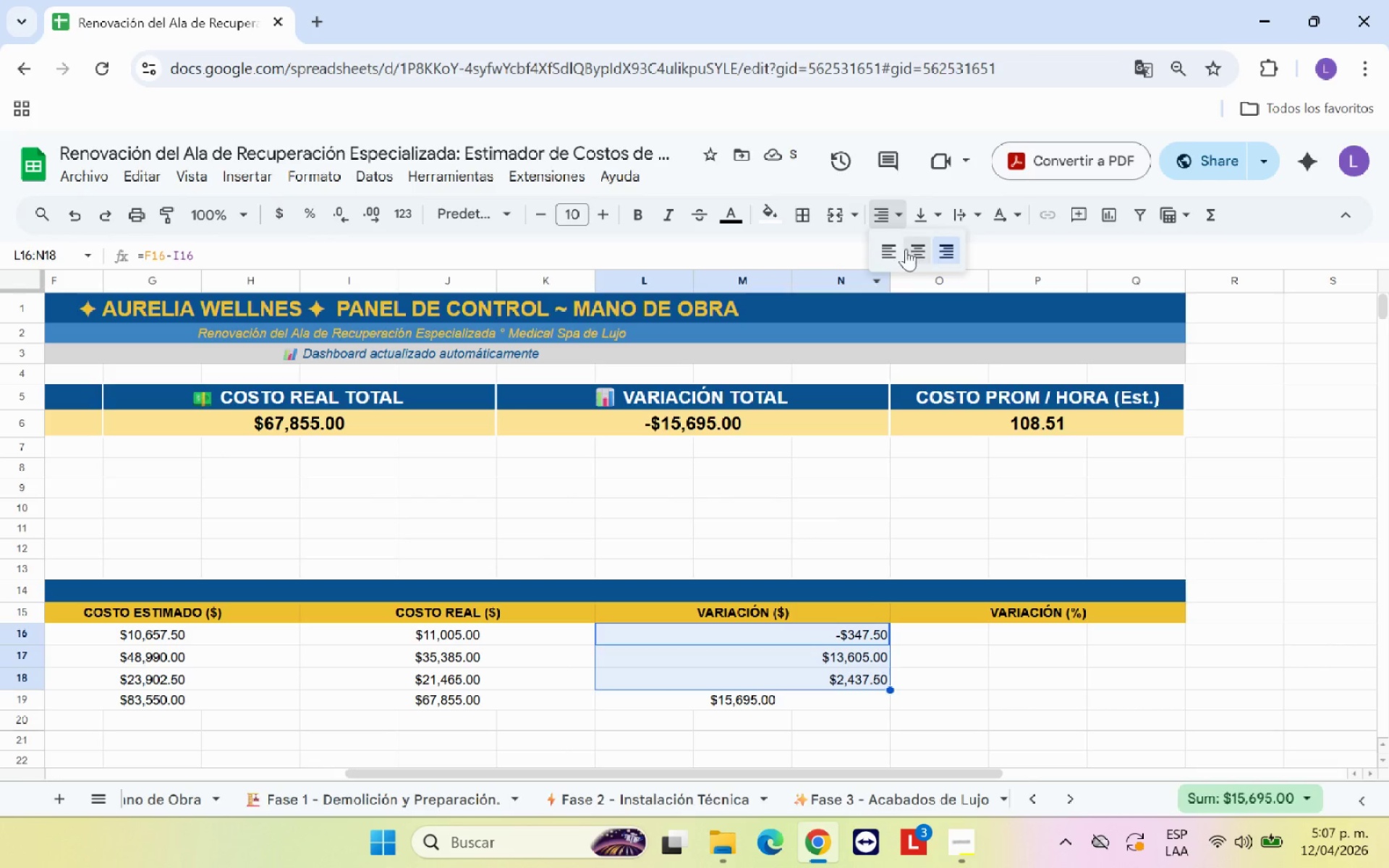 
left_click([917, 249])
 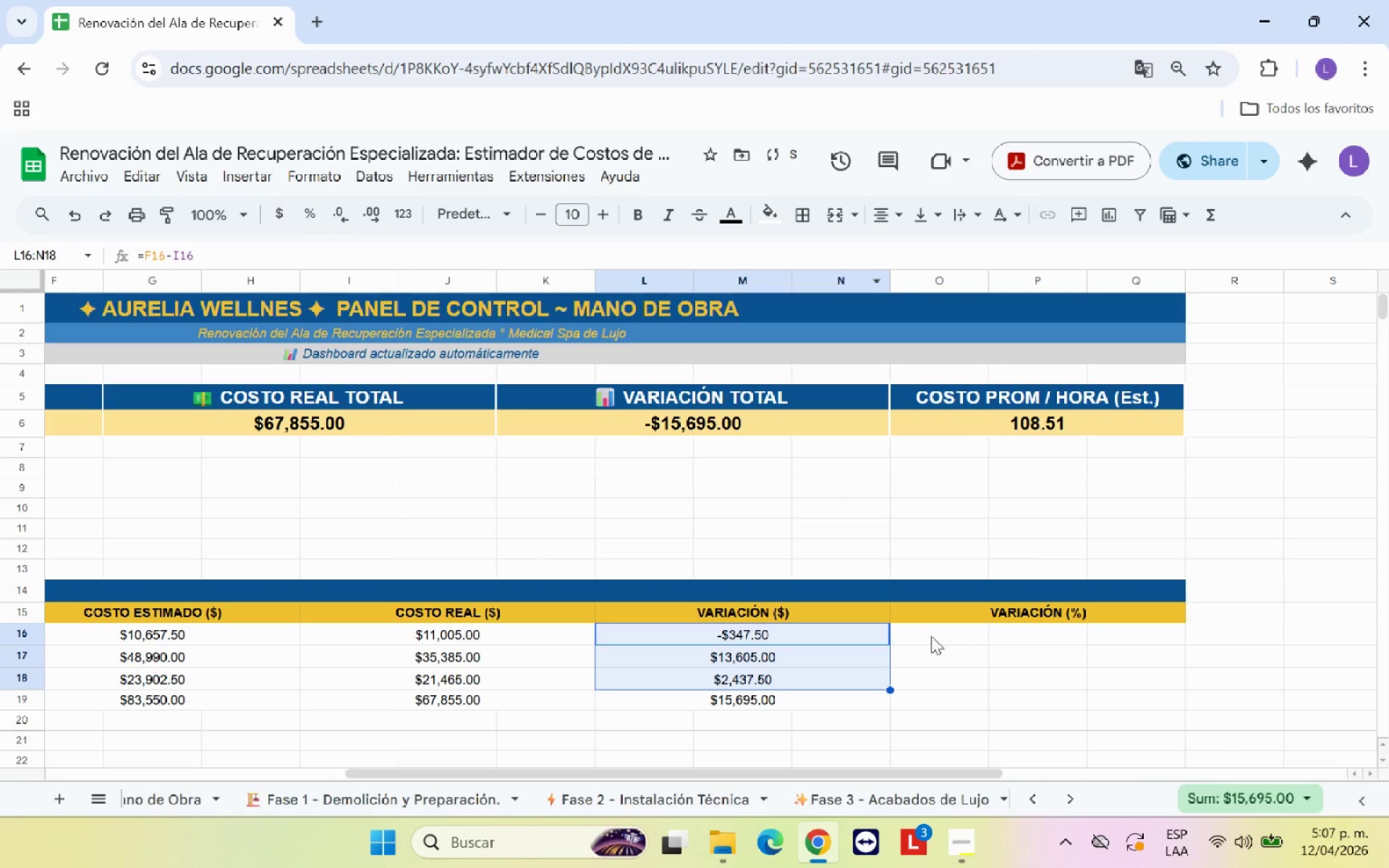 
left_click([949, 658])
 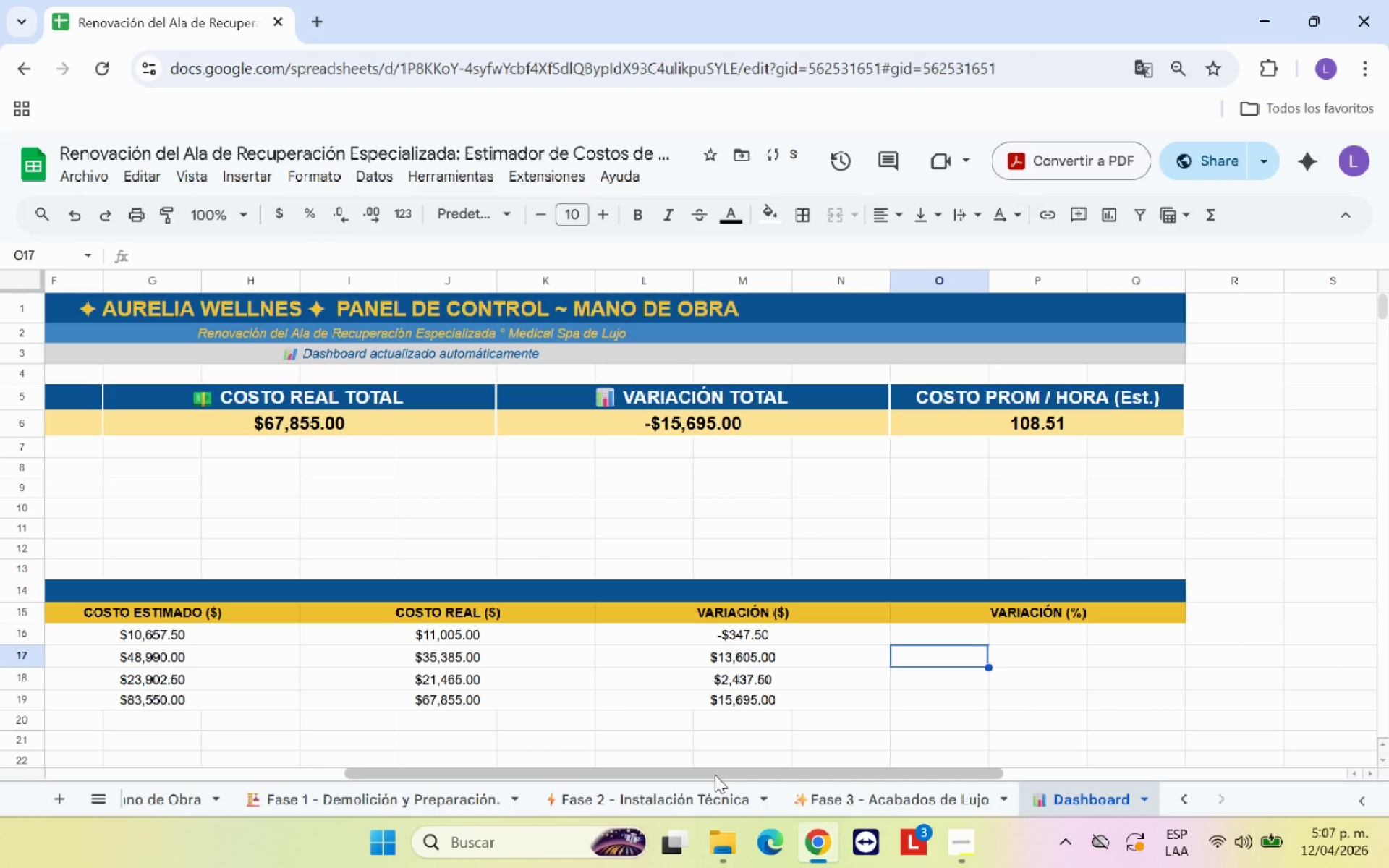 
left_click_drag(start_coordinate=[715, 775], to_coordinate=[878, 746])
 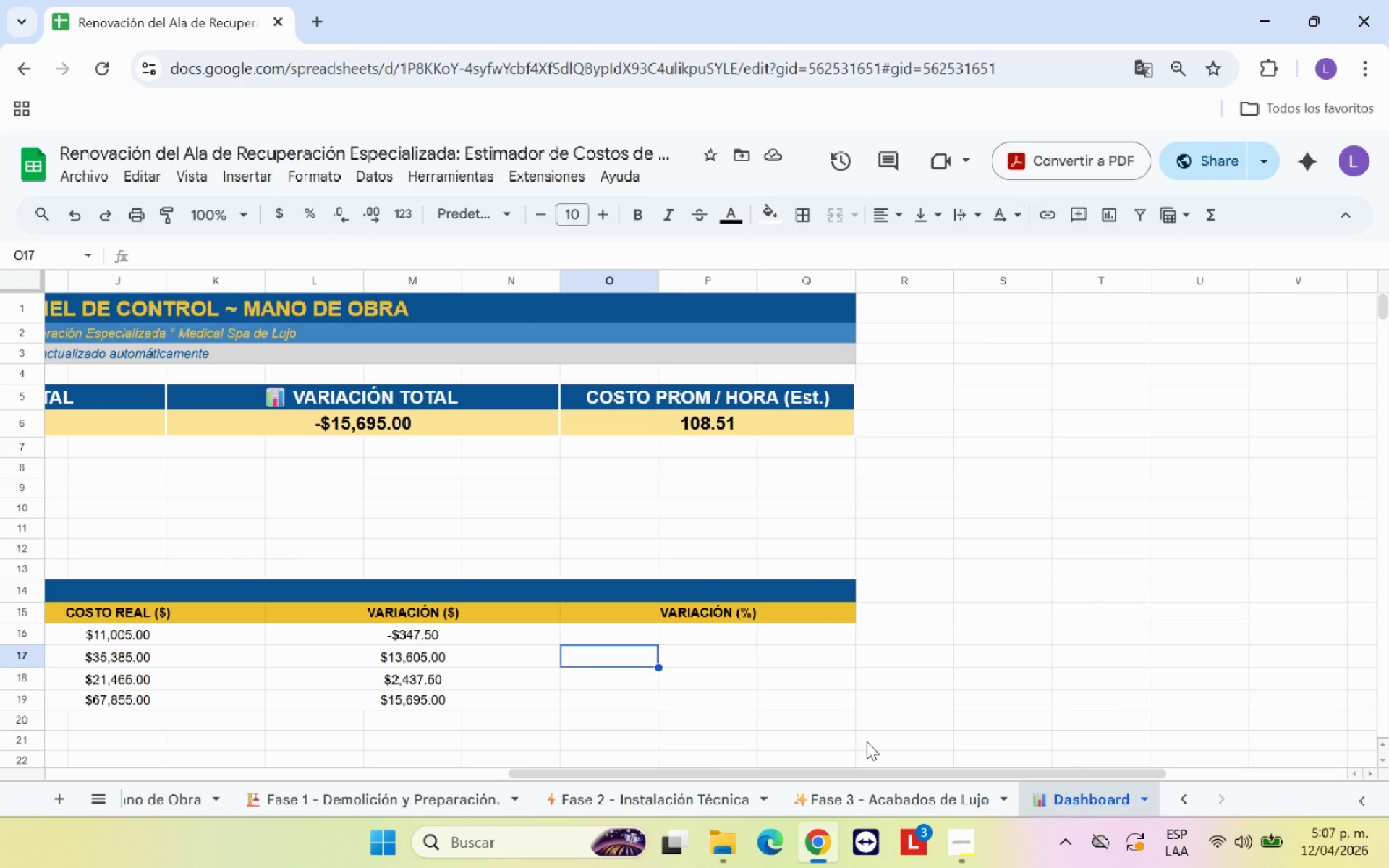 
wait(18.7)
 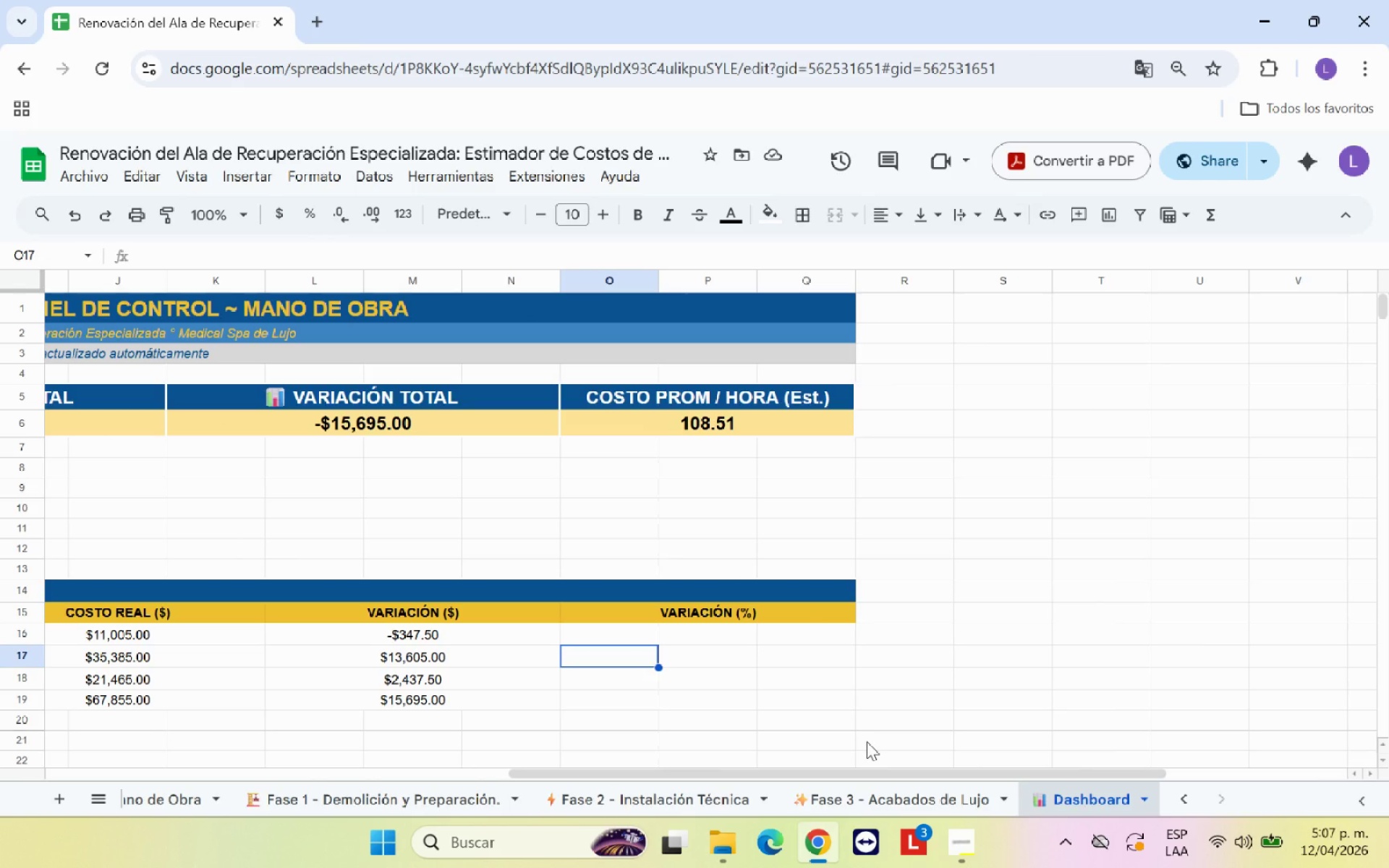 
type()*)
key(Backspace)
key(Backspace)
 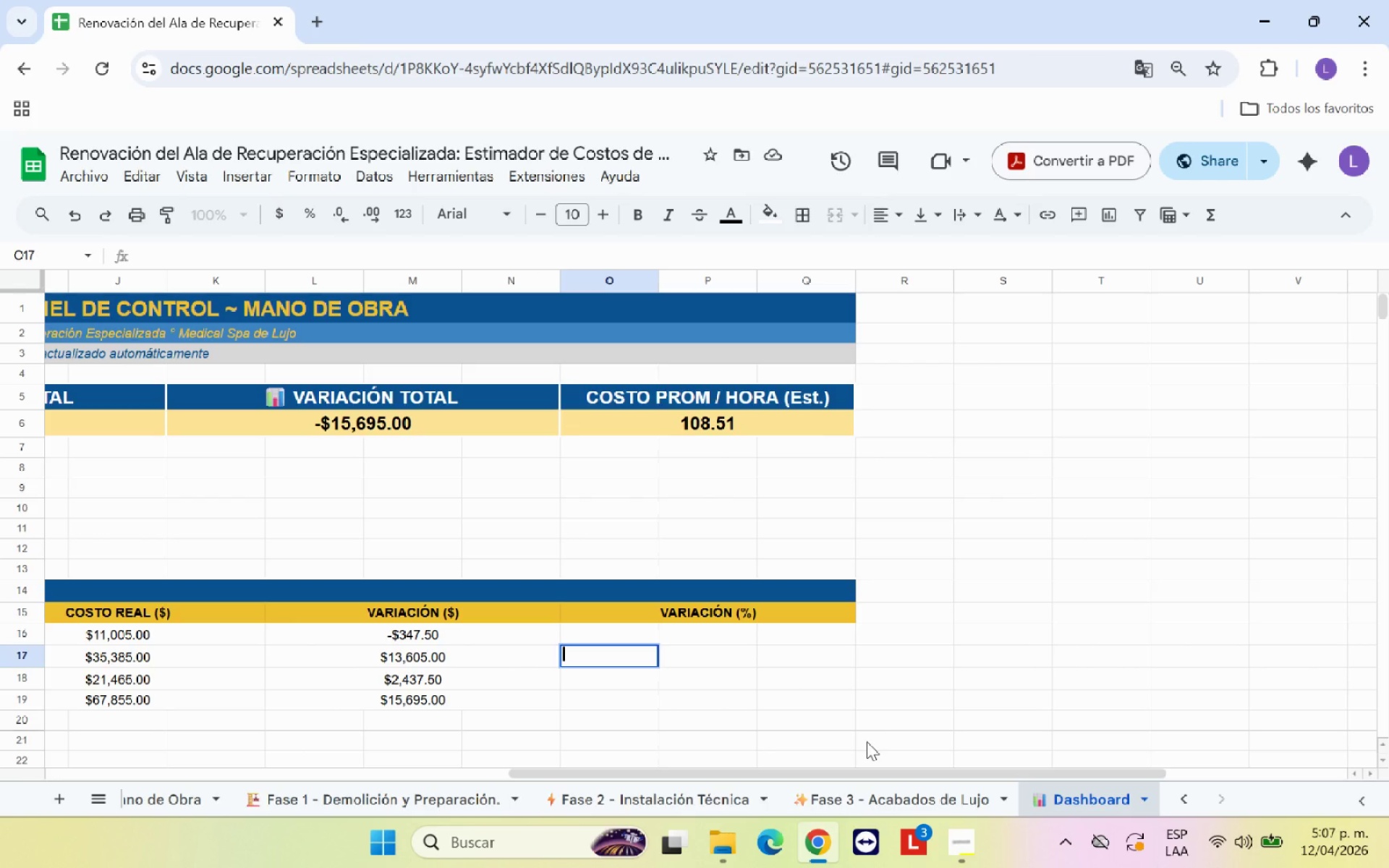 
key(ArrowUp)
 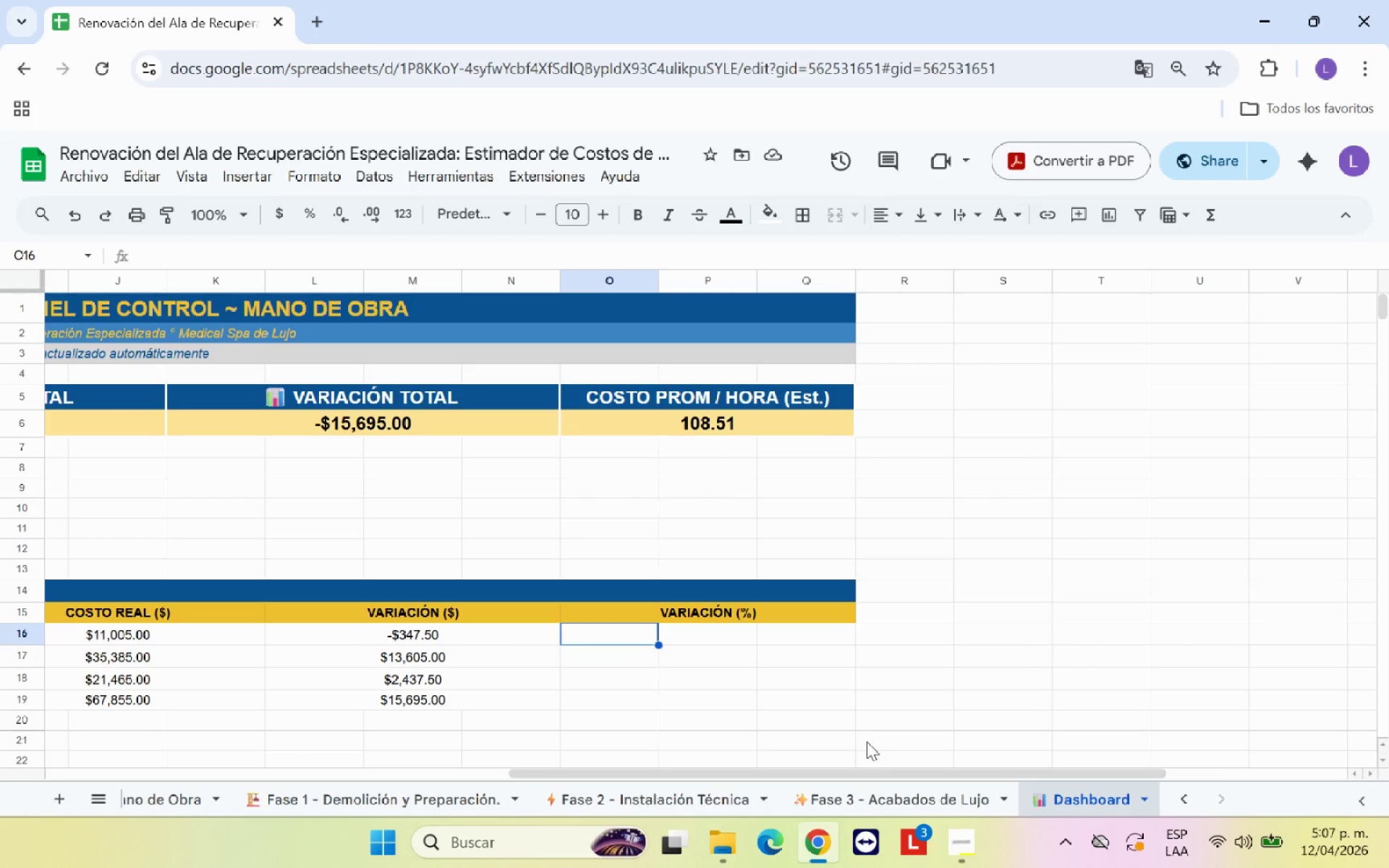 
type()*)
 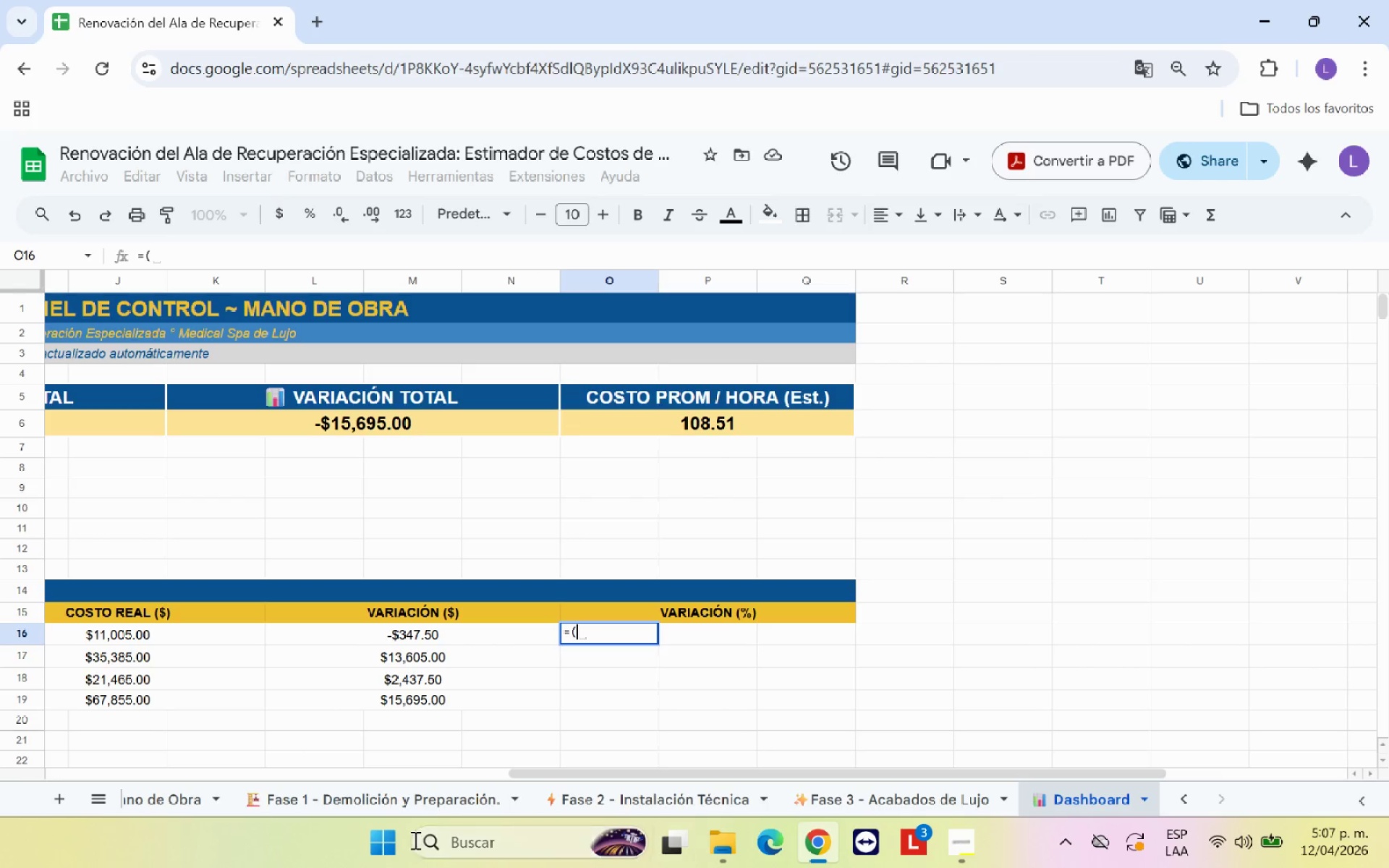 
left_click([408, 802])
 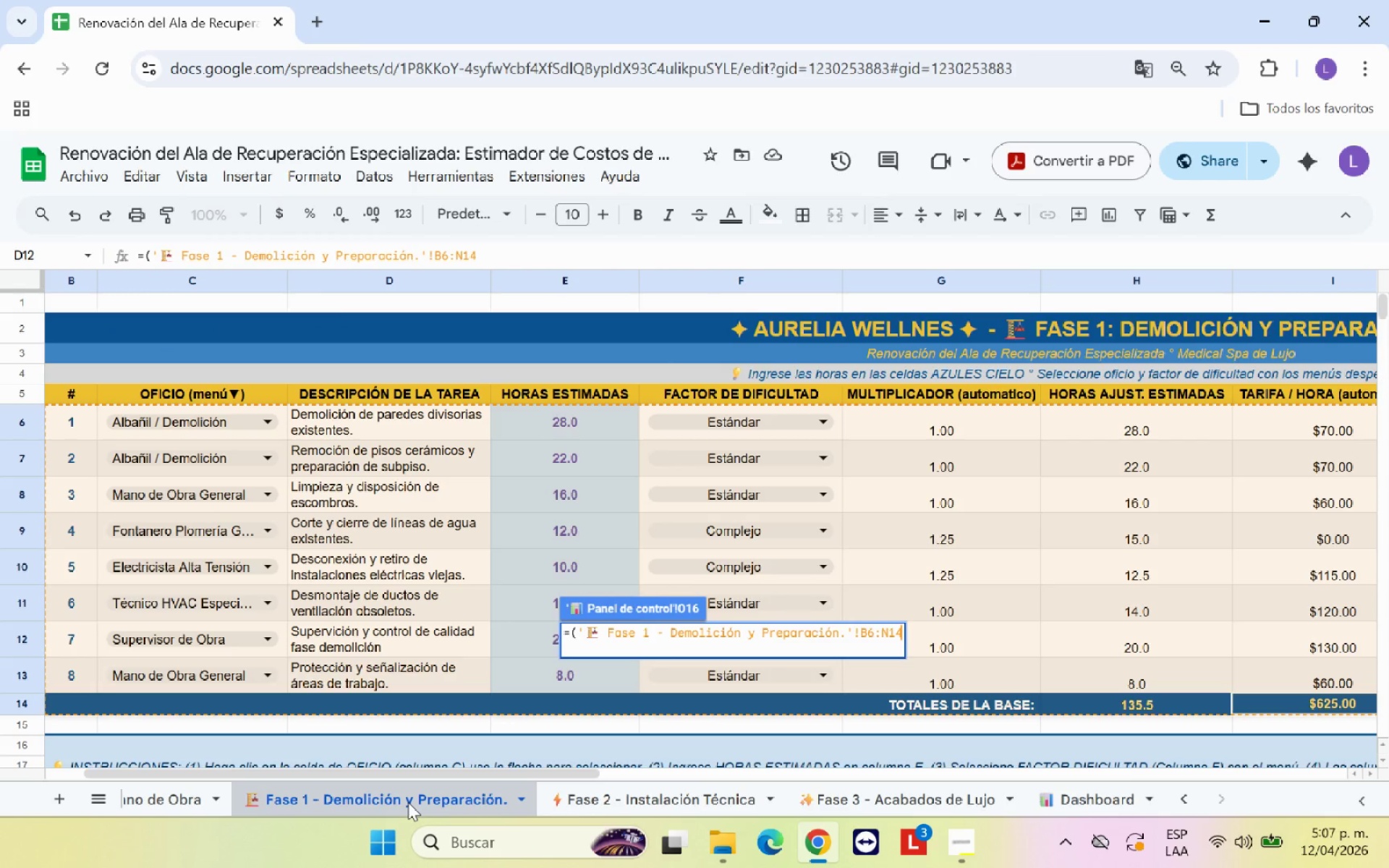 
key(Backspace)
key(Backspace)
key(Backspace)
key(Backspace)
key(Backspace)
key(Backspace)
type(L14=)
 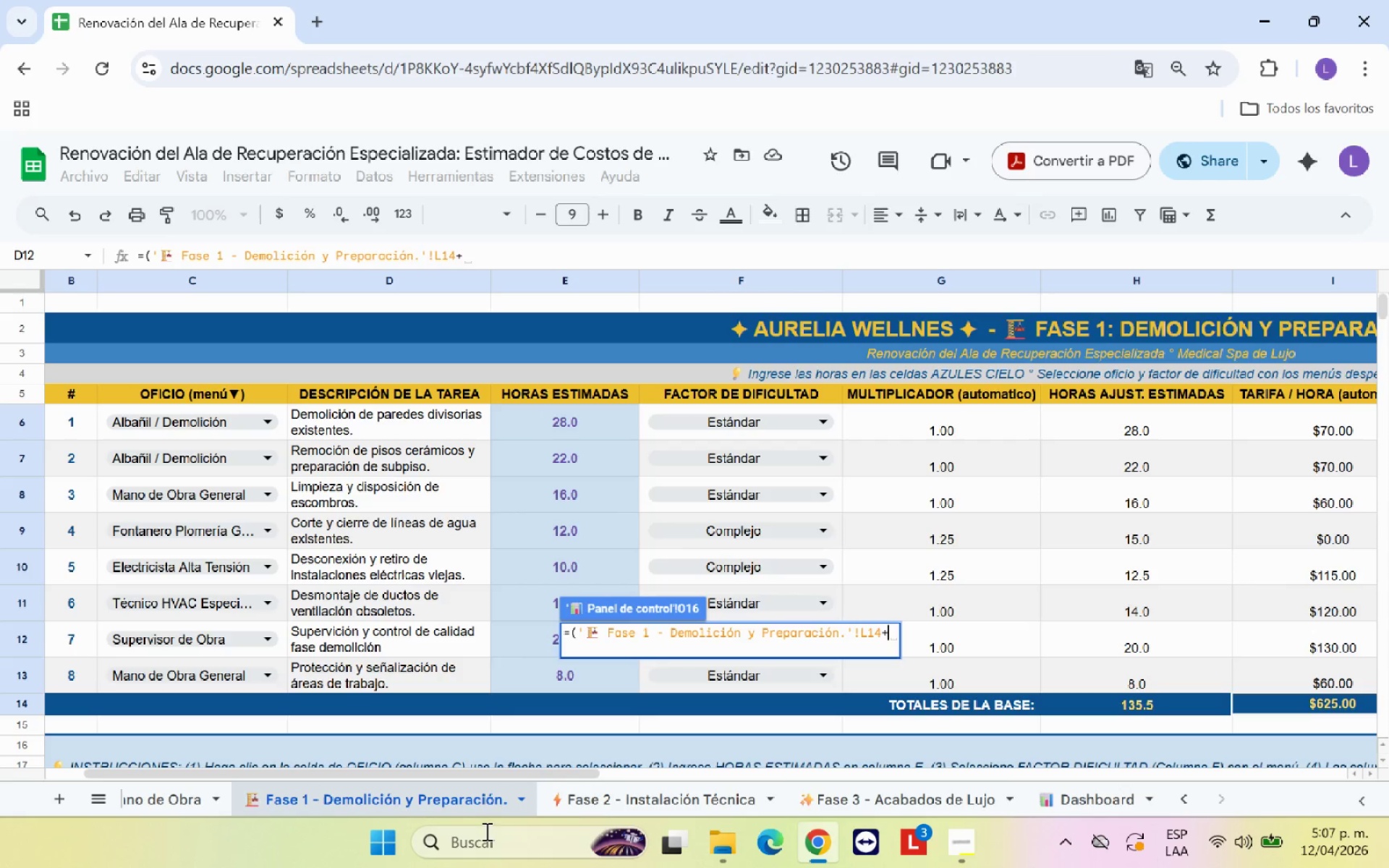 
left_click([599, 807])
 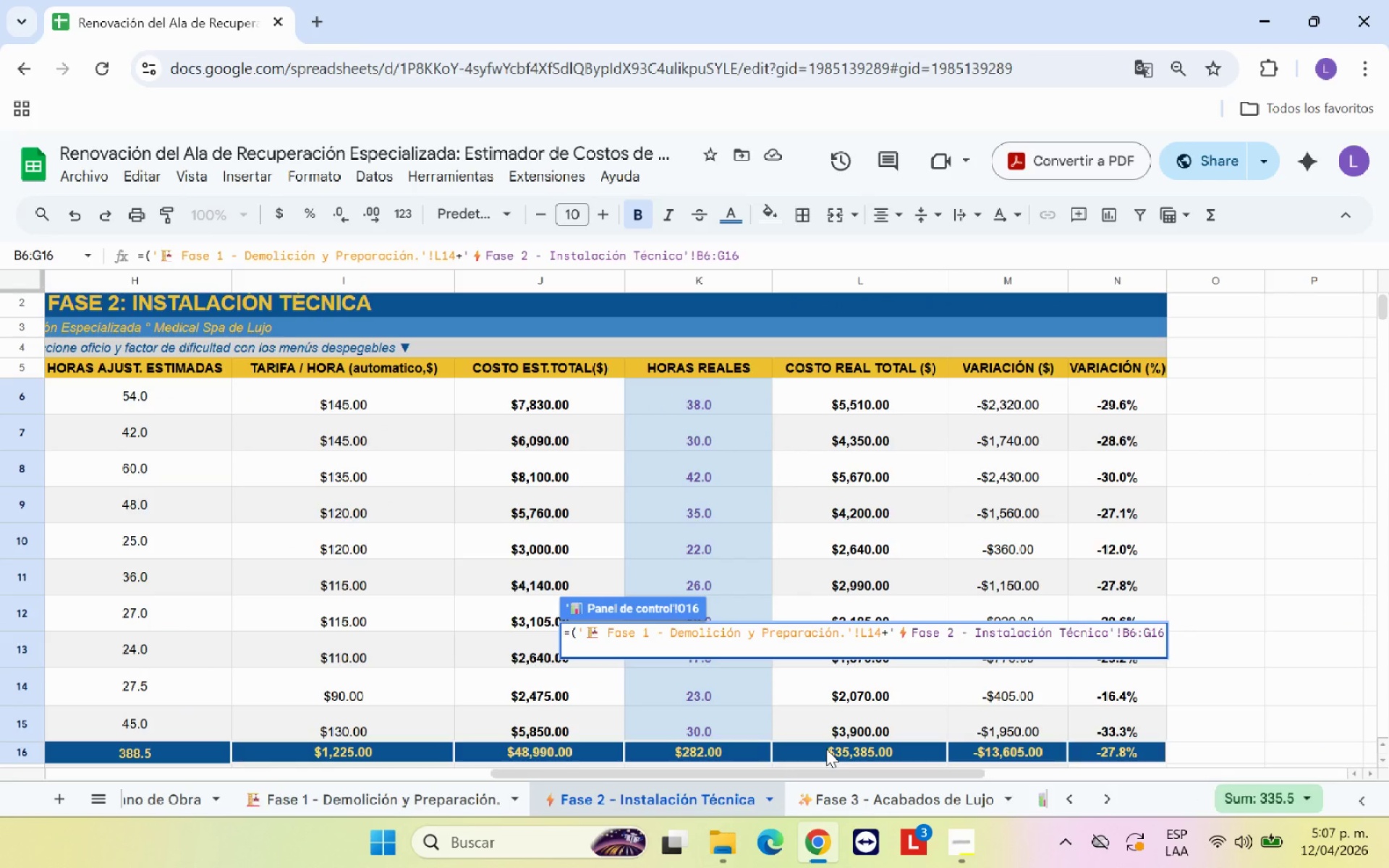 
key(Backspace)
key(Backspace)
key(Backspace)
key(Backspace)
key(Backspace)
key(Backspace)
type(L16)
 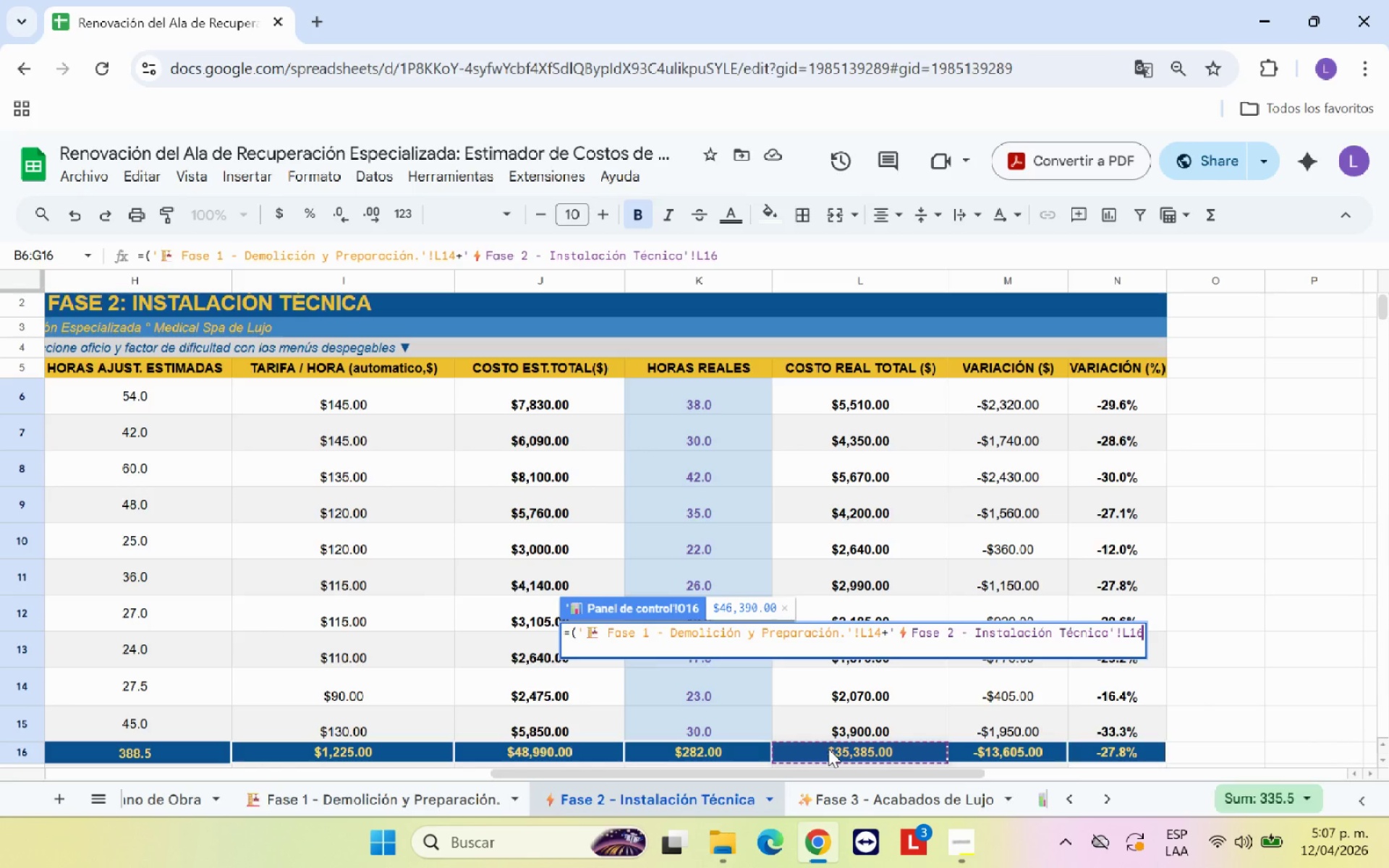 
wait(6.09)
 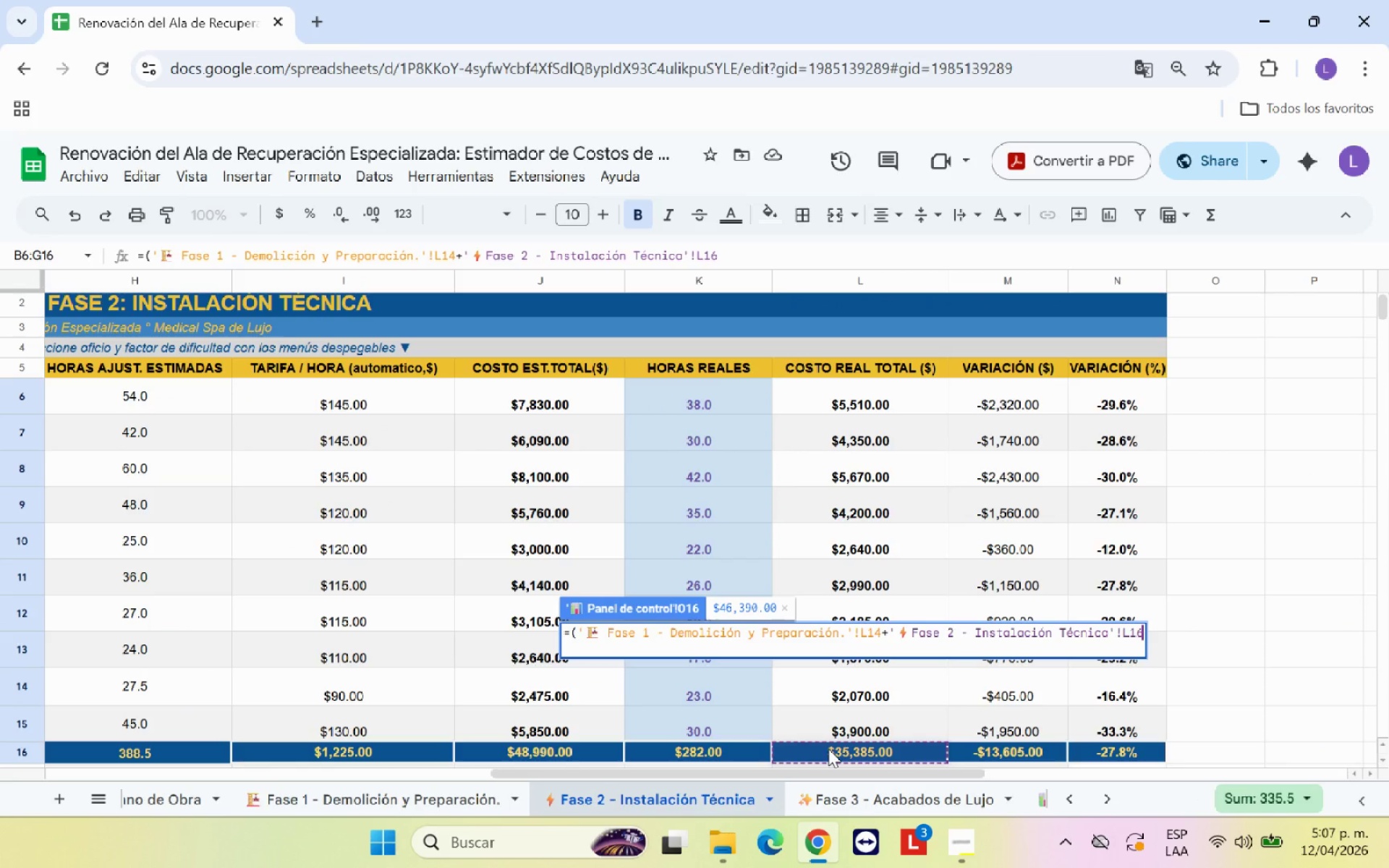 
key(Equal)
 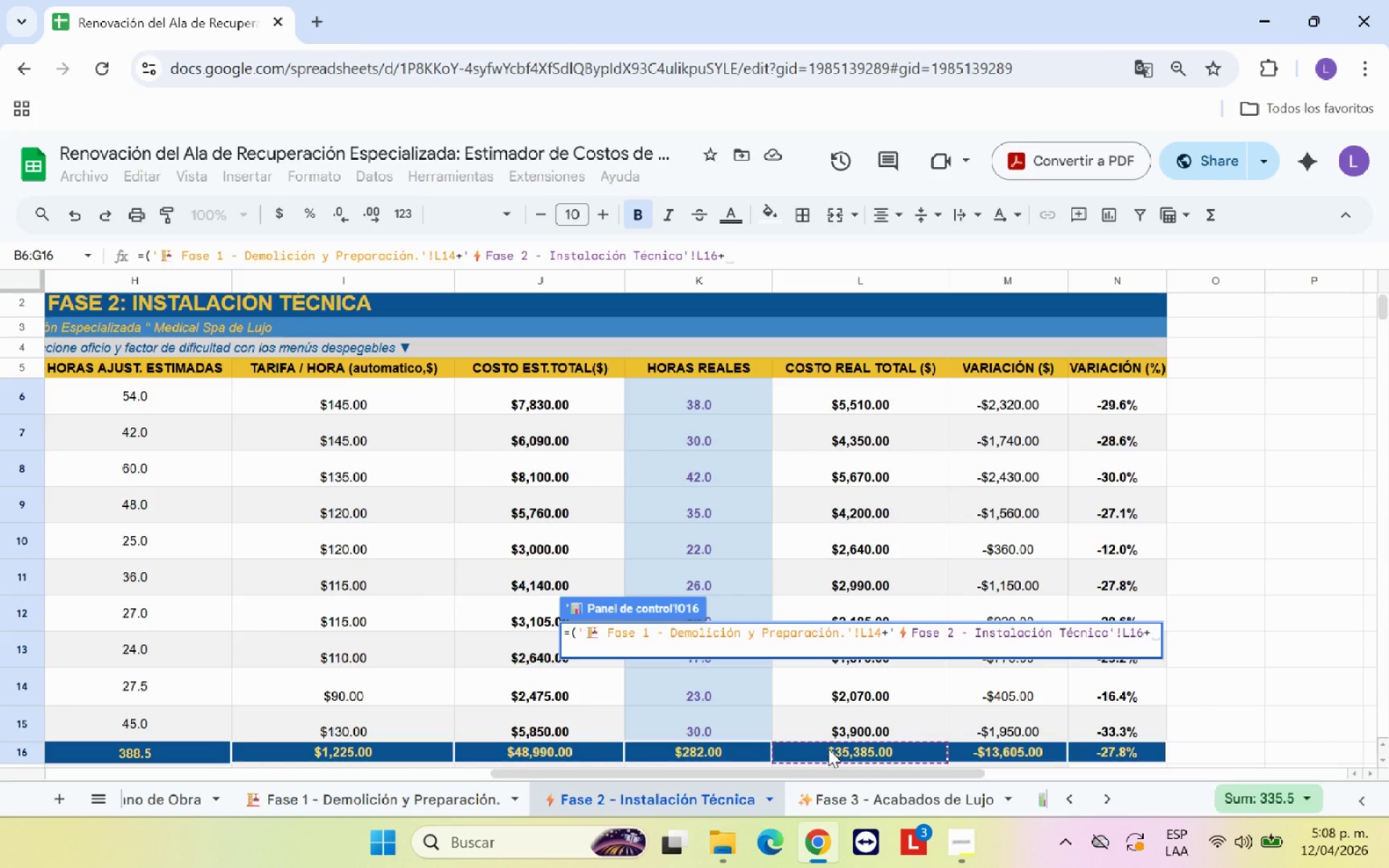 
wait(6.66)
 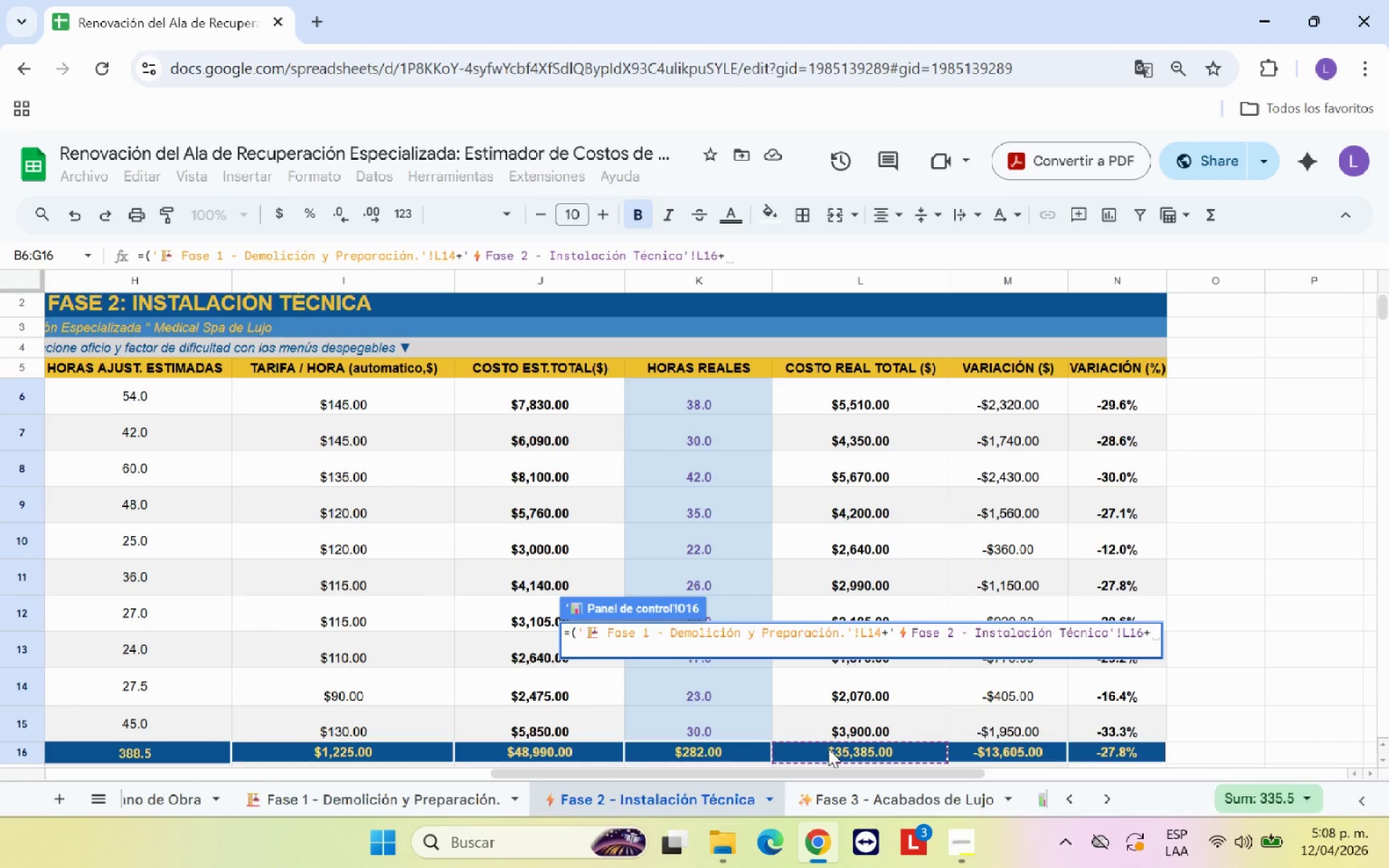 
left_click([844, 791])
 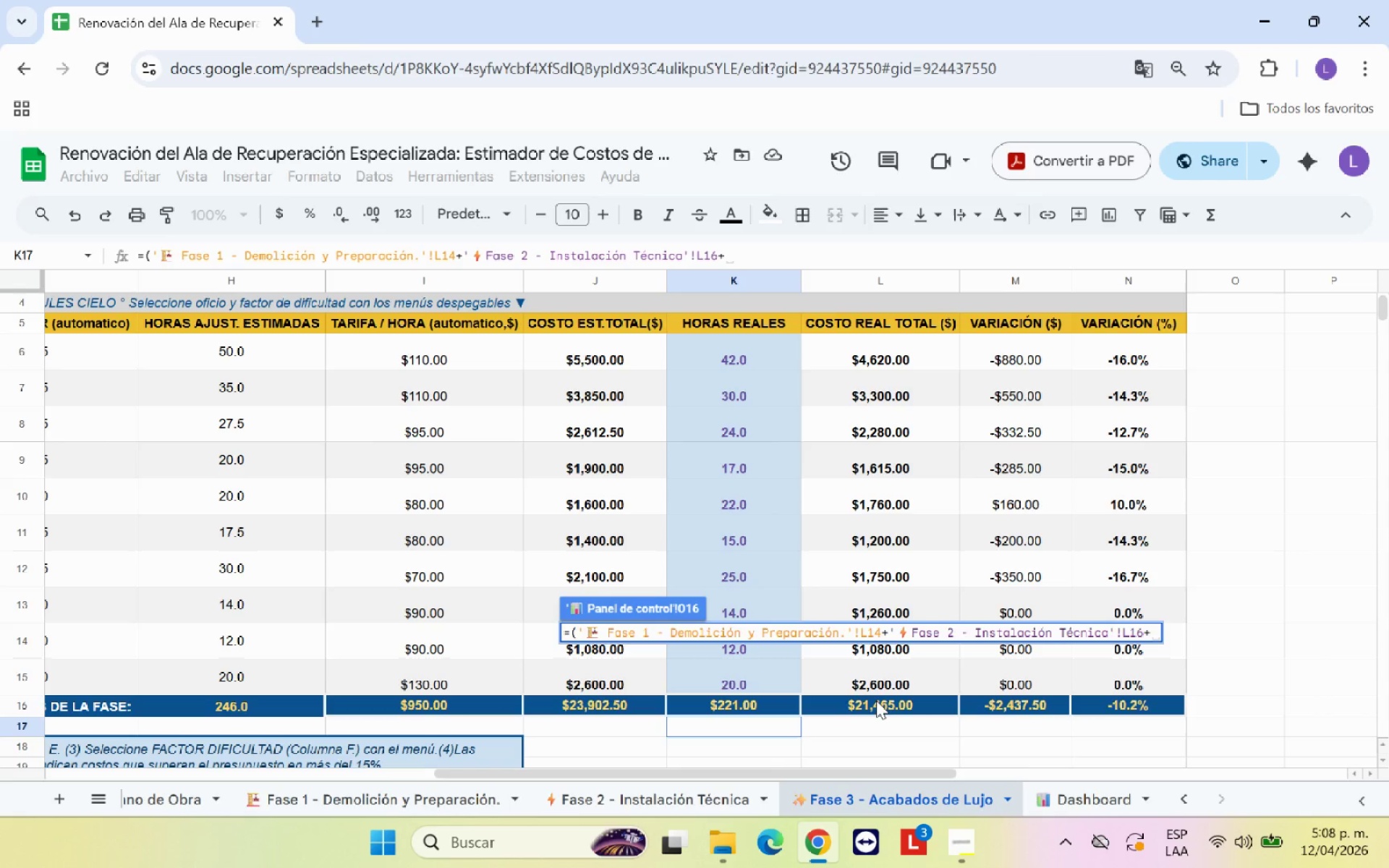 
wait(5.28)
 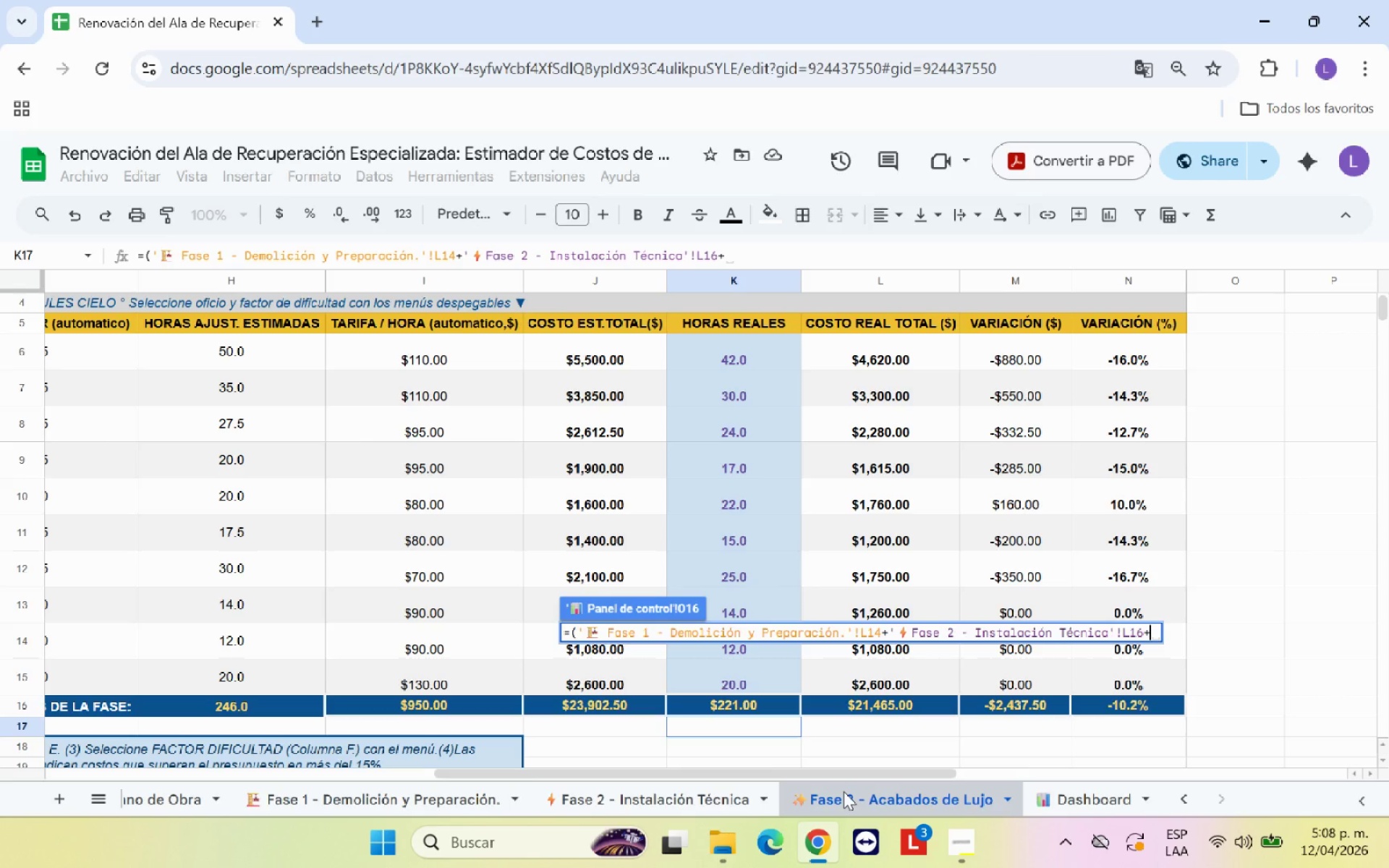 
left_click([876, 705])
 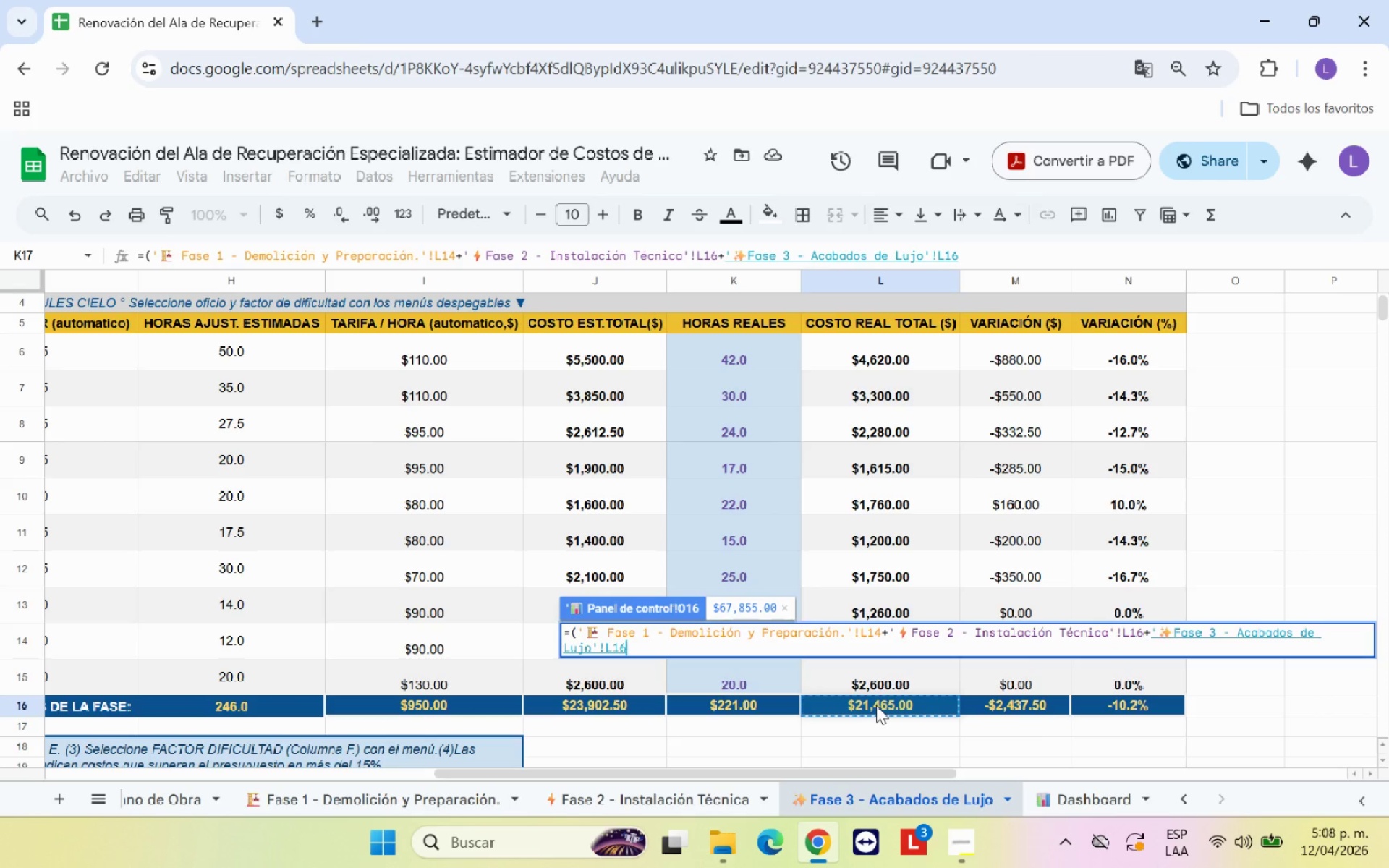 
key(Shift+9)
 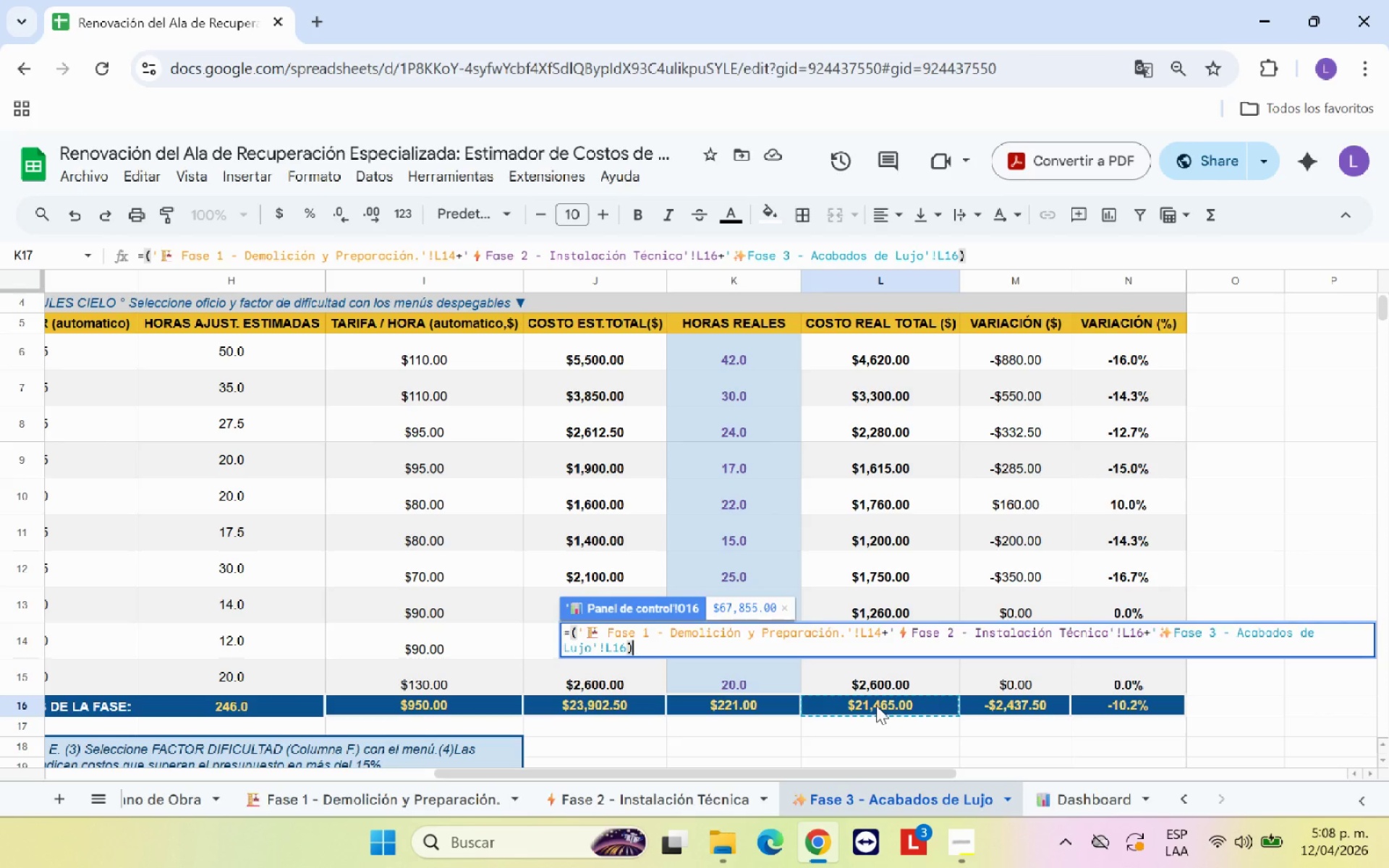 
key(Minus)
 